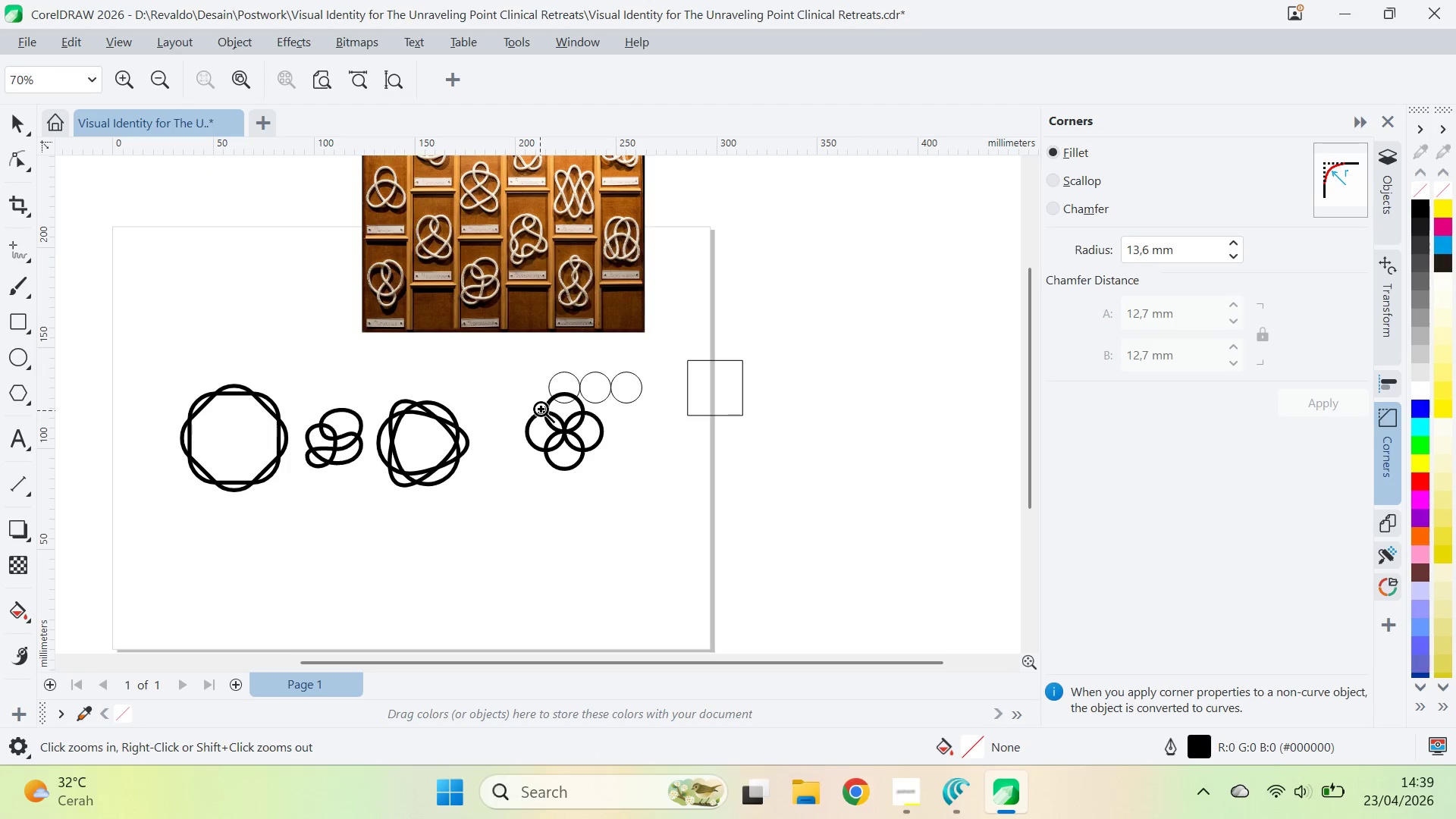 
left_click_drag(start_coordinate=[542, 409], to_coordinate=[558, 409])
 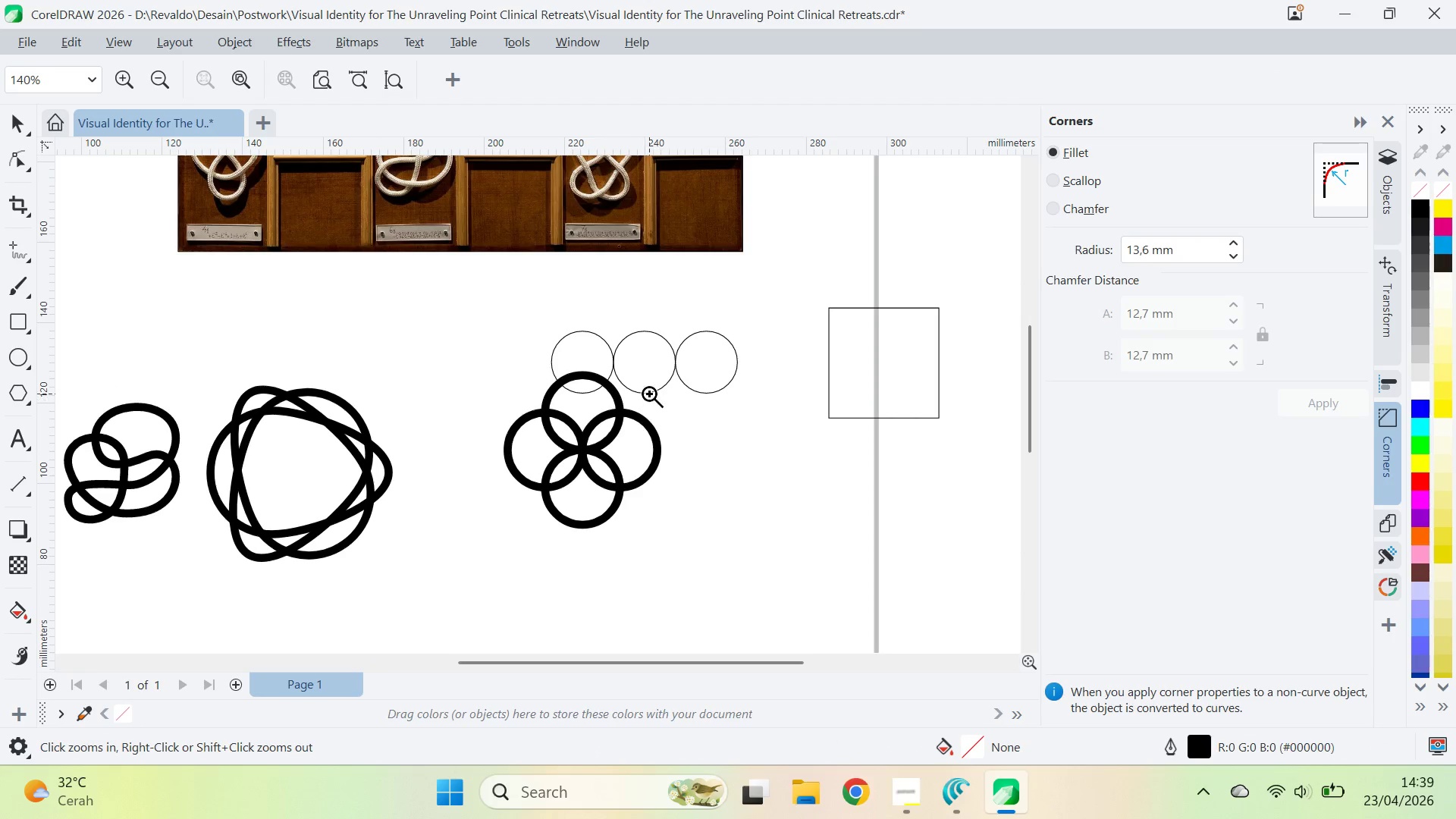 
key(V)
 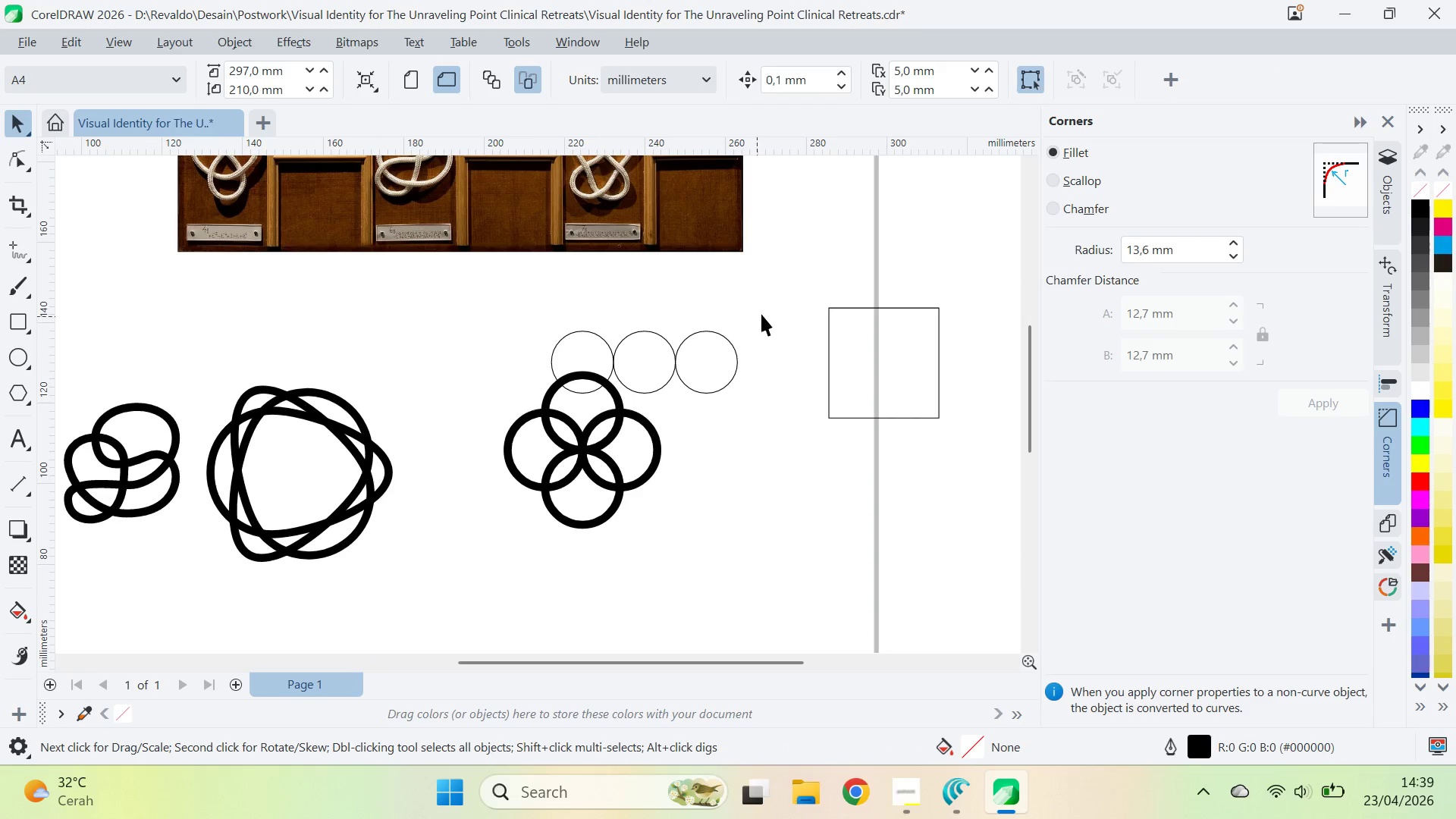 
left_click_drag(start_coordinate=[765, 311], to_coordinate=[507, 413])
 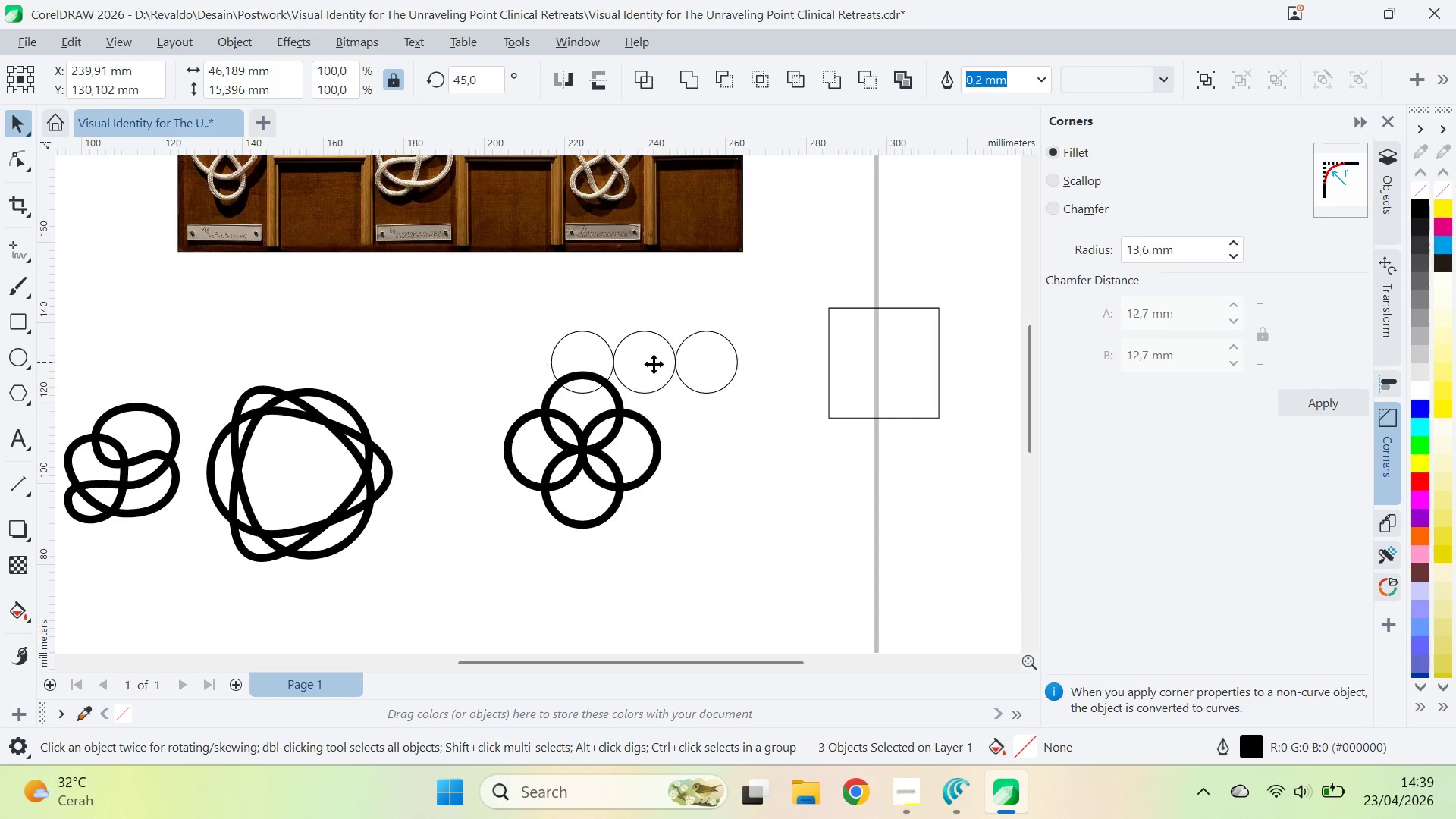 
left_click_drag(start_coordinate=[648, 358], to_coordinate=[780, 479])
 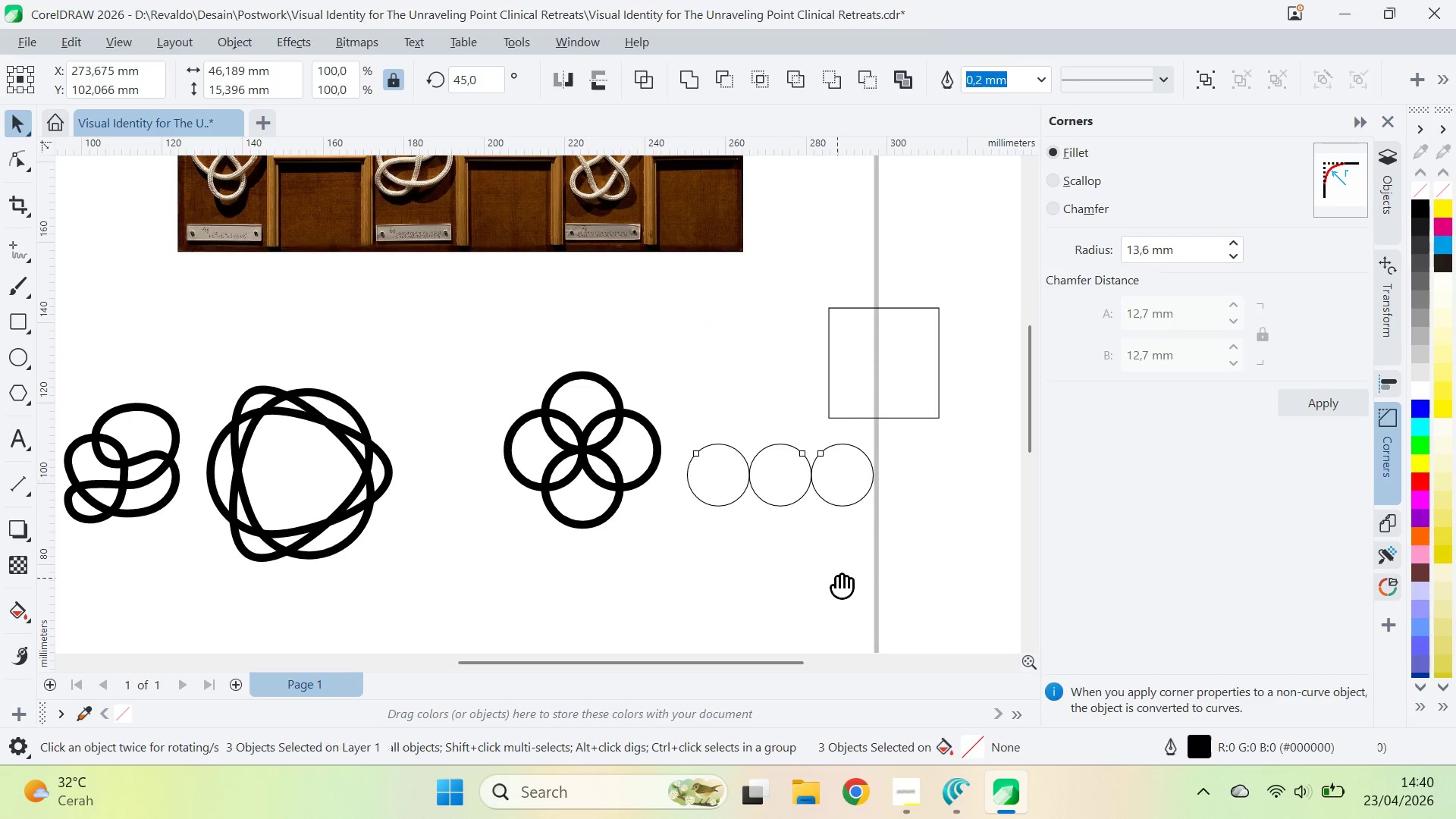 
type(qv)
 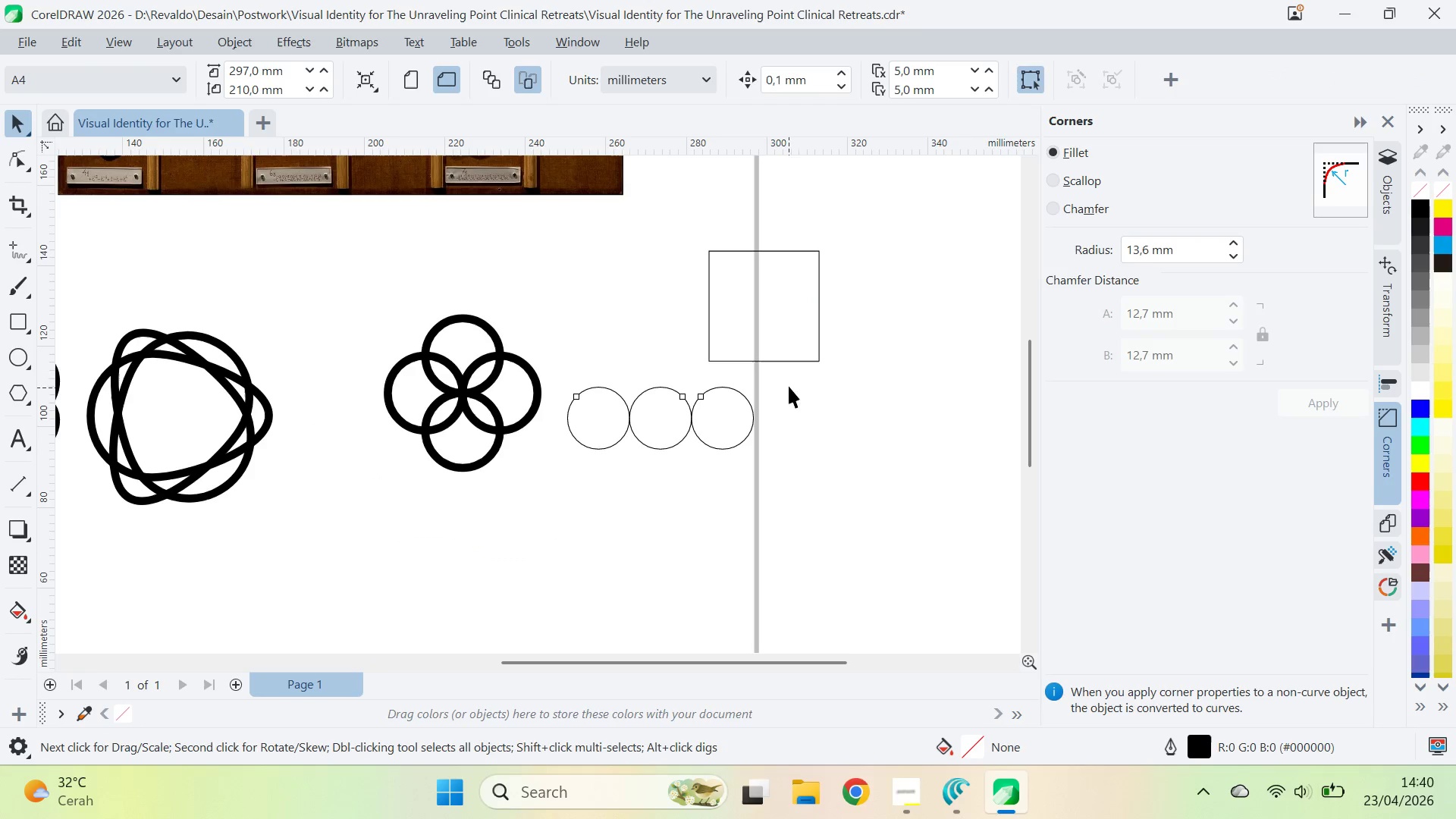 
left_click_drag(start_coordinate=[837, 578], to_coordinate=[718, 522])
 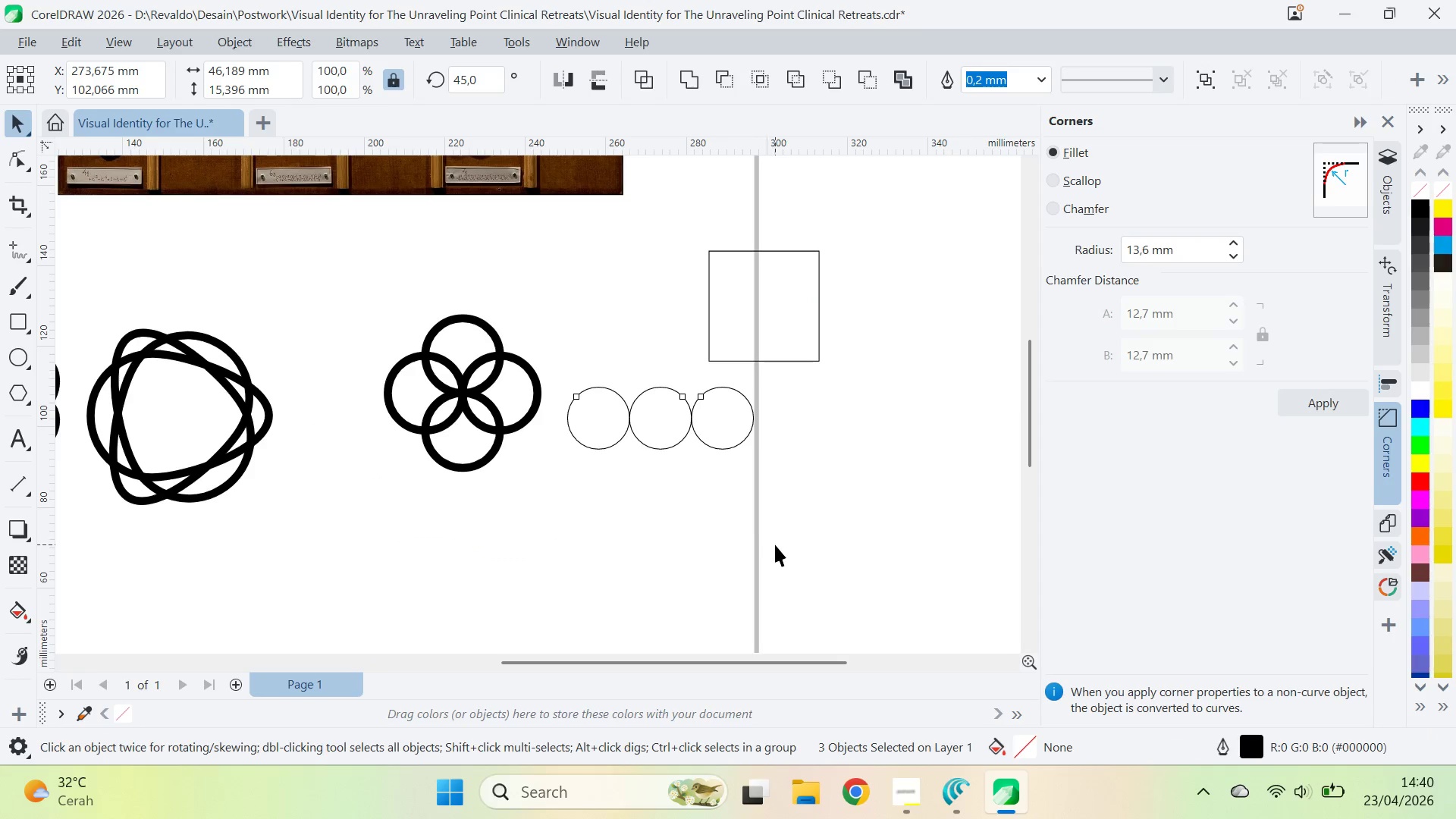 
left_click_drag(start_coordinate=[774, 544], to_coordinate=[767, 526])
 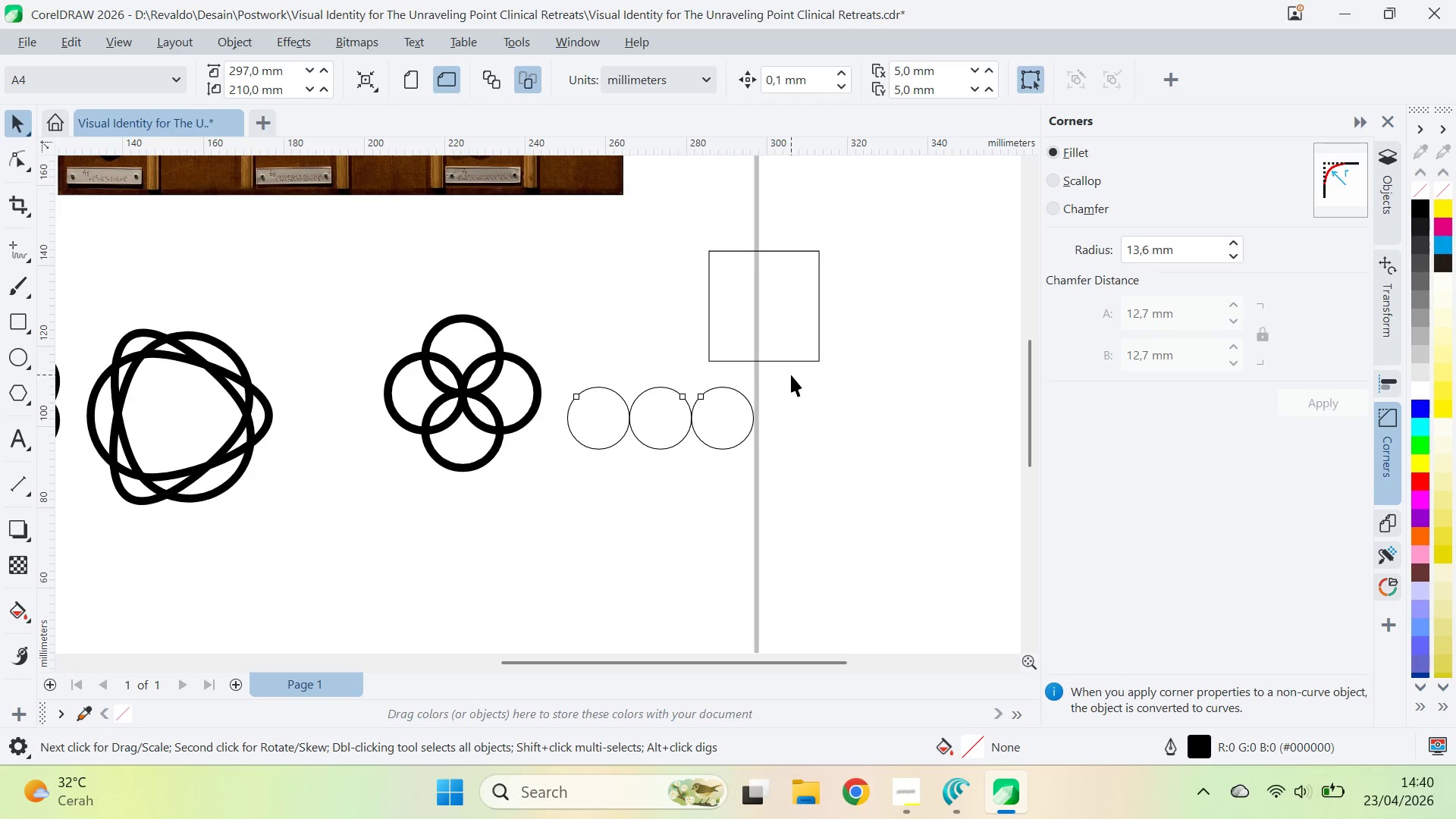 
left_click_drag(start_coordinate=[791, 376], to_coordinate=[592, 449])
 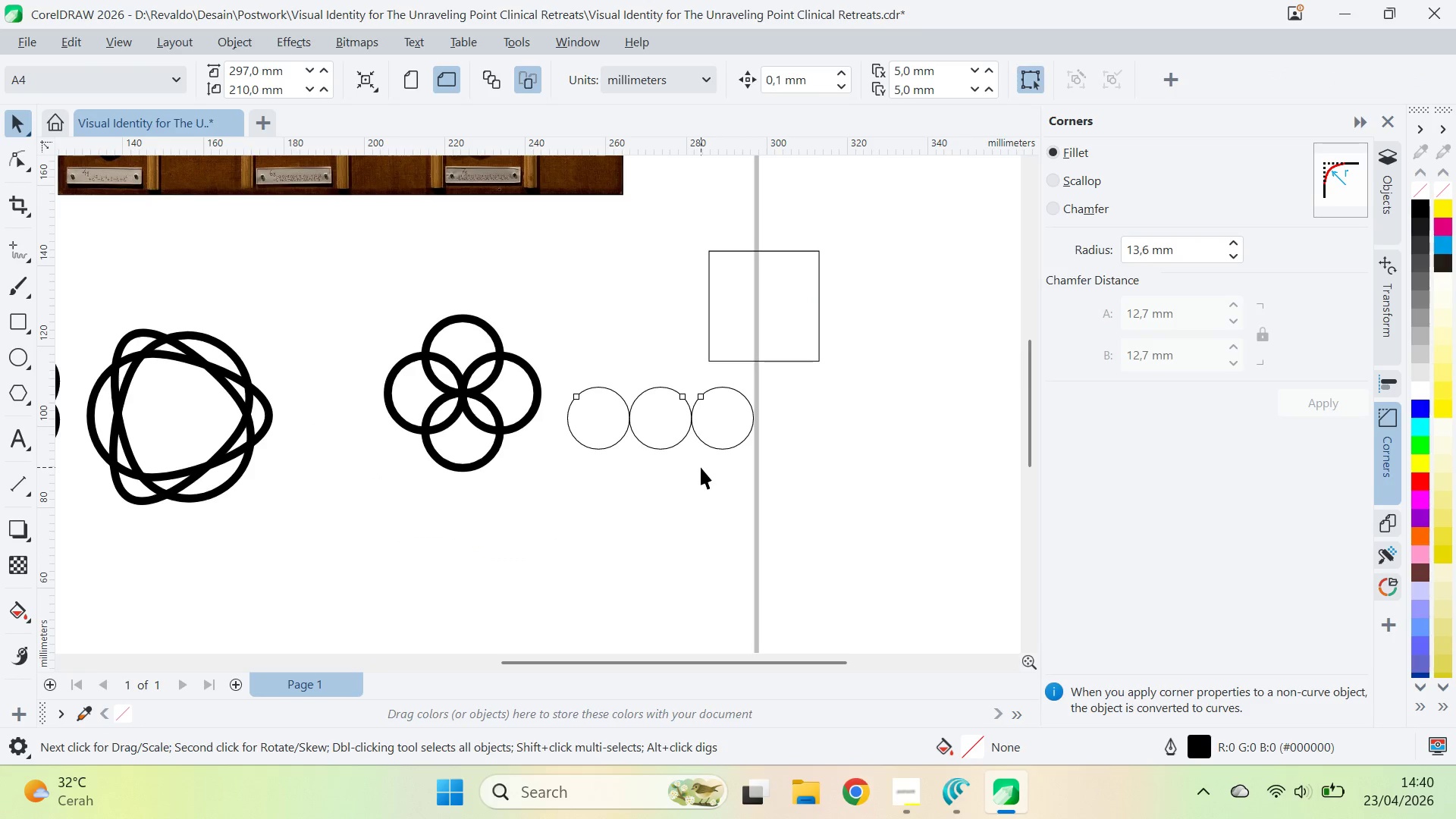 
left_click([701, 467])
 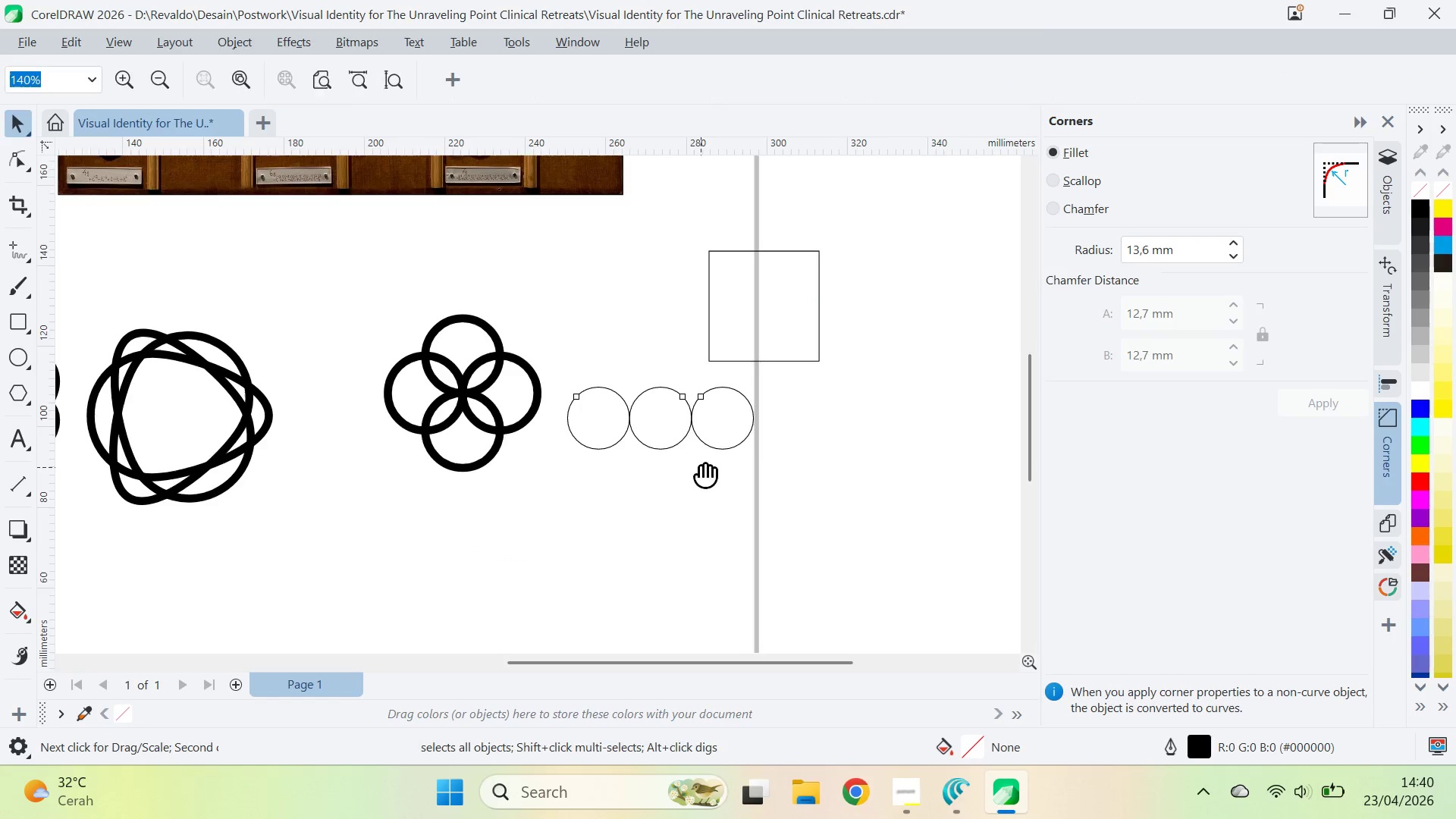 
type(qv)
 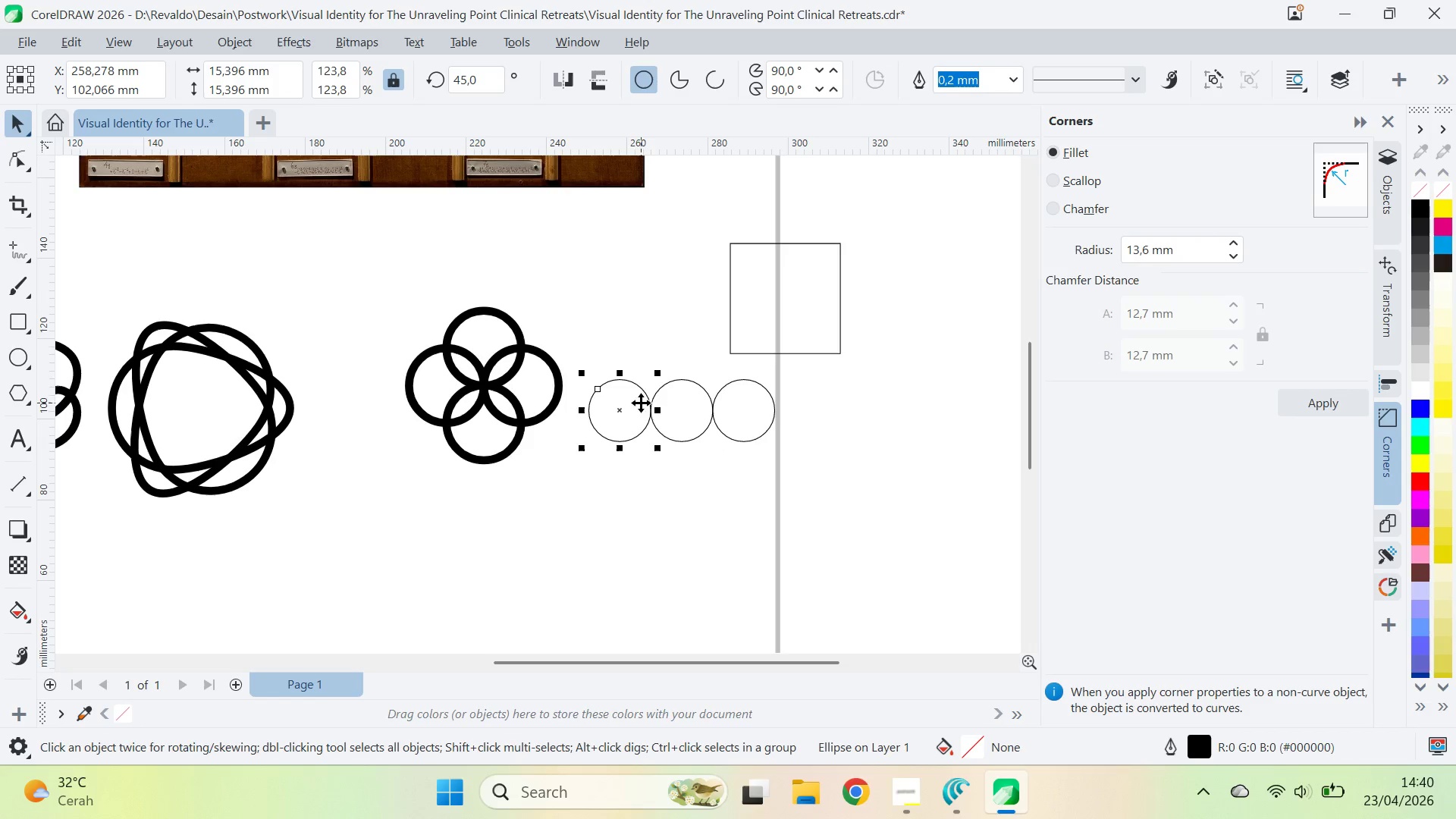 
left_click_drag(start_coordinate=[698, 469], to_coordinate=[739, 513])
 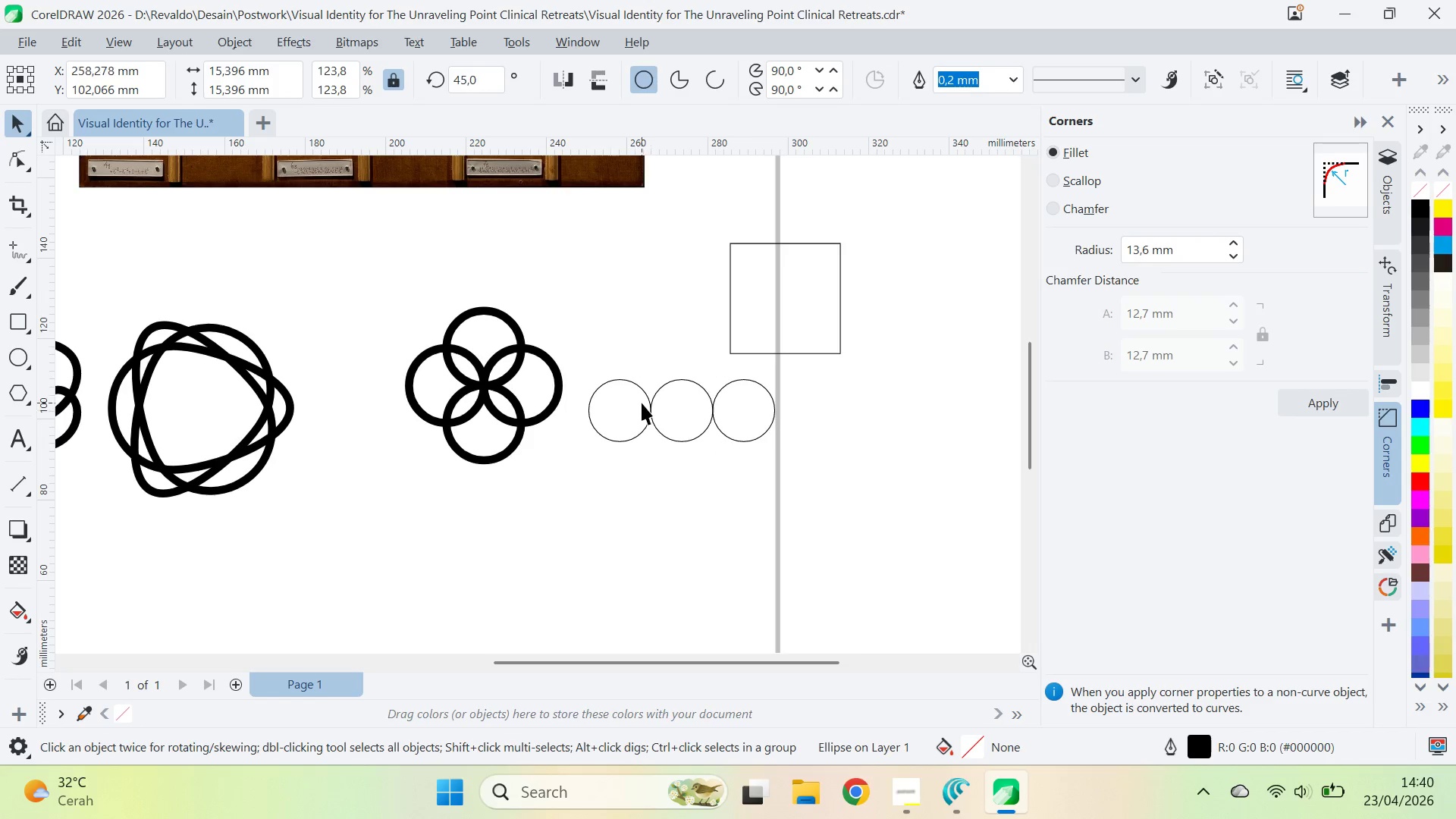 
double_click([609, 409])
 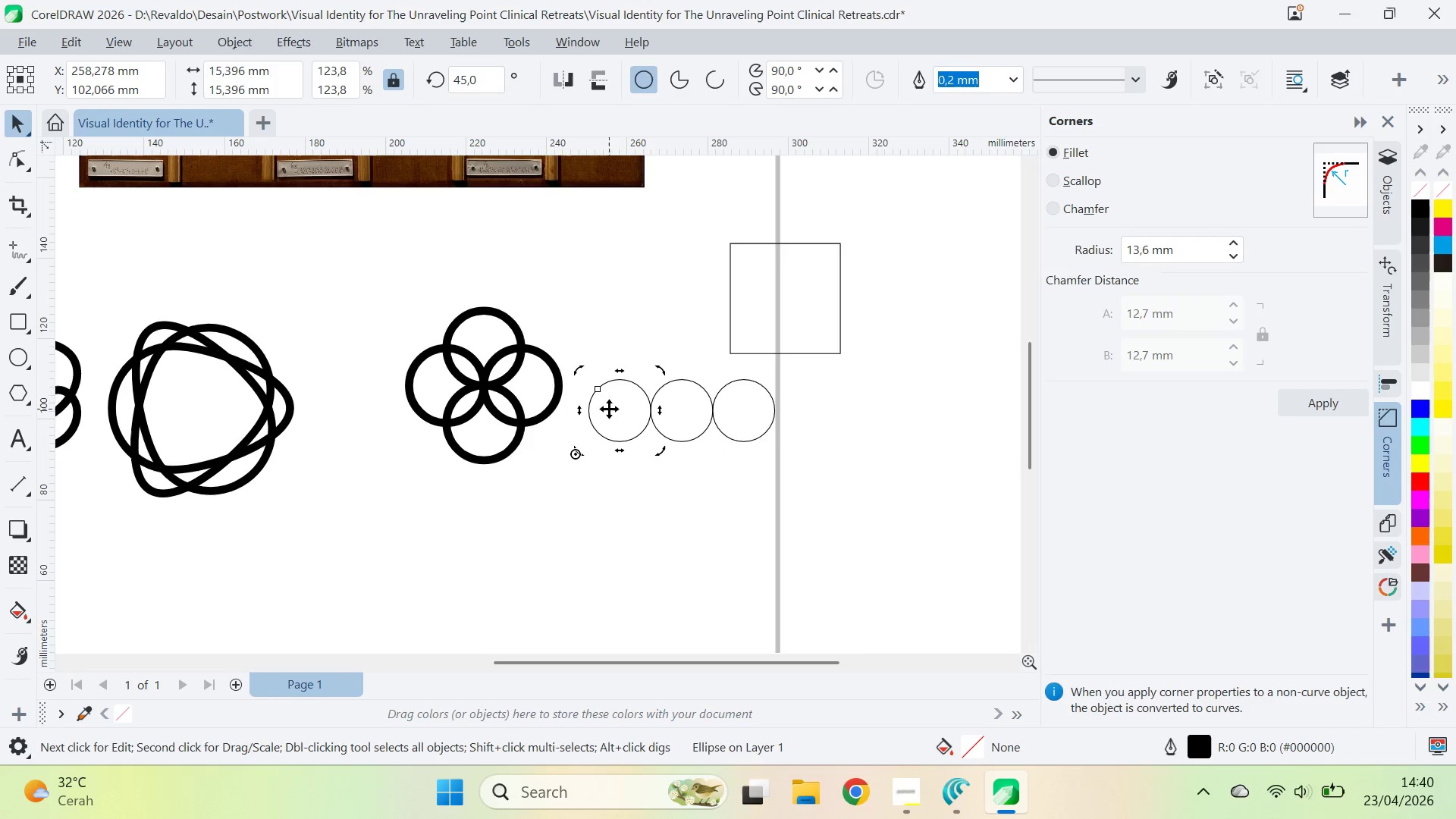 
key(Control+ControlLeft)
 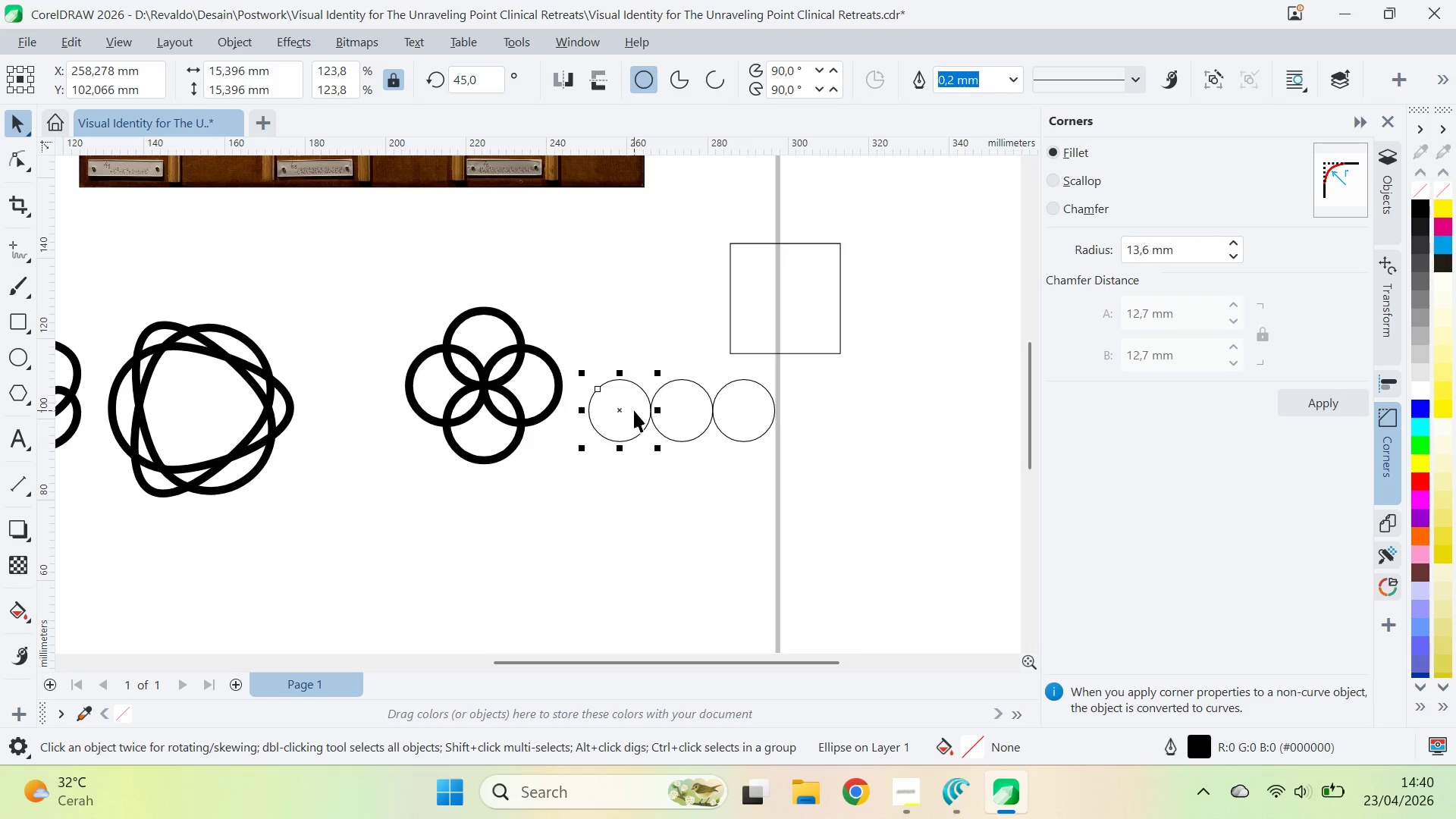 
hold_key(key=ControlLeft, duration=1.09)
left_click_drag(start_coordinate=[621, 374], to_coordinate=[630, 507])
 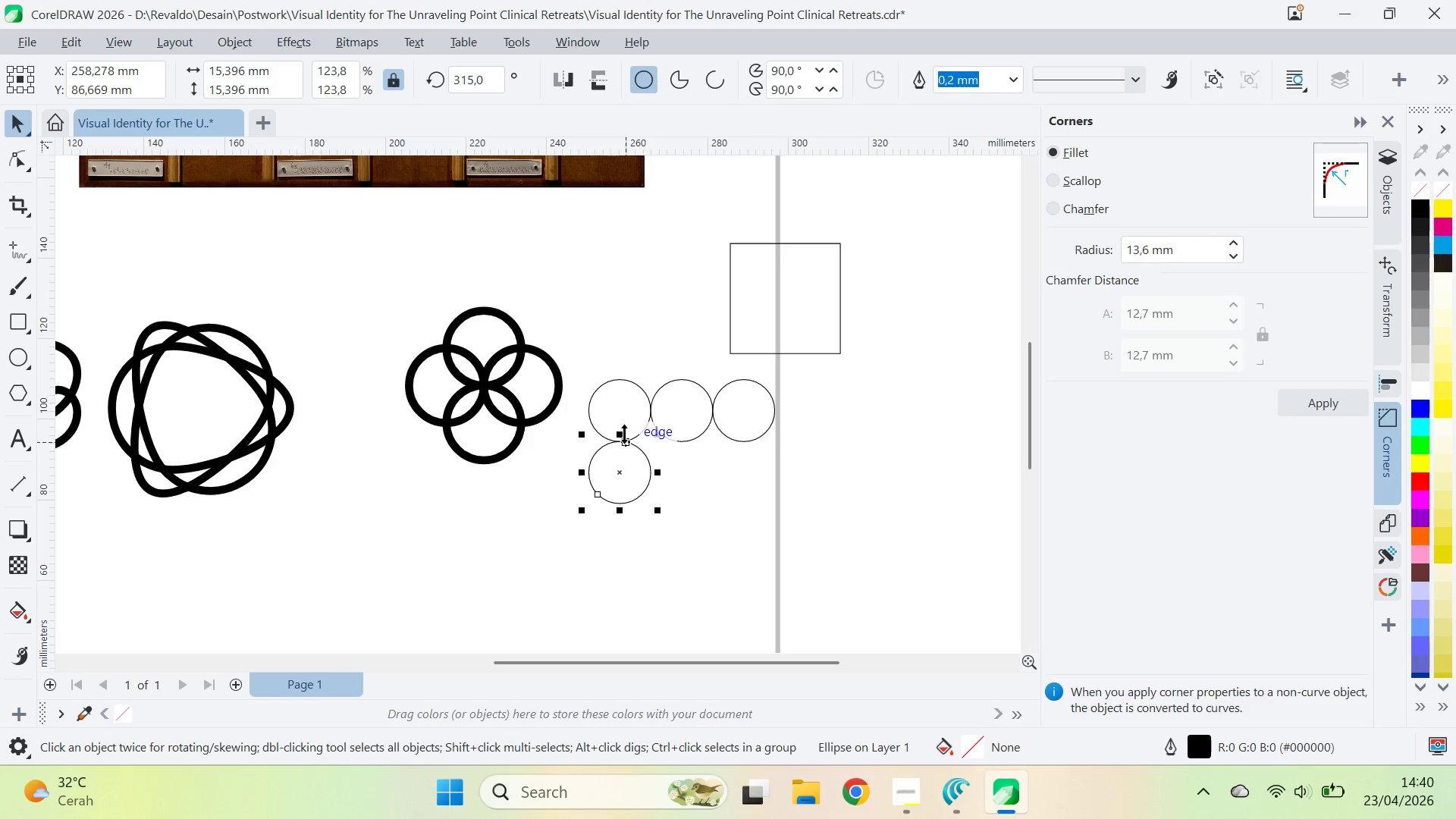 
left_click([630, 507])
 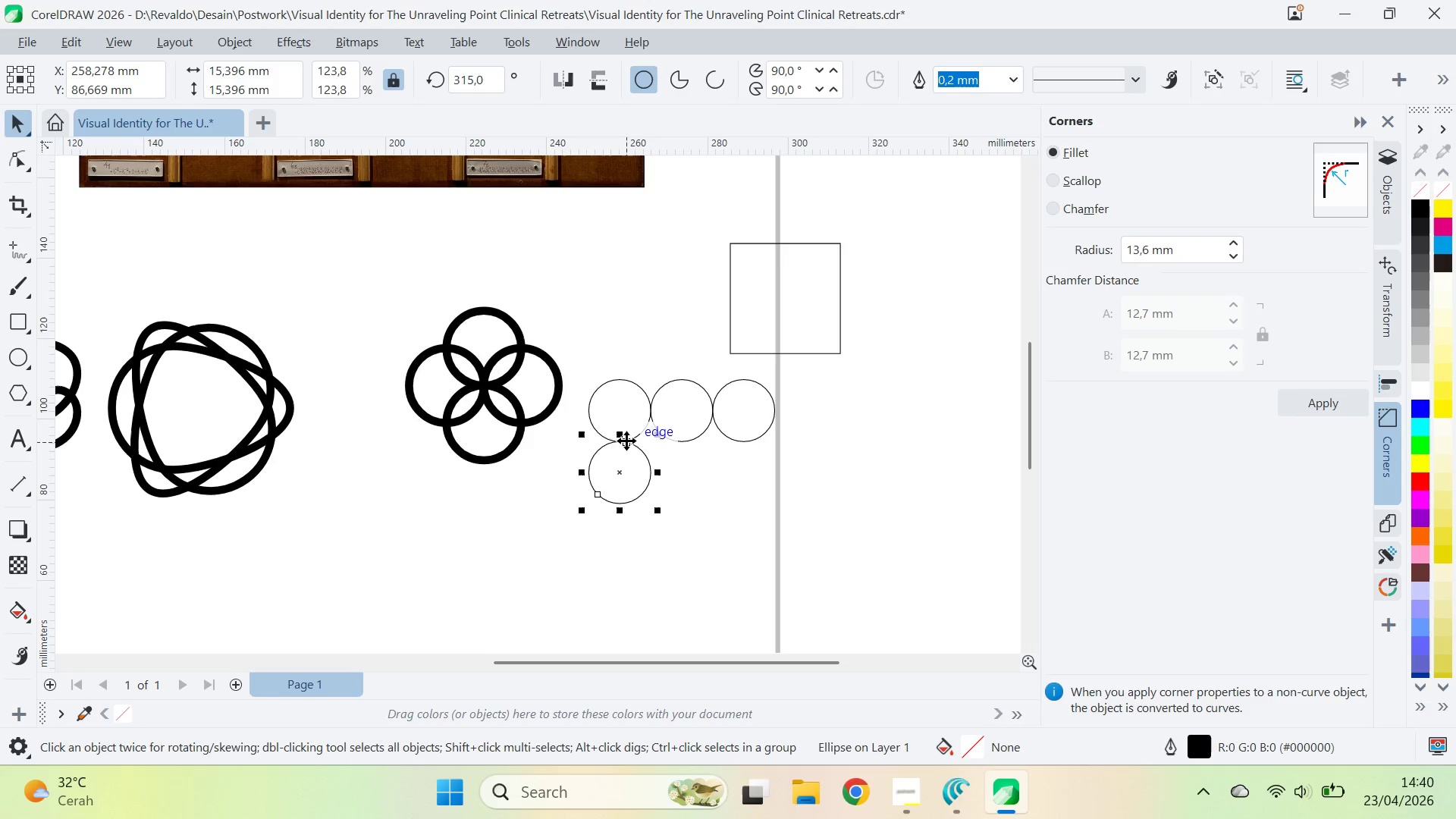 
right_click([630, 507])
 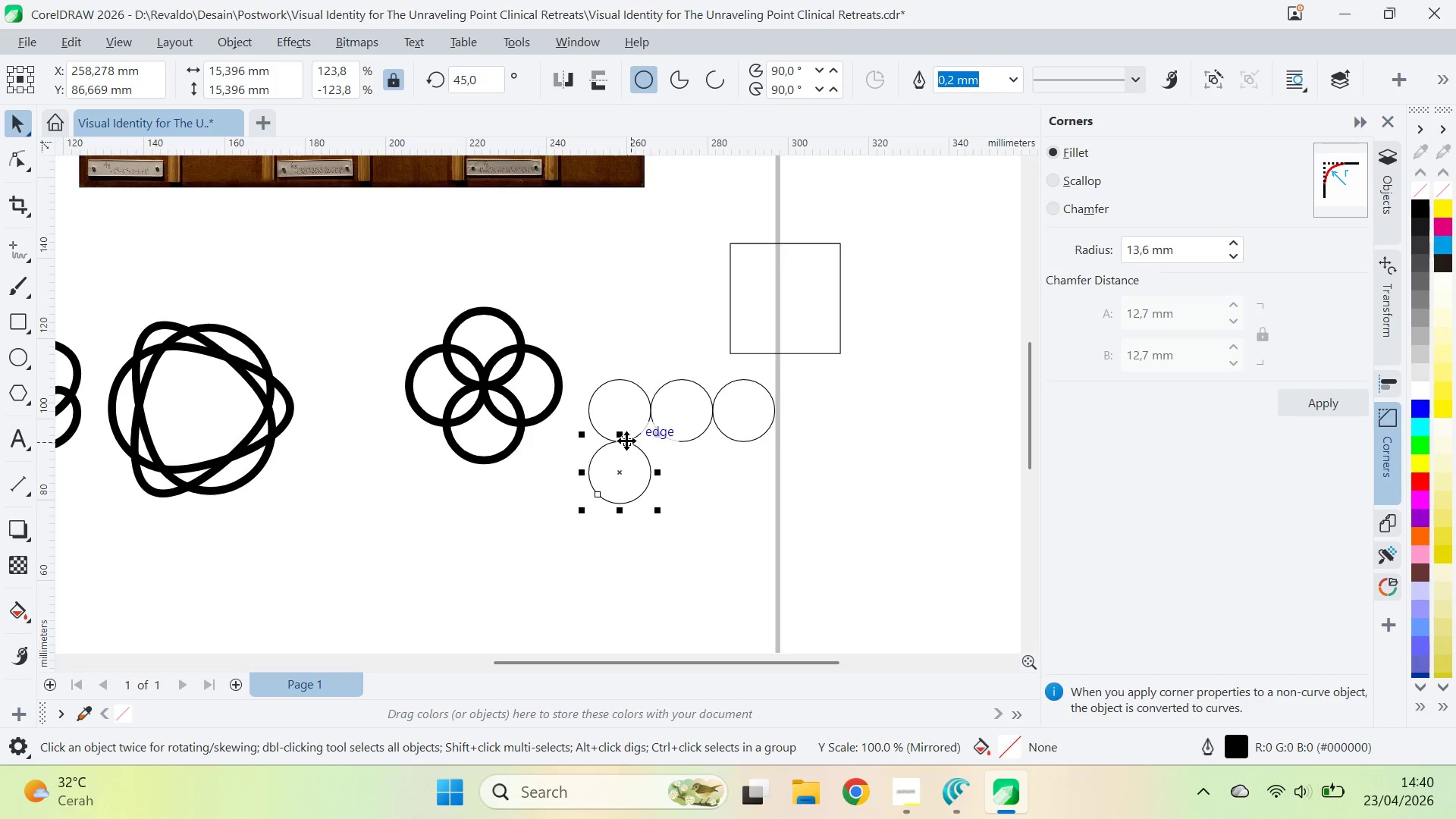 
hold_key(key=ControlLeft, duration=1.08)
left_click_drag(start_coordinate=[624, 434], to_coordinate=[614, 539])
 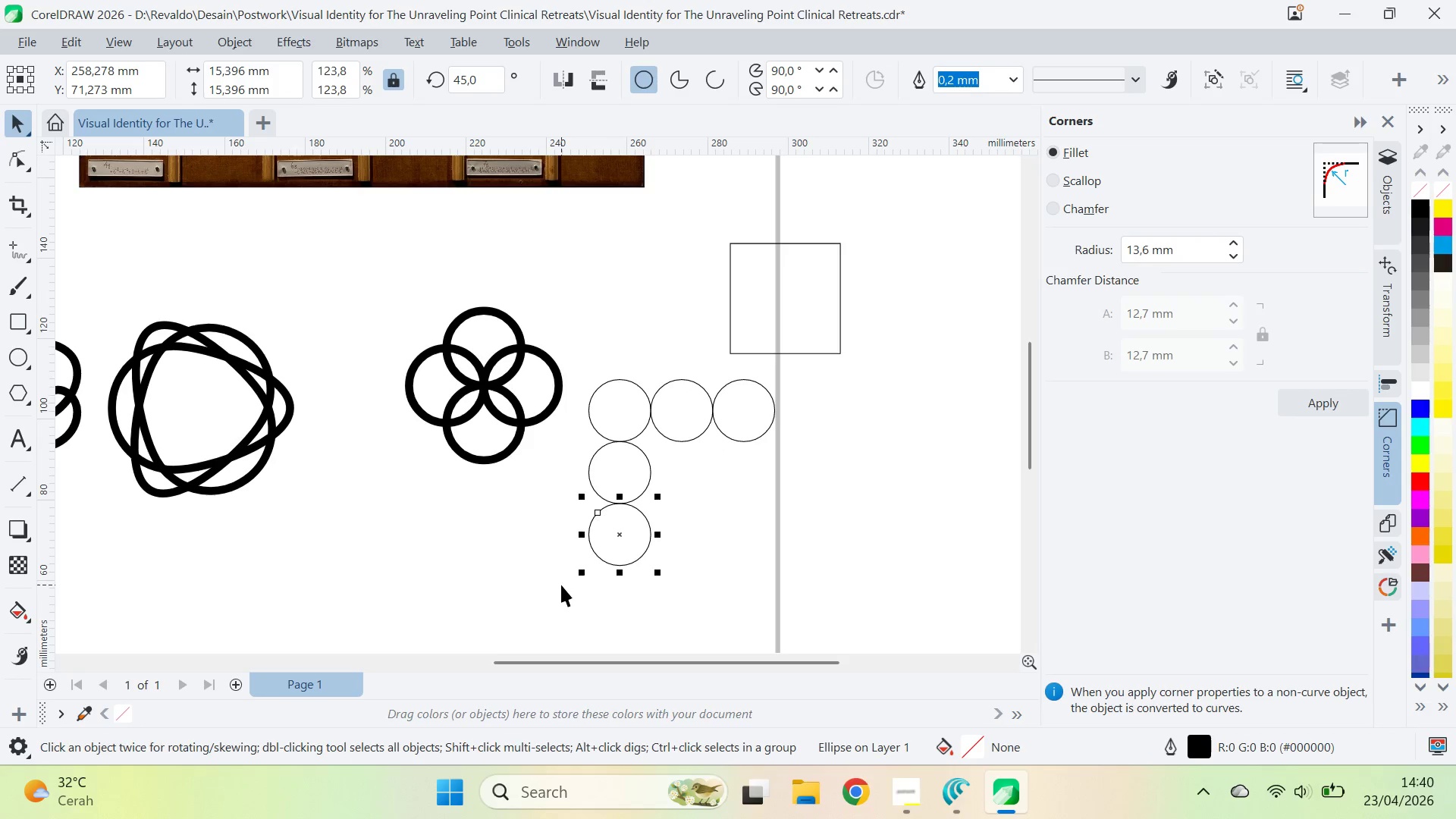 
right_click([614, 539])
 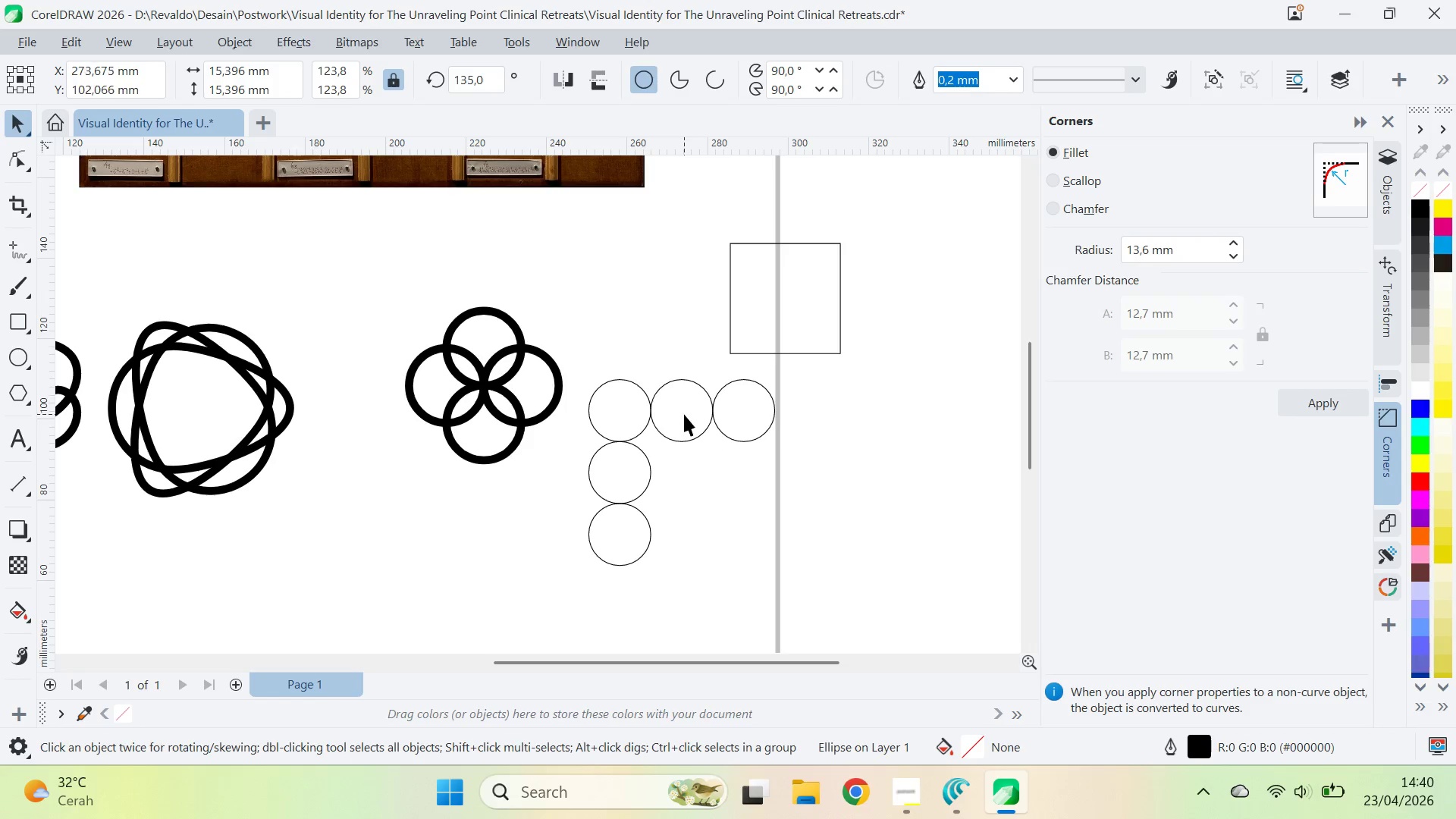 
left_click([614, 539])
 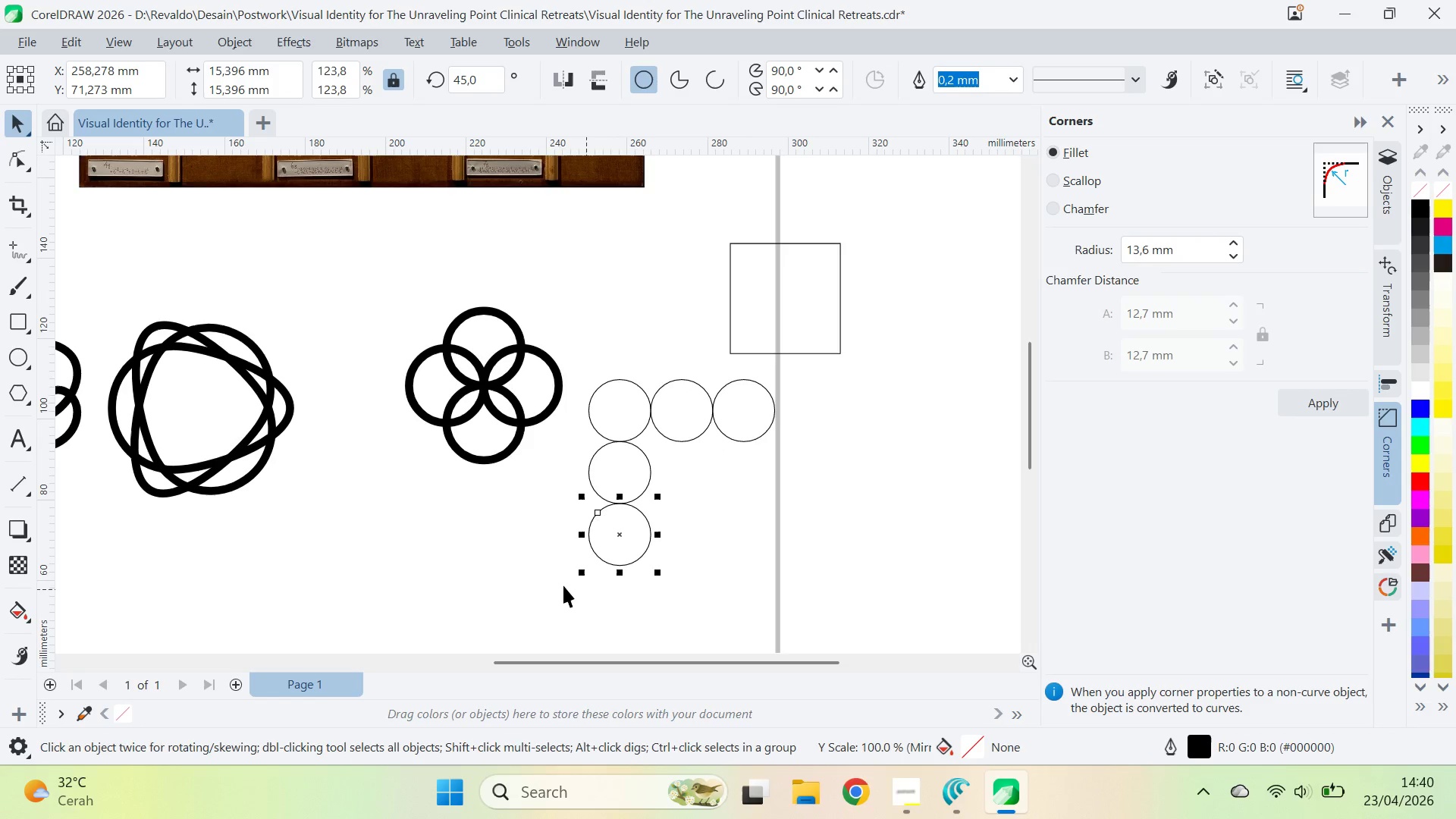 
hold_key(key=ShiftLeft, duration=0.45)
left_click([768, 405])
 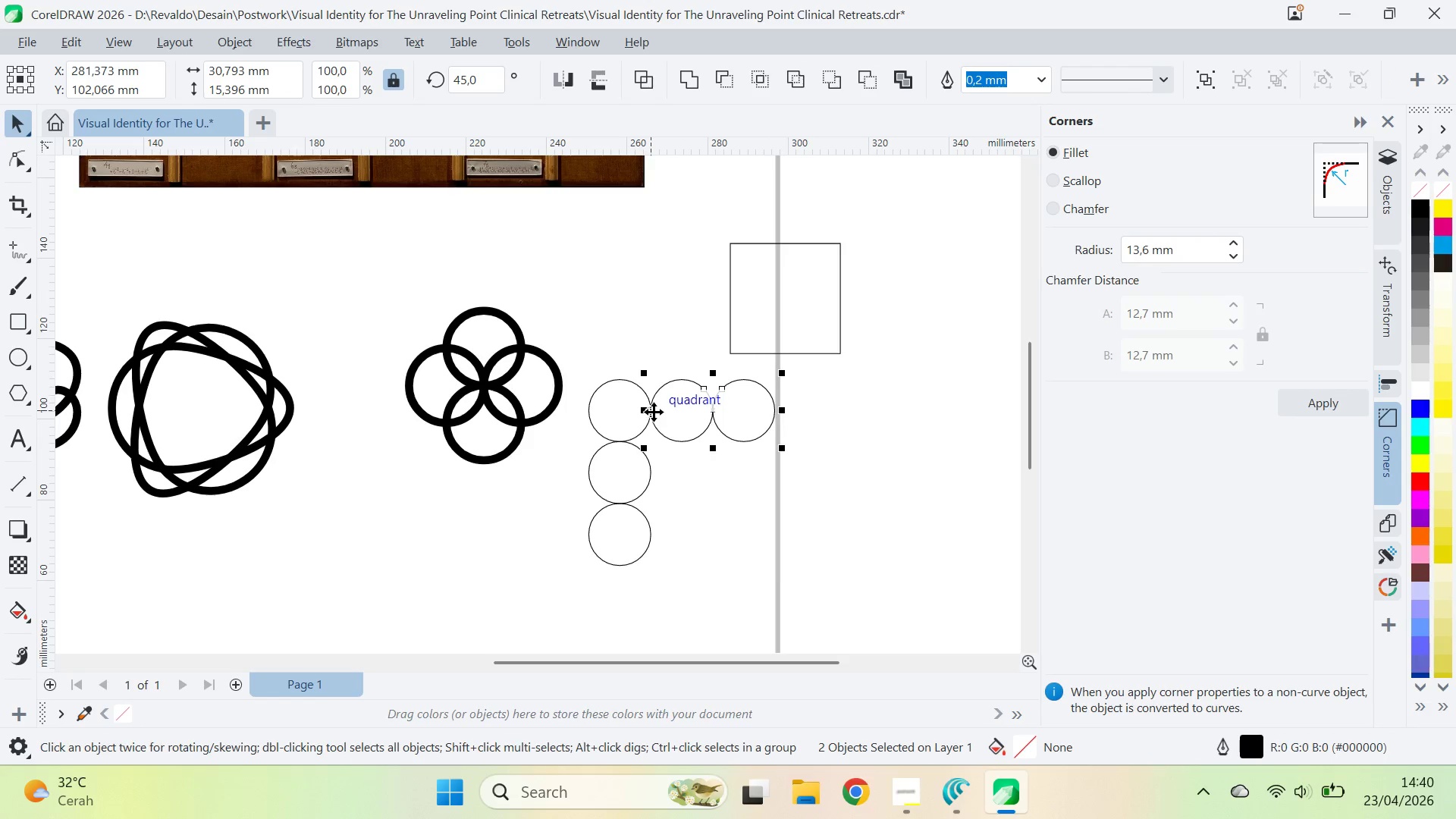 
left_click_drag(start_coordinate=[654, 412], to_coordinate=[651, 535])
 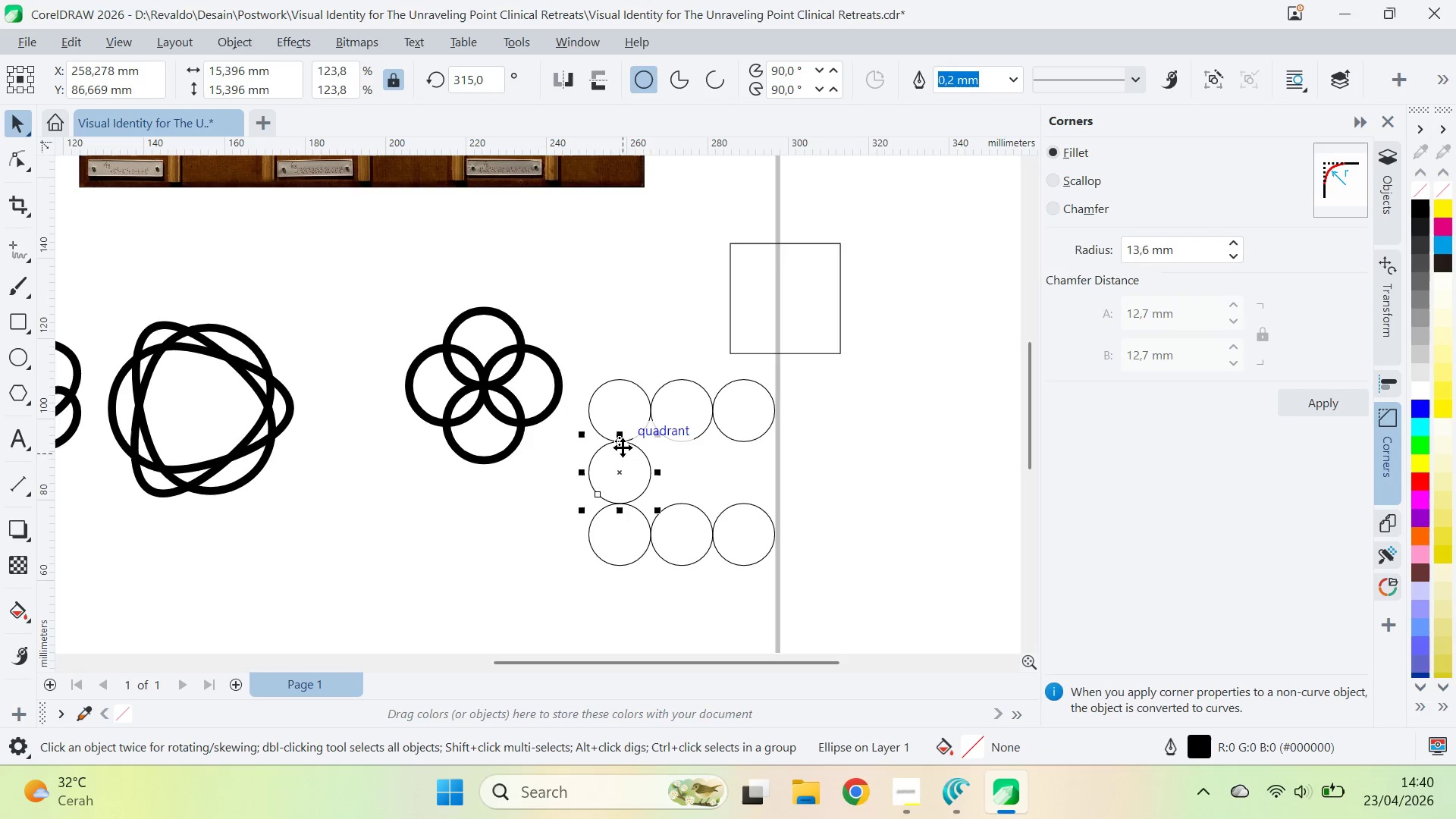 
hold_key(key=ShiftLeft, duration=0.84)
 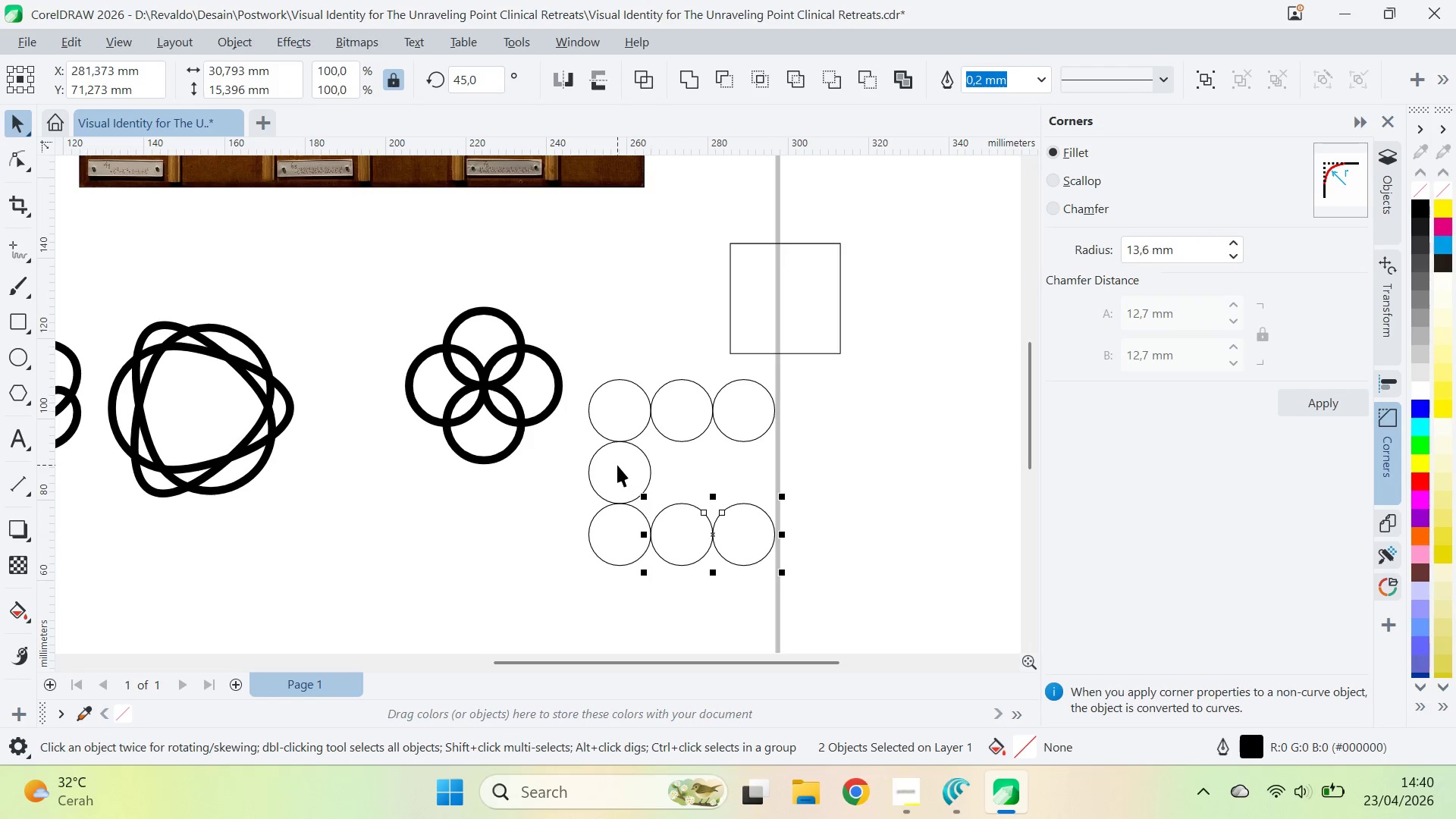 
left_click([617, 465])
 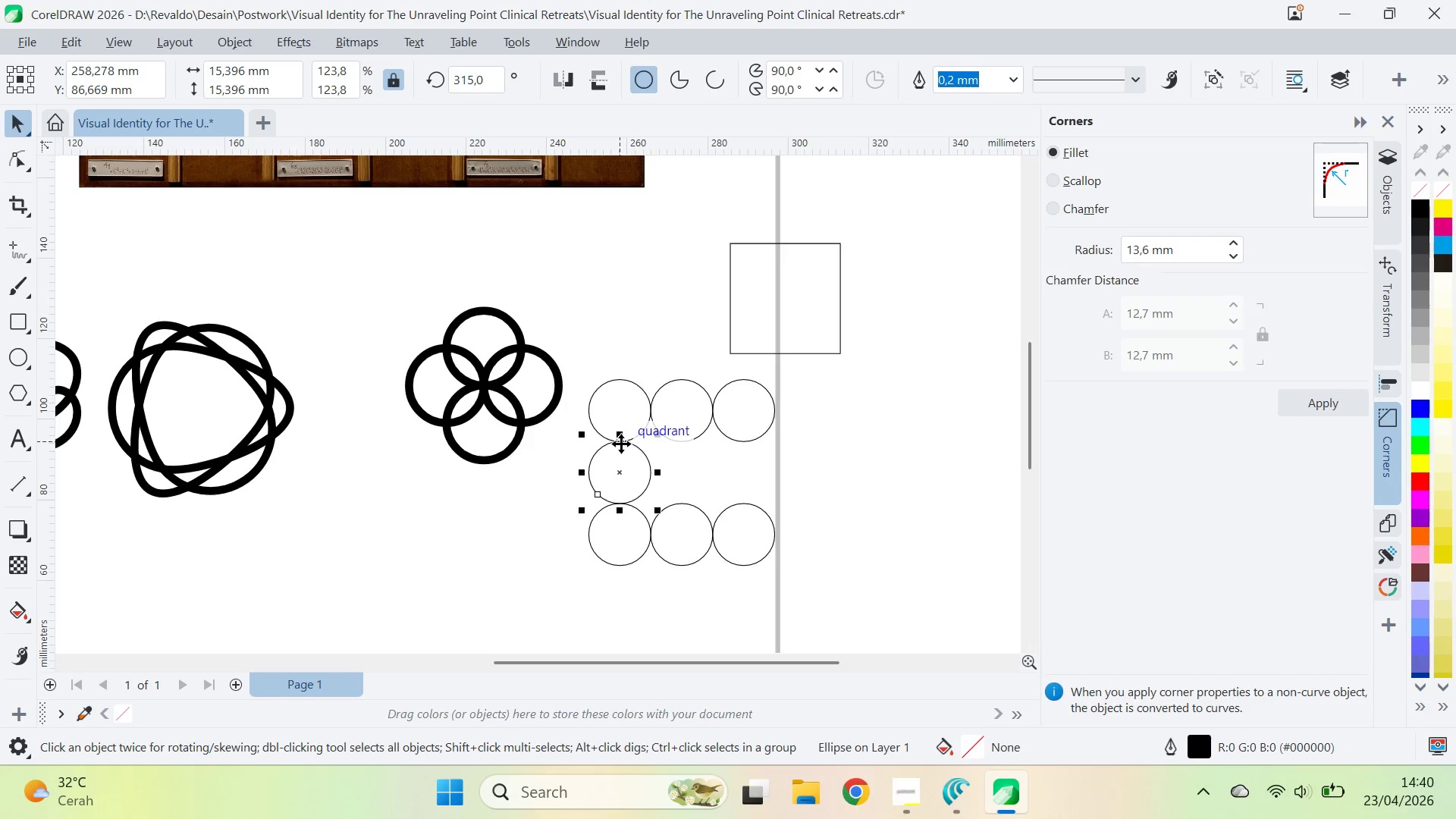 
left_click_drag(start_coordinate=[620, 444], to_coordinate=[745, 438])
 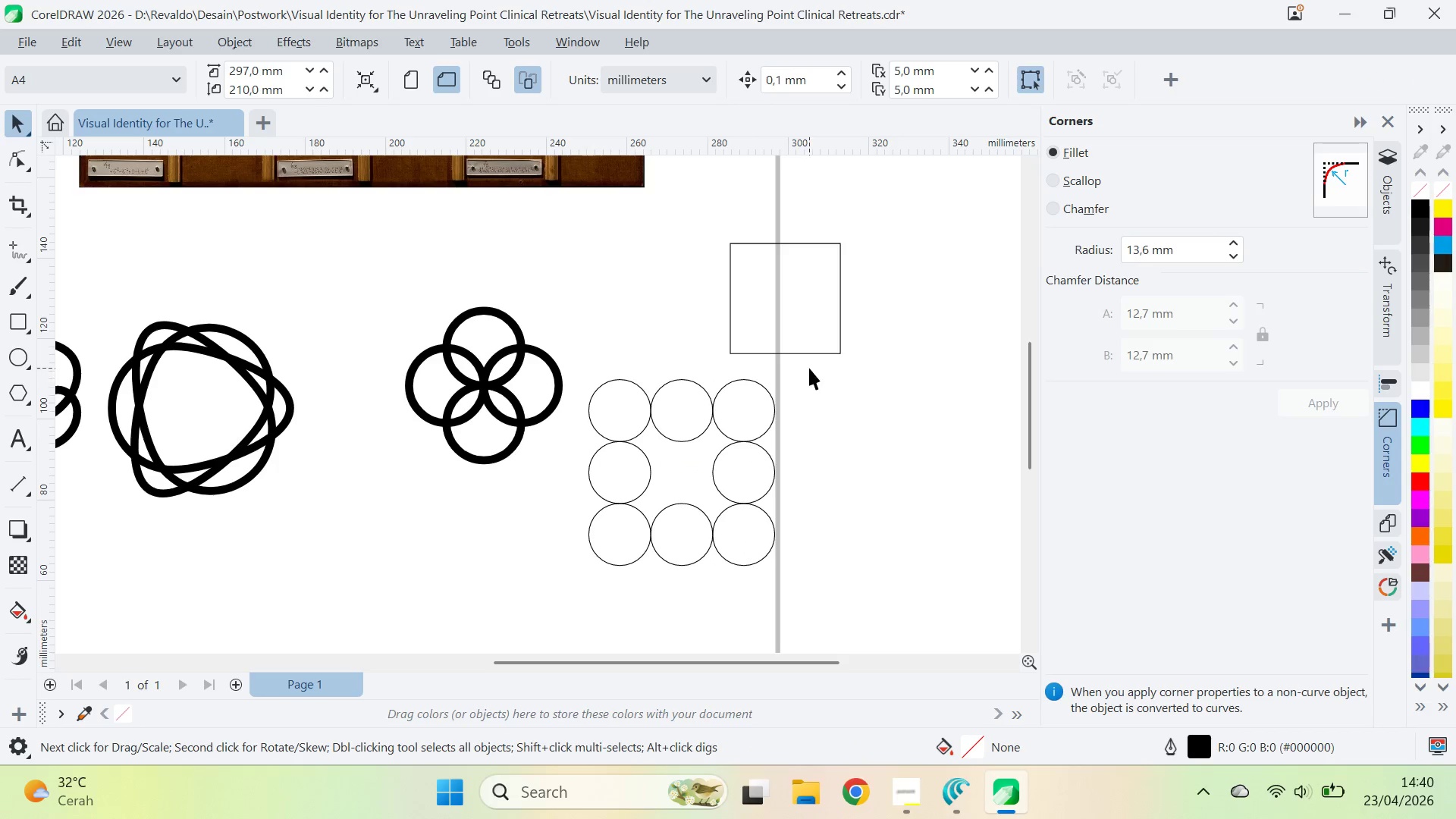 
hold_key(key=ShiftLeft, duration=1.36)
right_click([747, 448])
 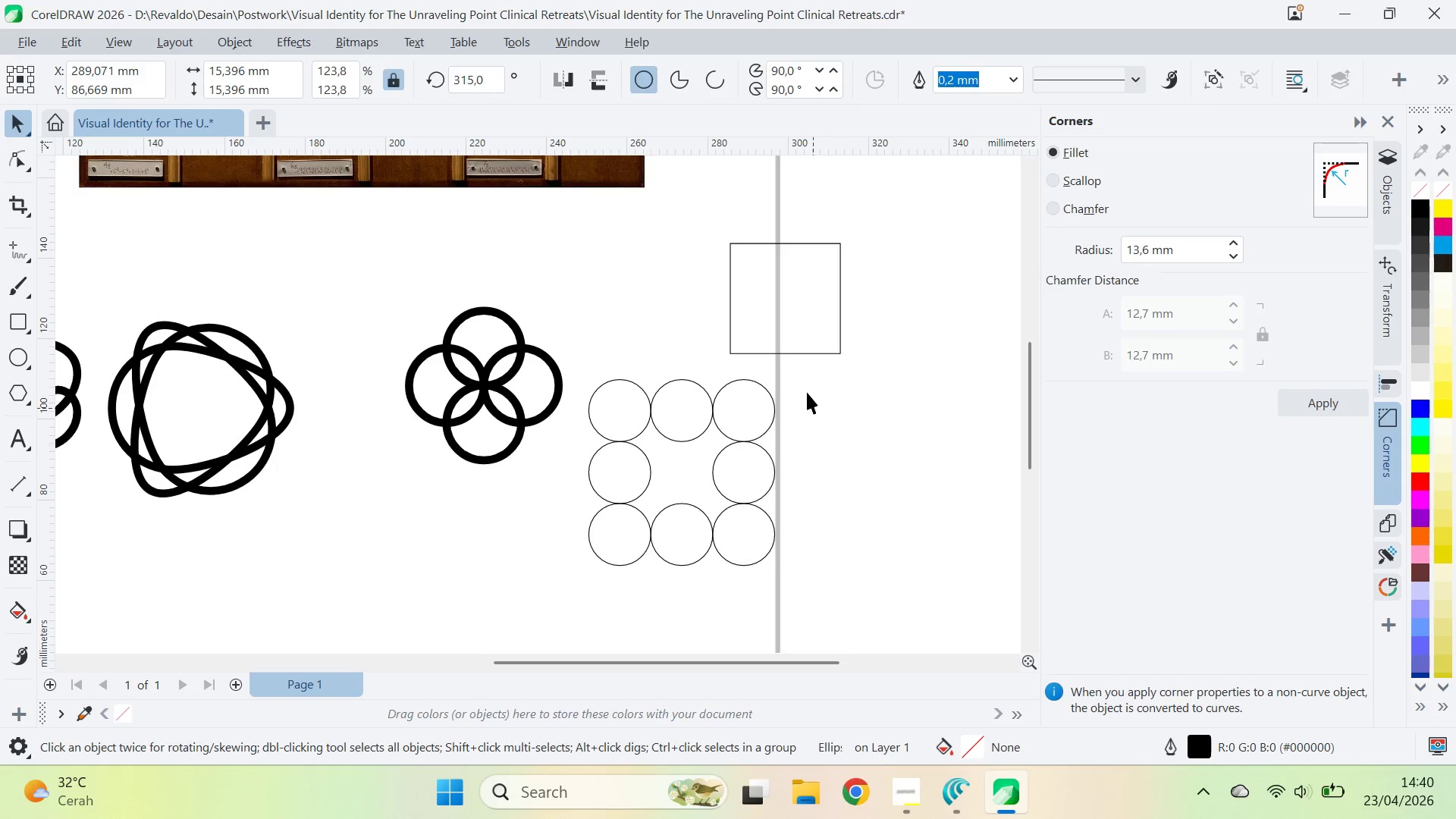 
left_click_drag(start_coordinate=[809, 368], to_coordinate=[679, 488])
 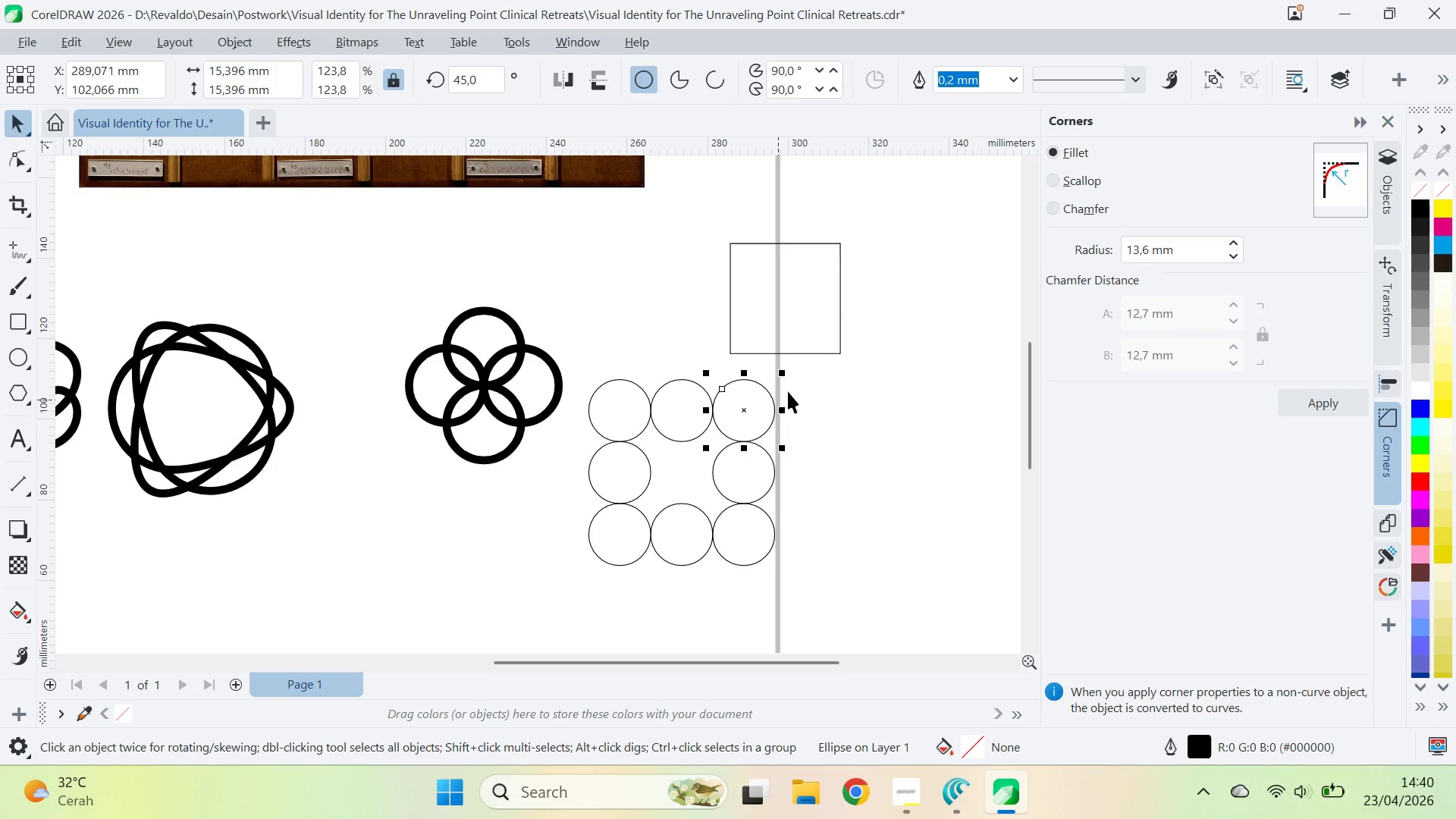 
left_click_drag(start_coordinate=[809, 369], to_coordinate=[559, 598])
 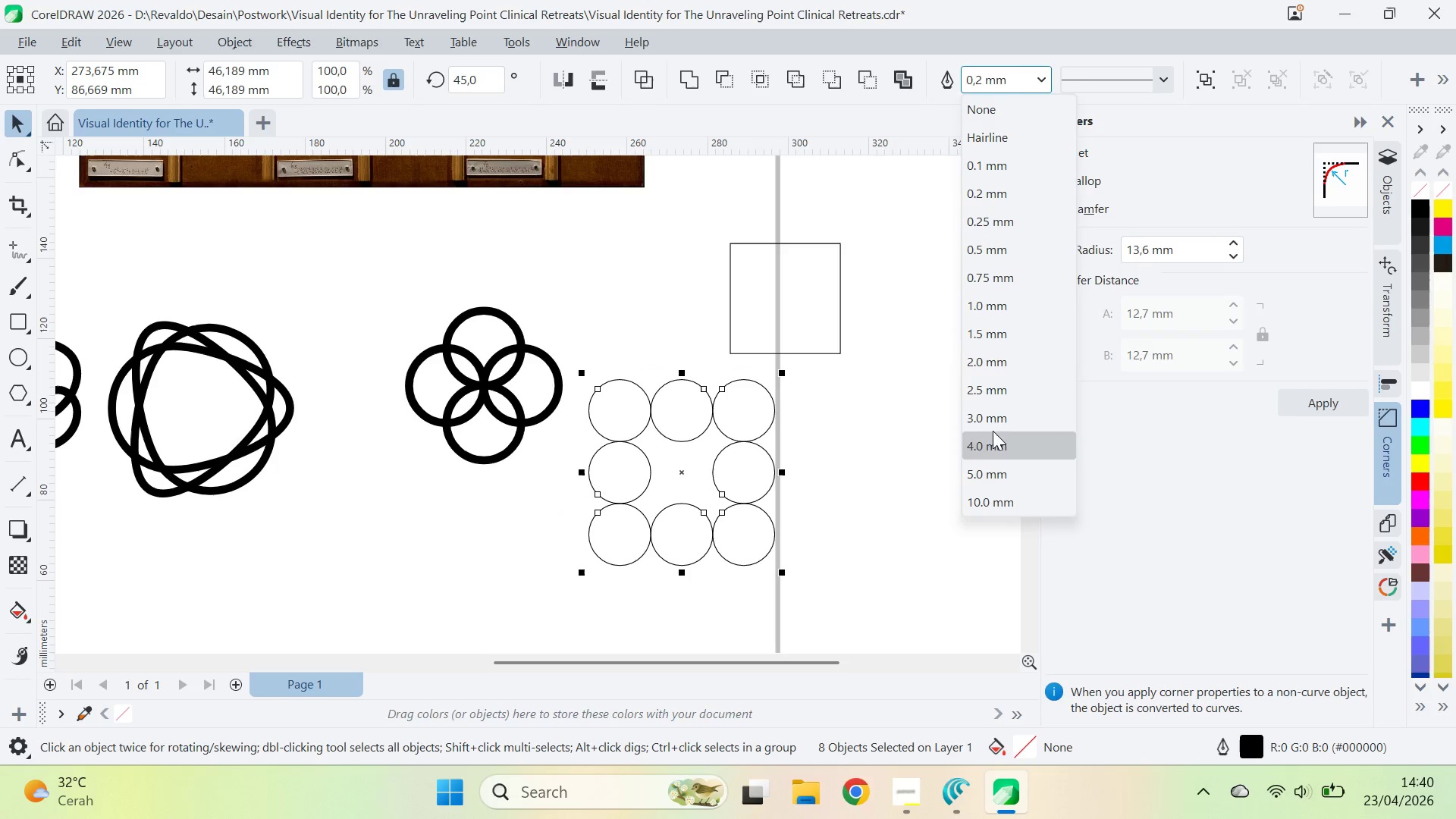 
left_click([1014, 352])
 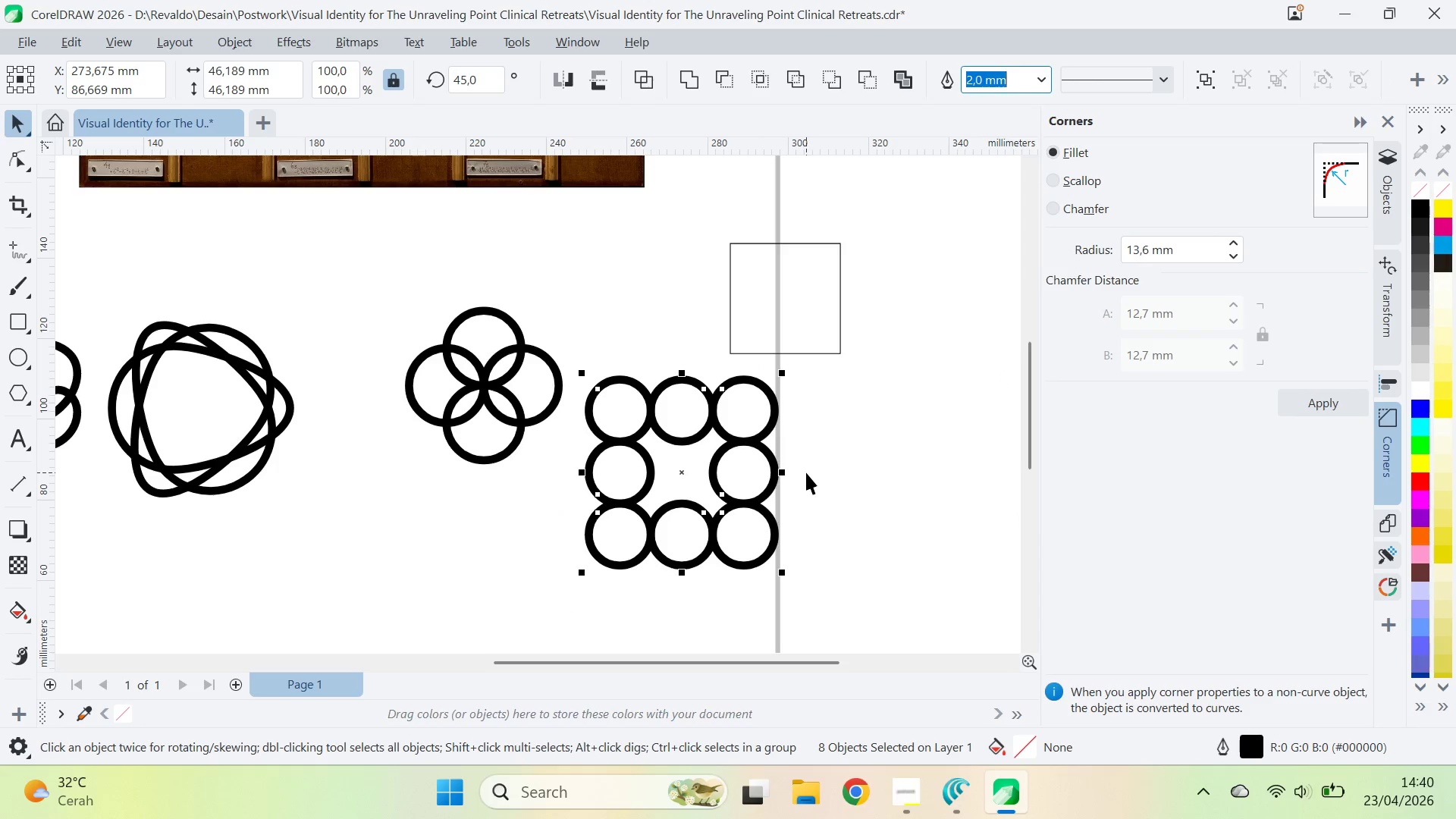 
key(Control+G)
 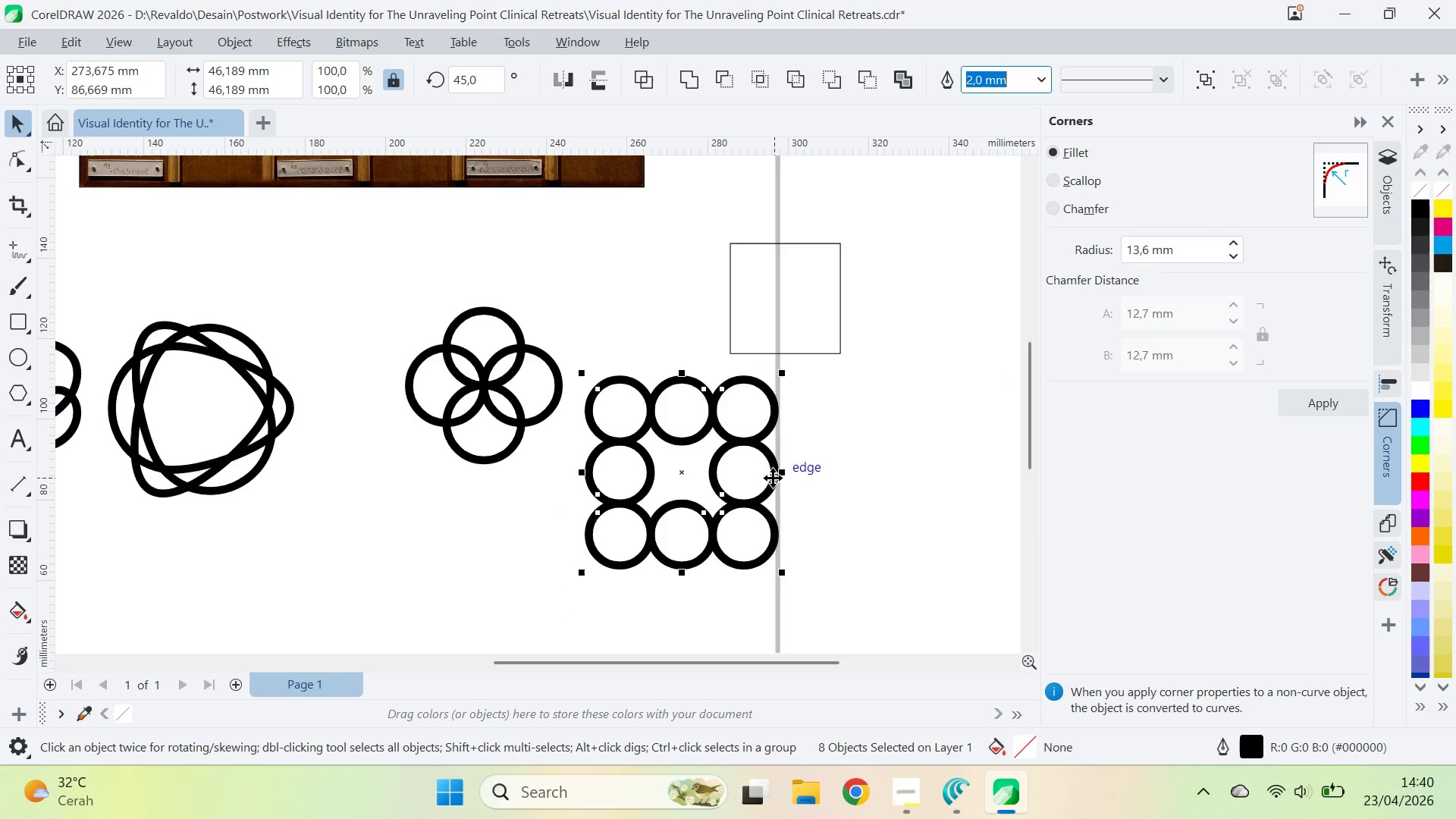 
hold_key(key=ControlLeft, duration=0.34)
 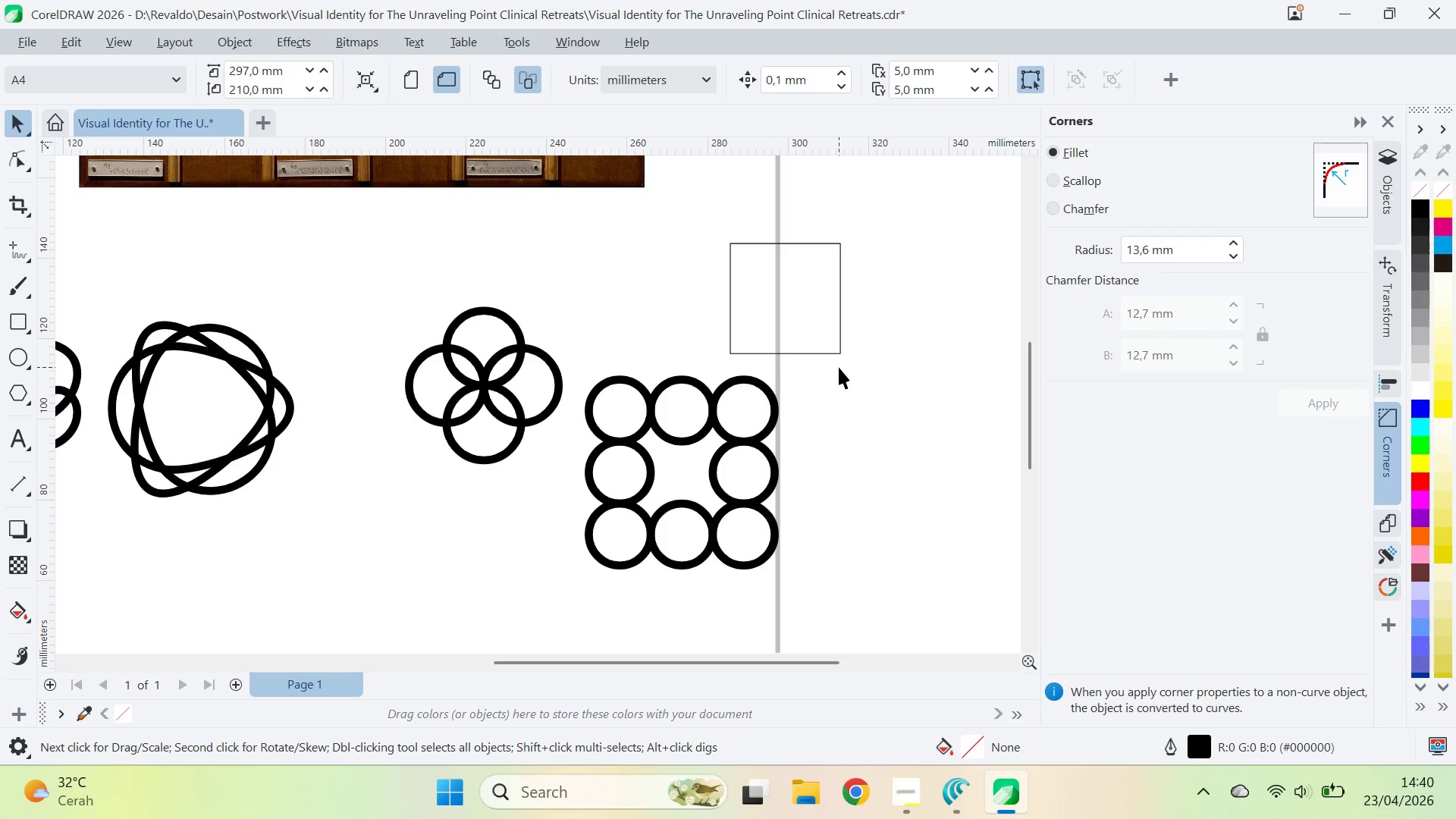 
left_click_drag(start_coordinate=[839, 367], to_coordinate=[551, 631])
 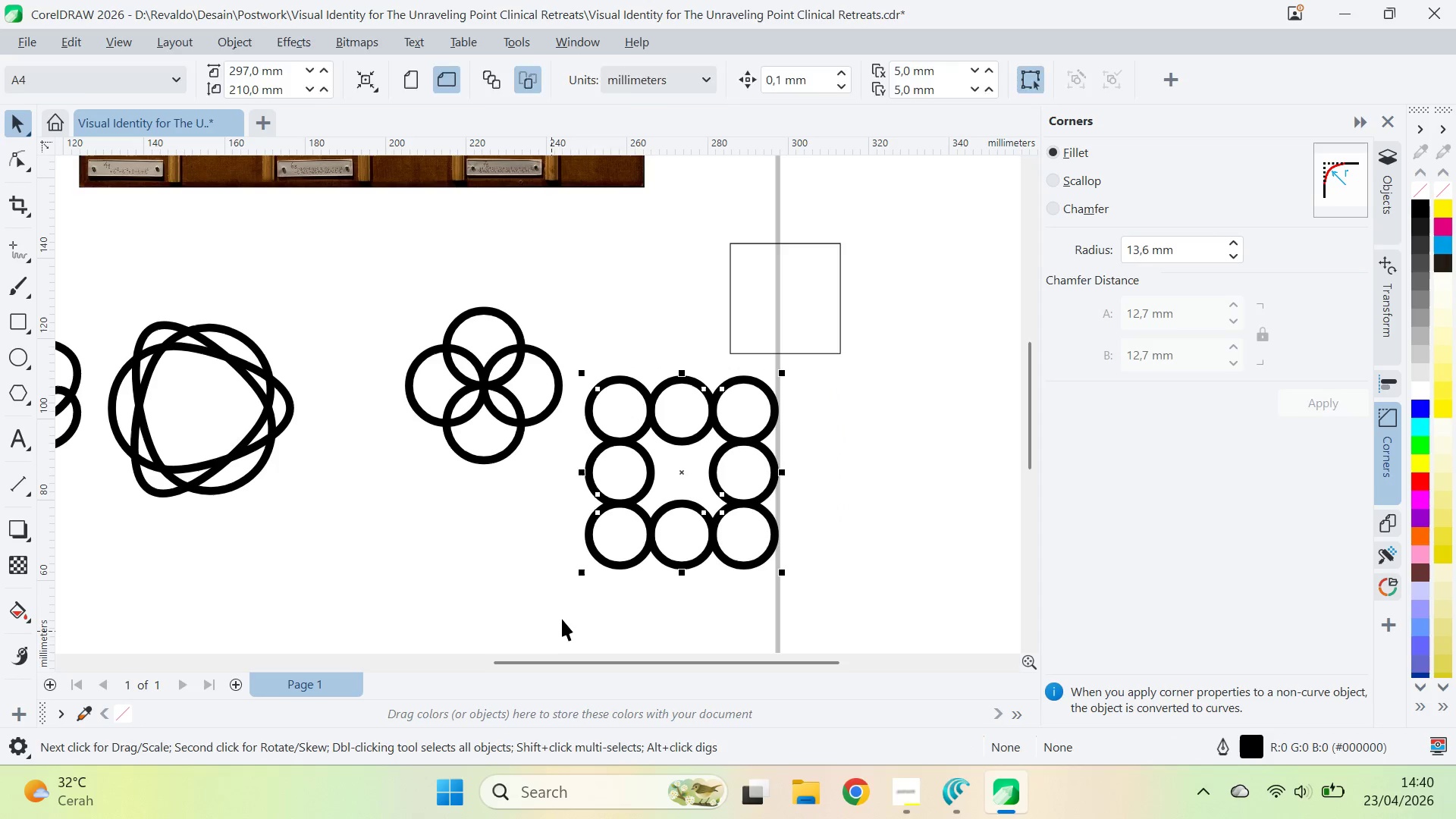 
key(Control+G)
 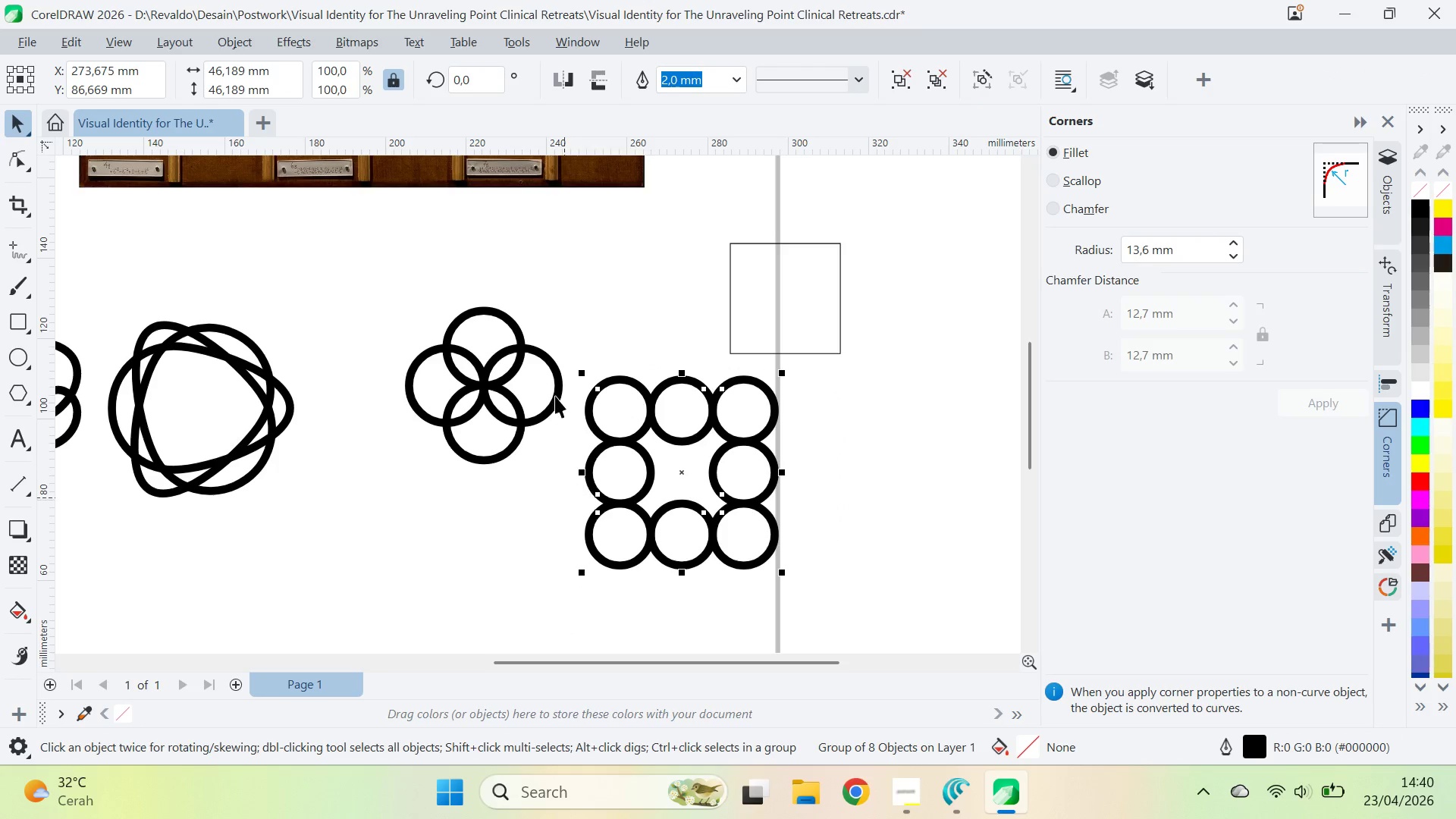 
hold_key(key=ShiftLeft, duration=0.39)
 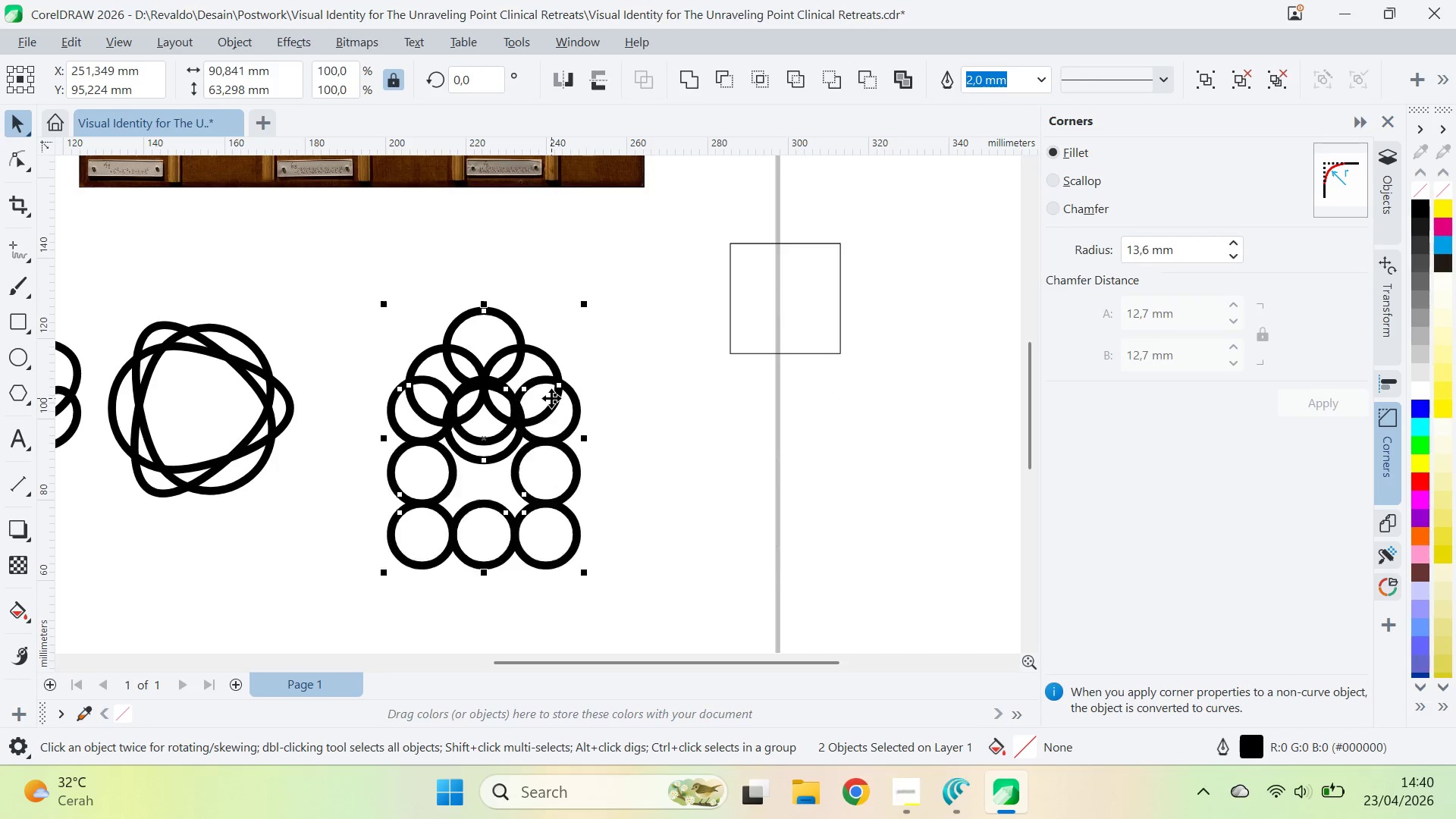 
type(ce)
 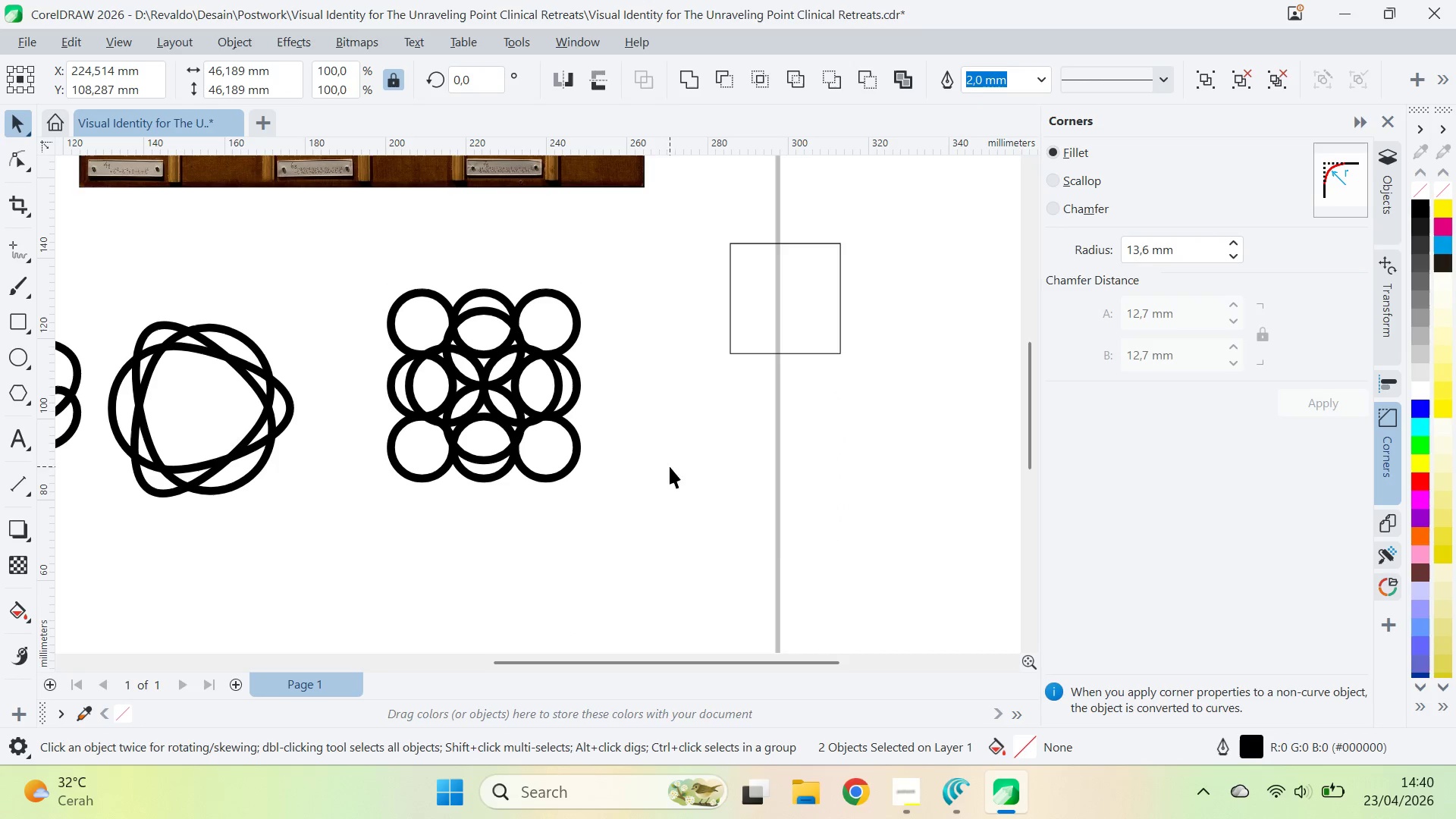 
left_click_drag(start_coordinate=[670, 466], to_coordinate=[658, 457])
 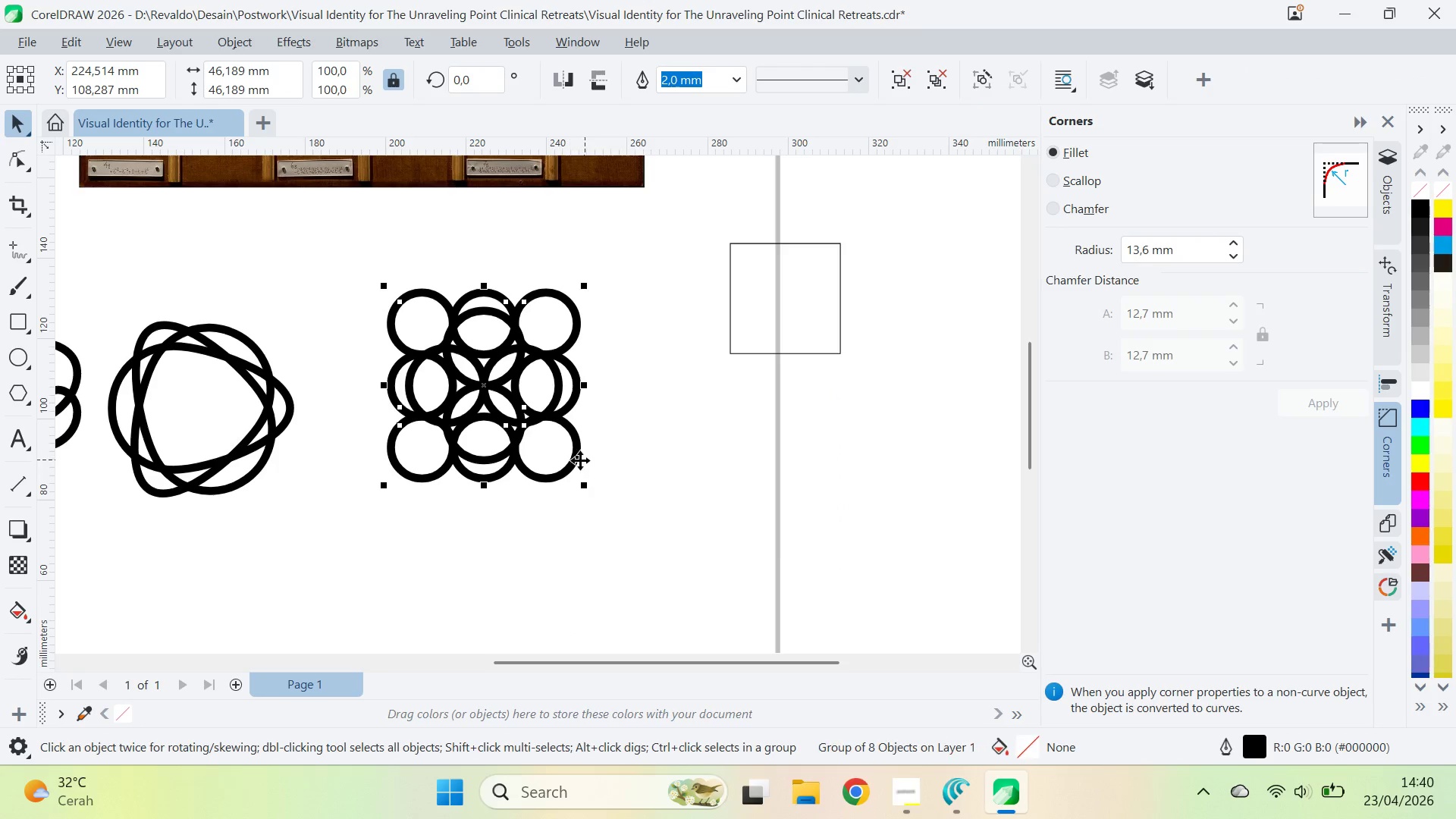 
triple_click([576, 460])
 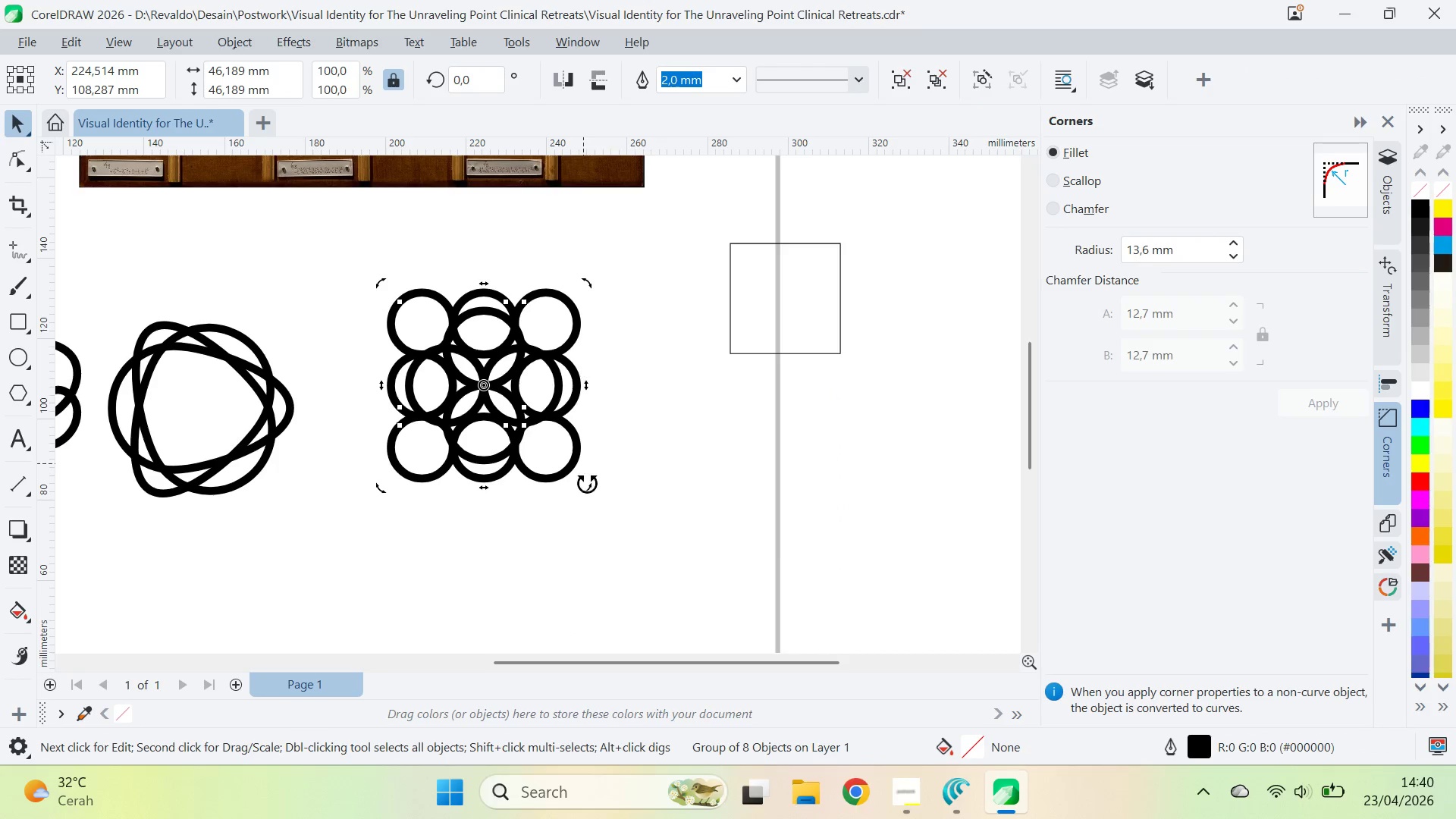 
hold_key(key=ControlLeft, duration=1.59)
left_click_drag(start_coordinate=[588, 487], to_coordinate=[477, 570])
 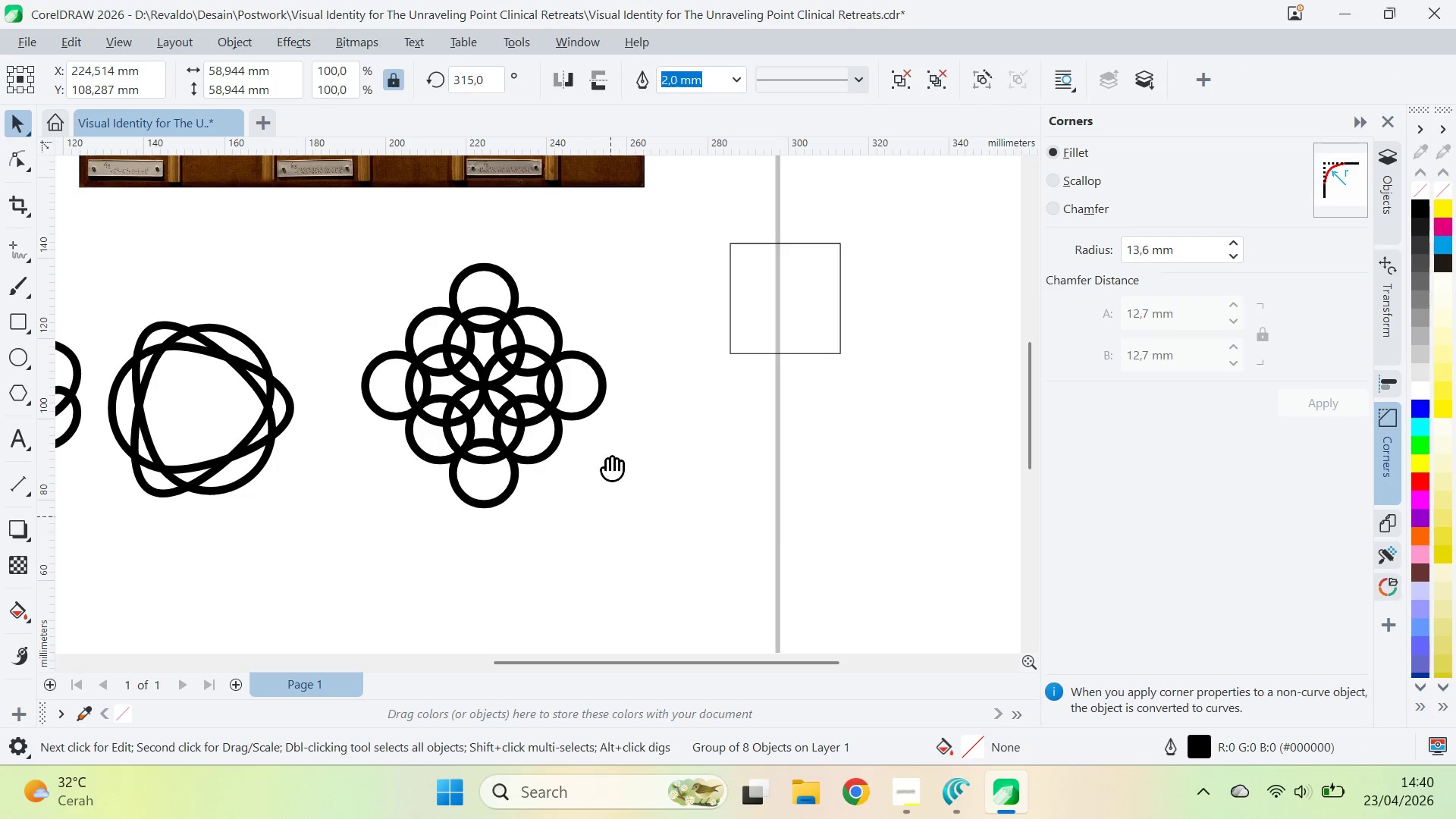 
type(qzqv)
 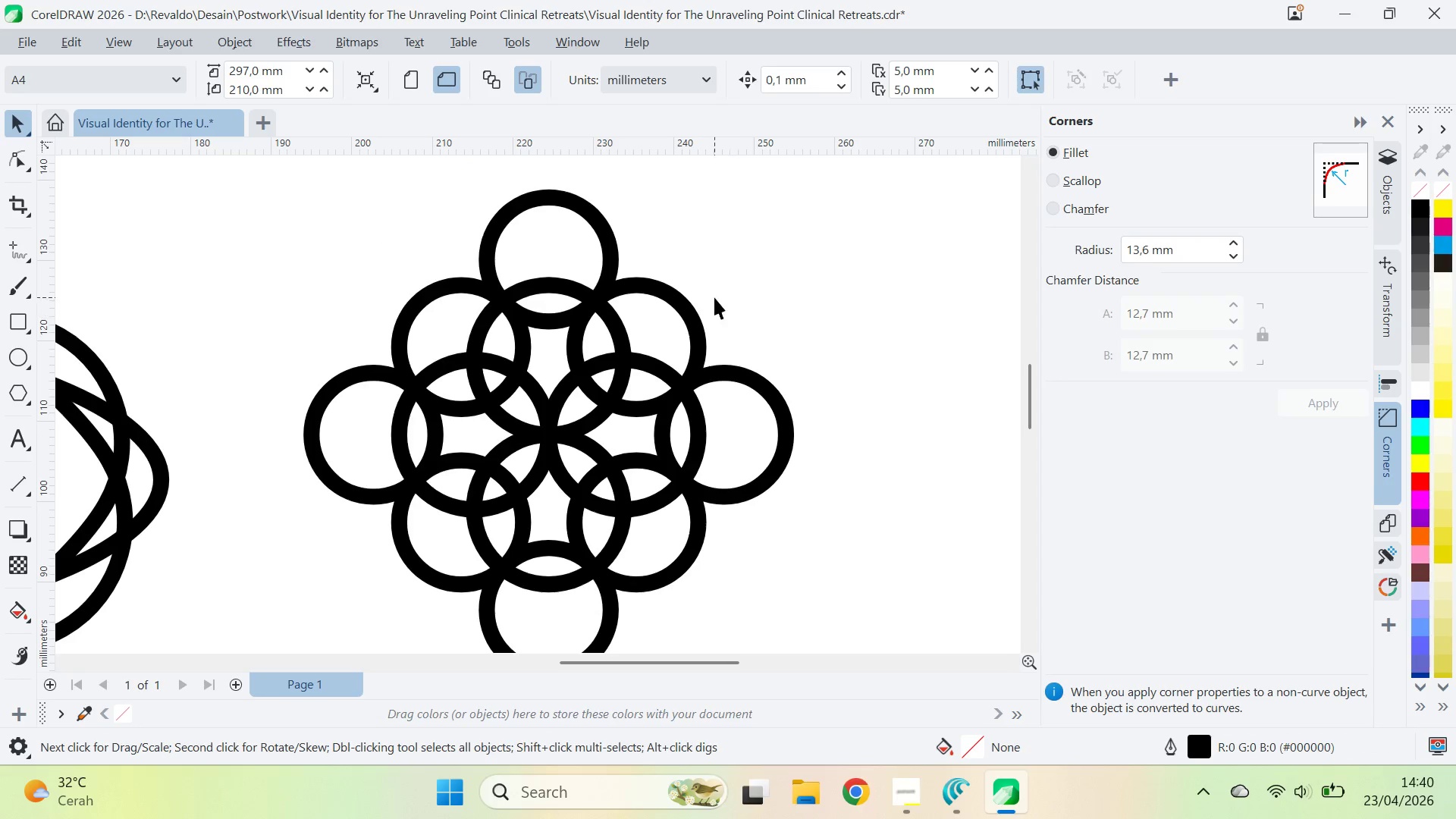 
left_click_drag(start_coordinate=[608, 444], to_coordinate=[657, 504])
 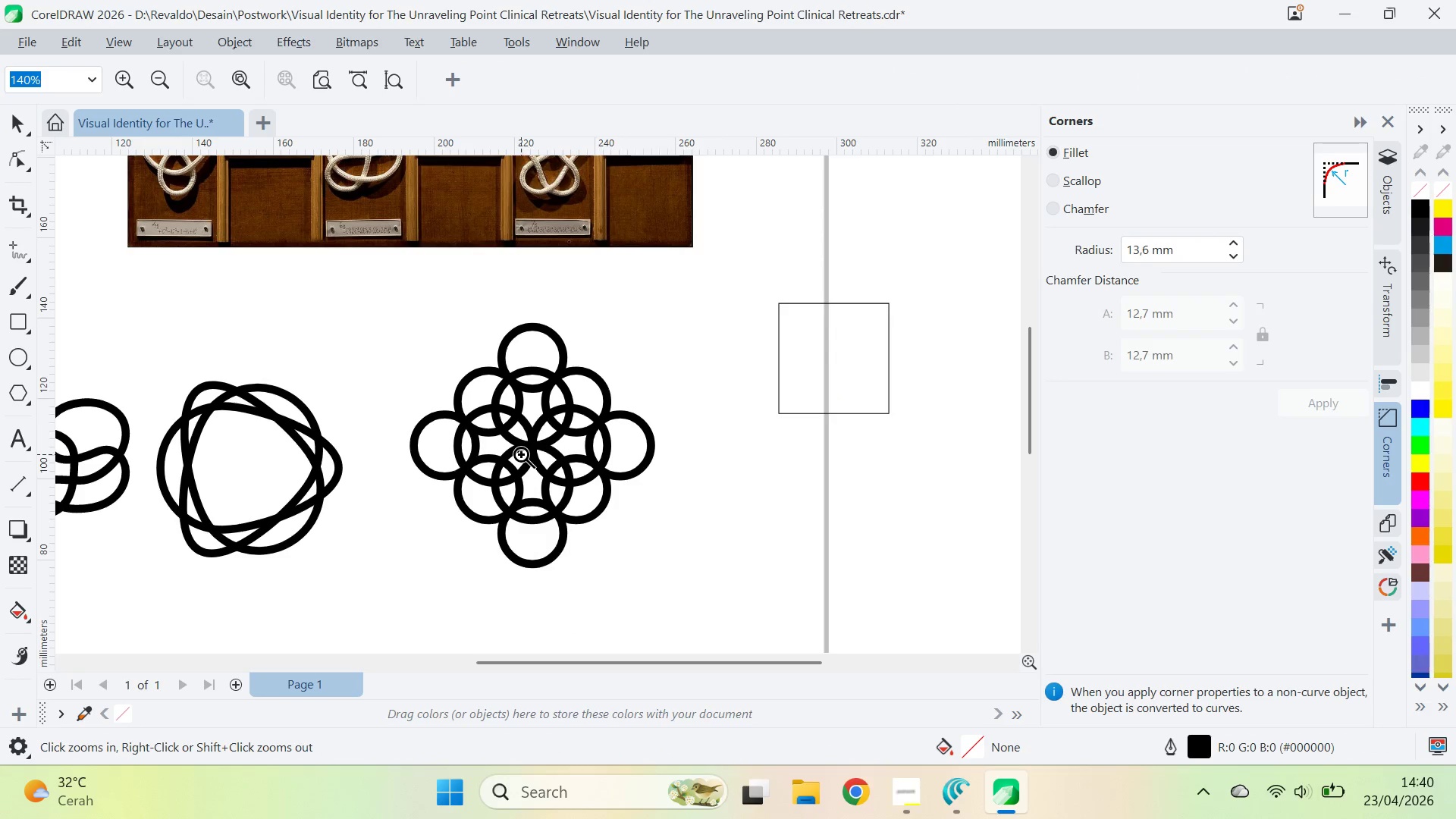 
left_click_drag(start_coordinate=[521, 454], to_coordinate=[525, 454])
 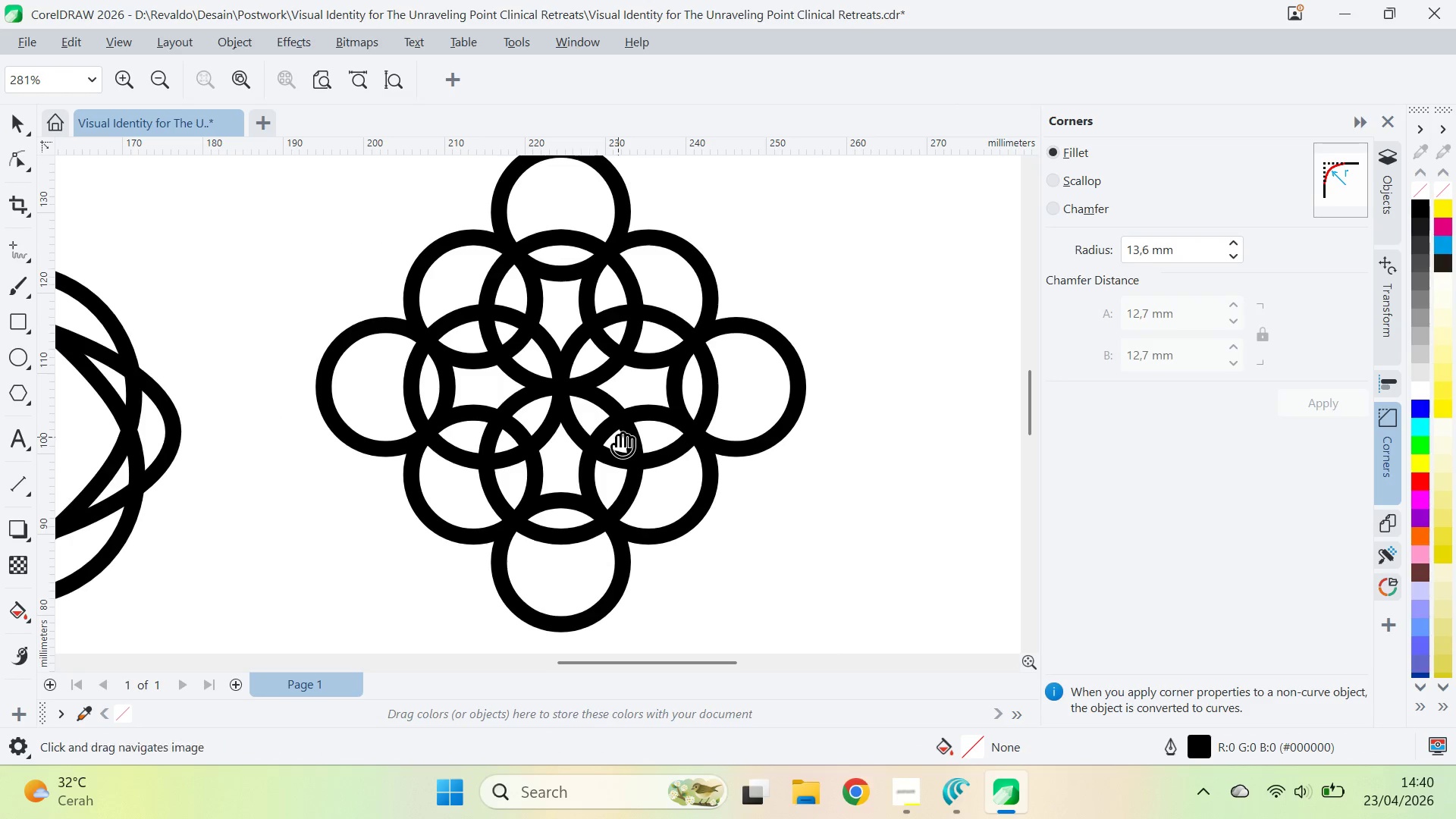 
left_click_drag(start_coordinate=[618, 437], to_coordinate=[606, 485])
 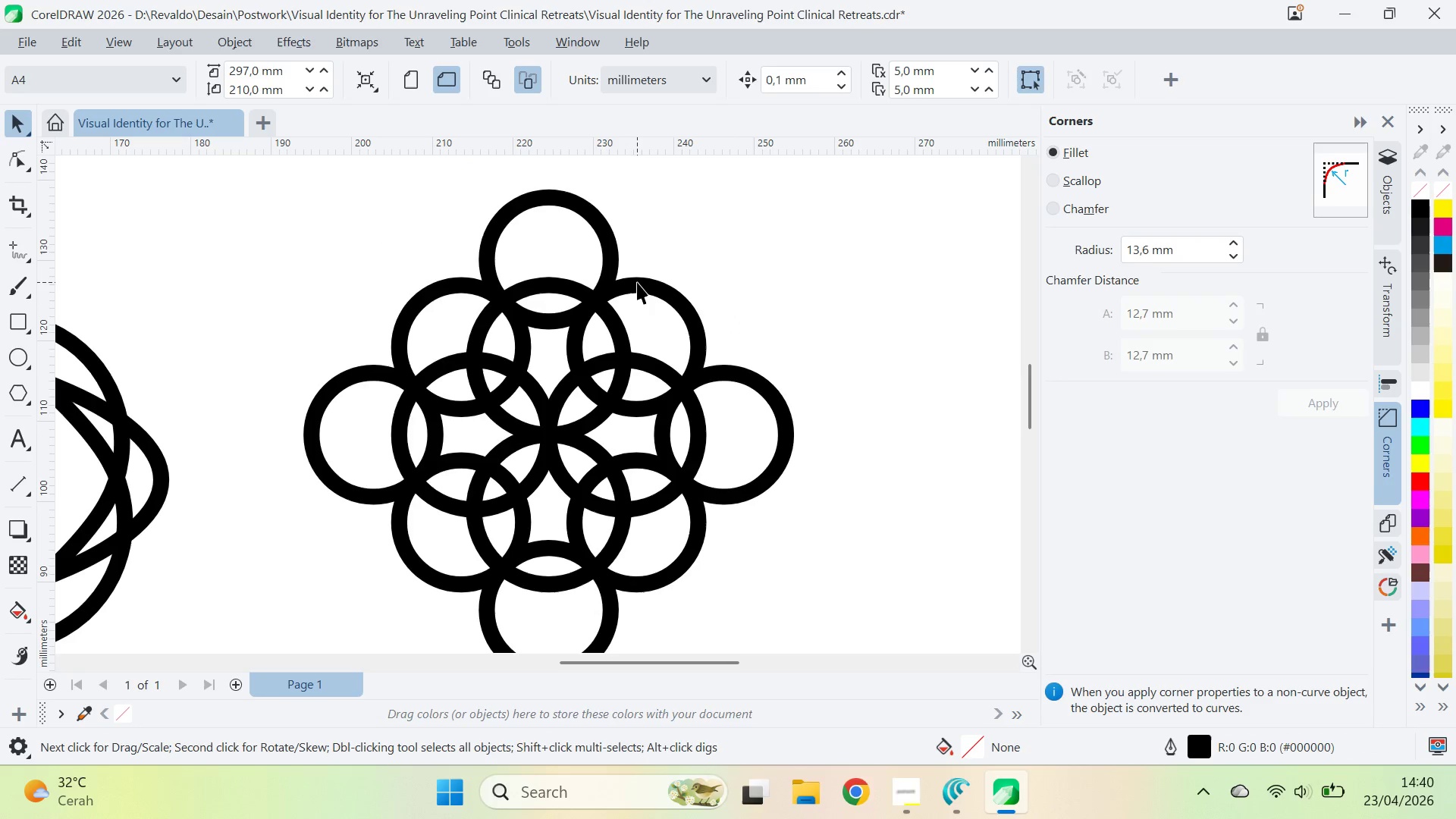 
left_click([639, 284])
 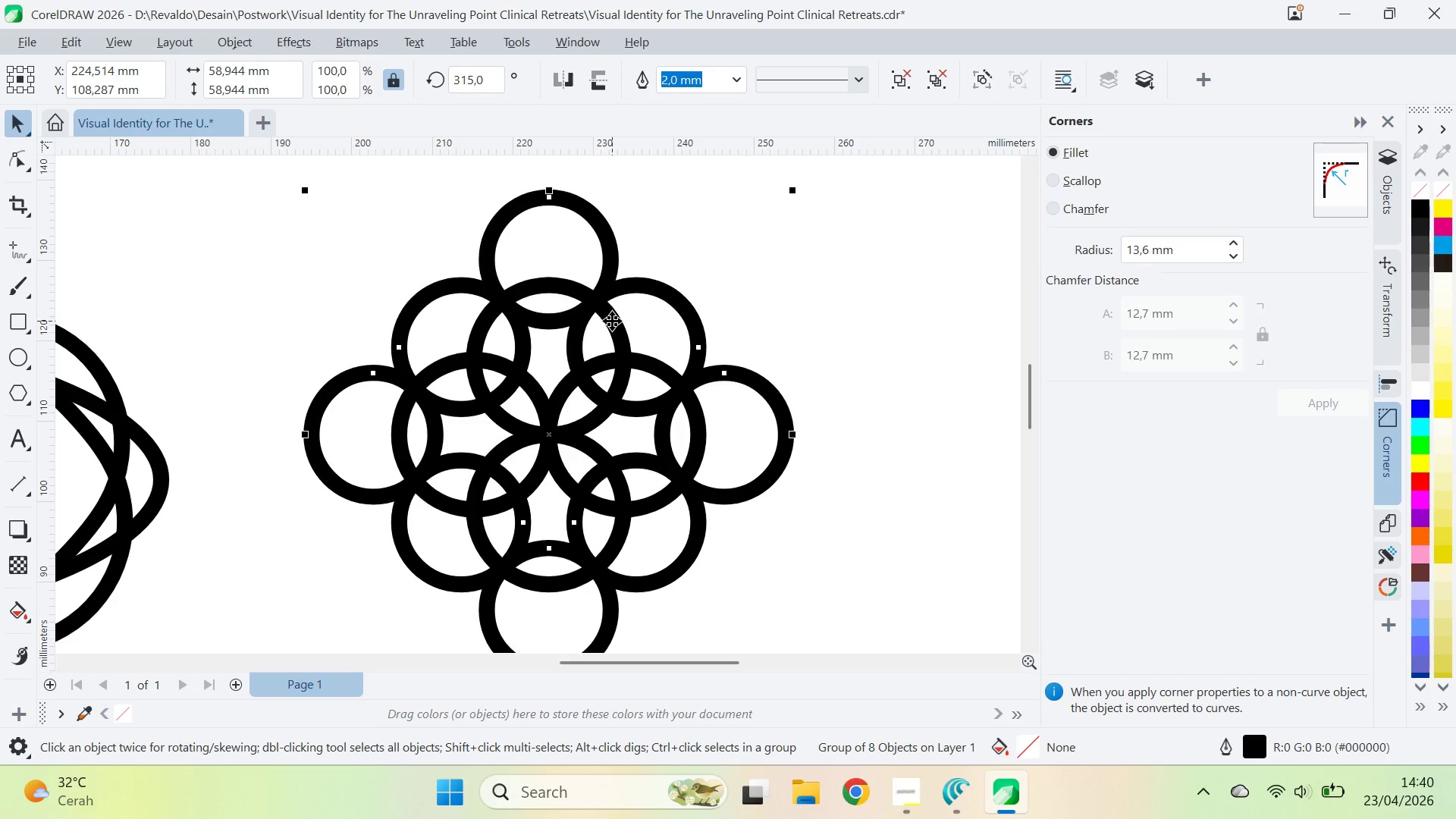 
wait(12.41)
 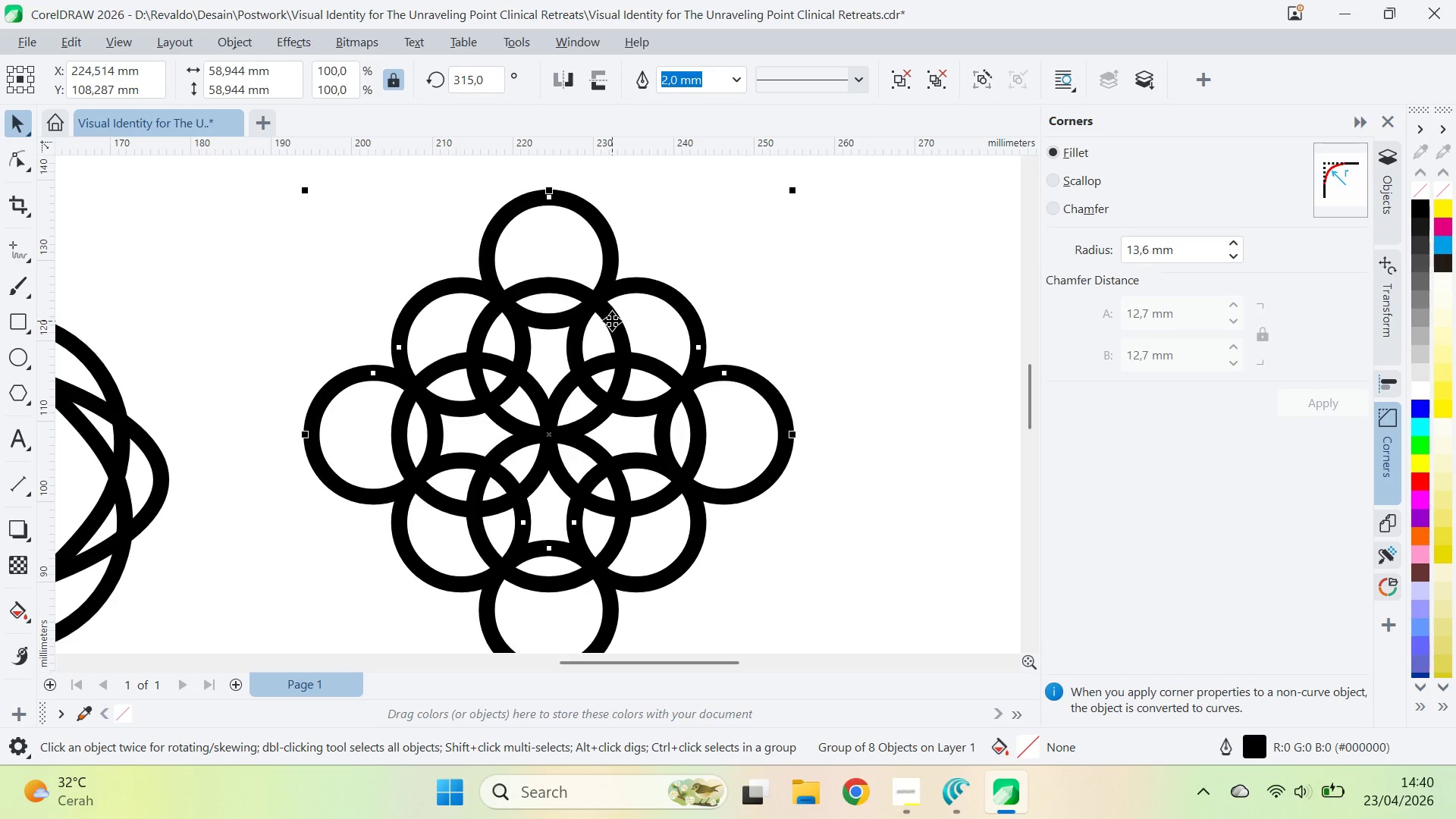 
left_click([607, 245])
 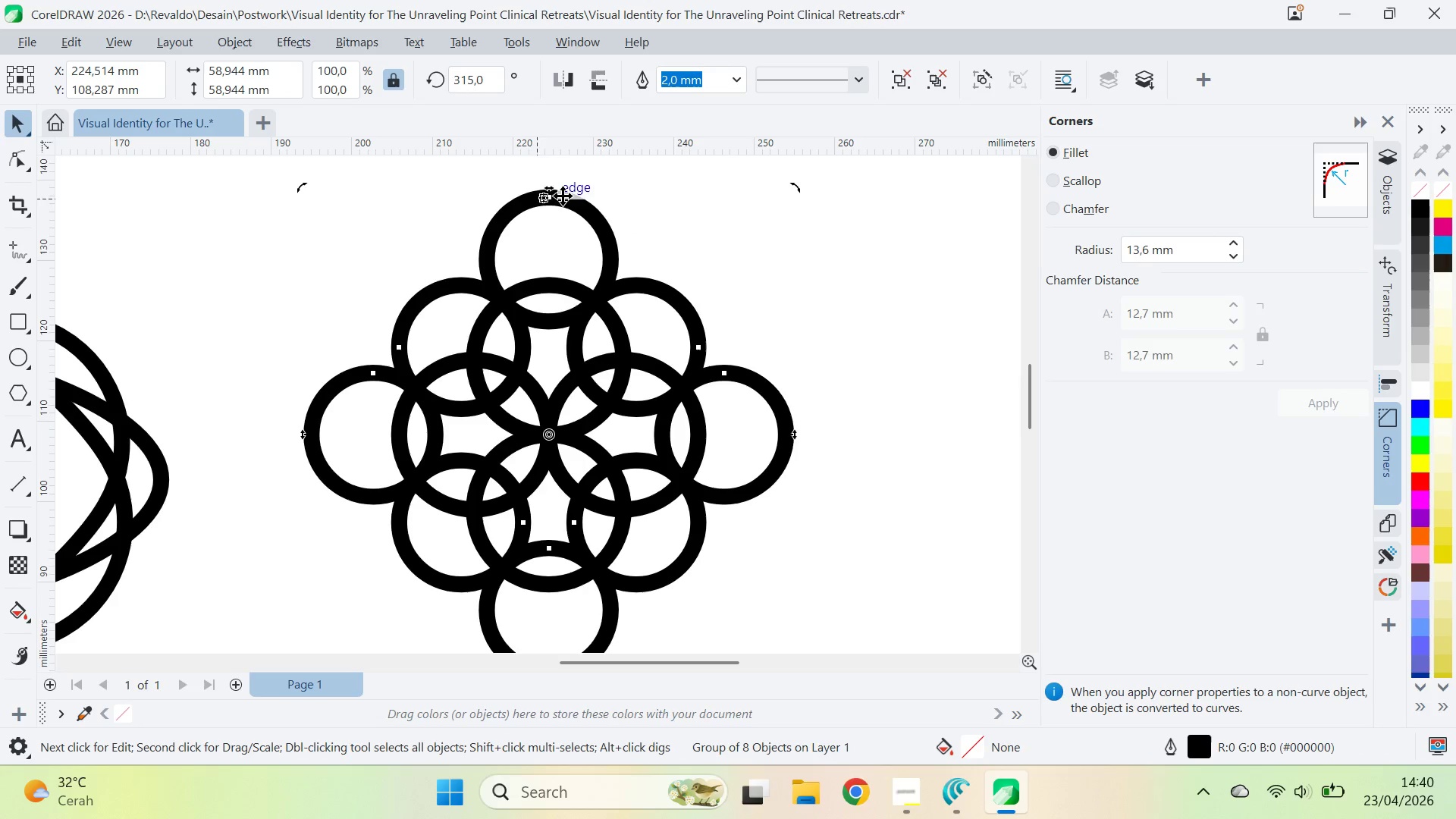 
double_click([563, 195])
 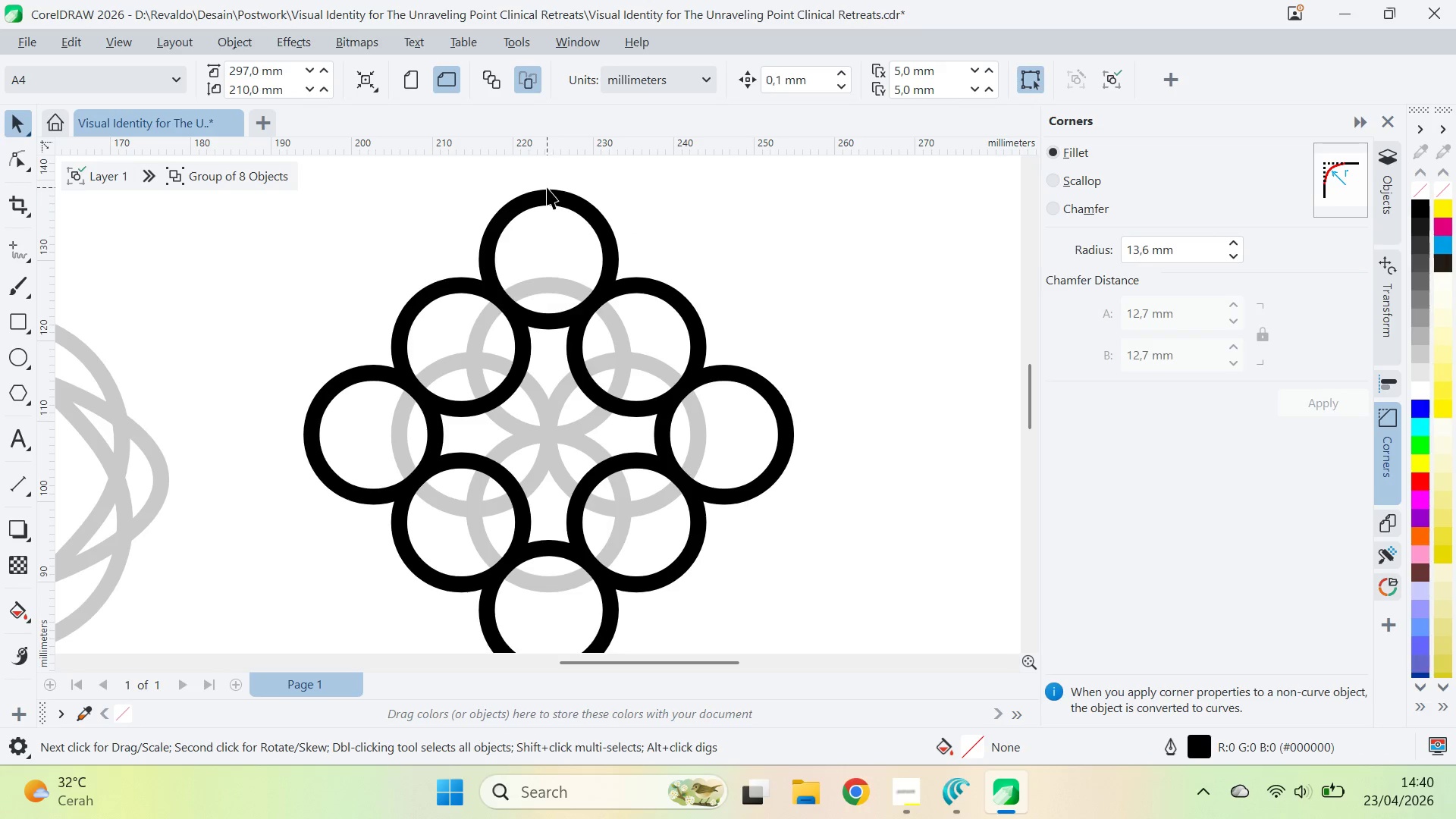 
left_click([547, 187])
 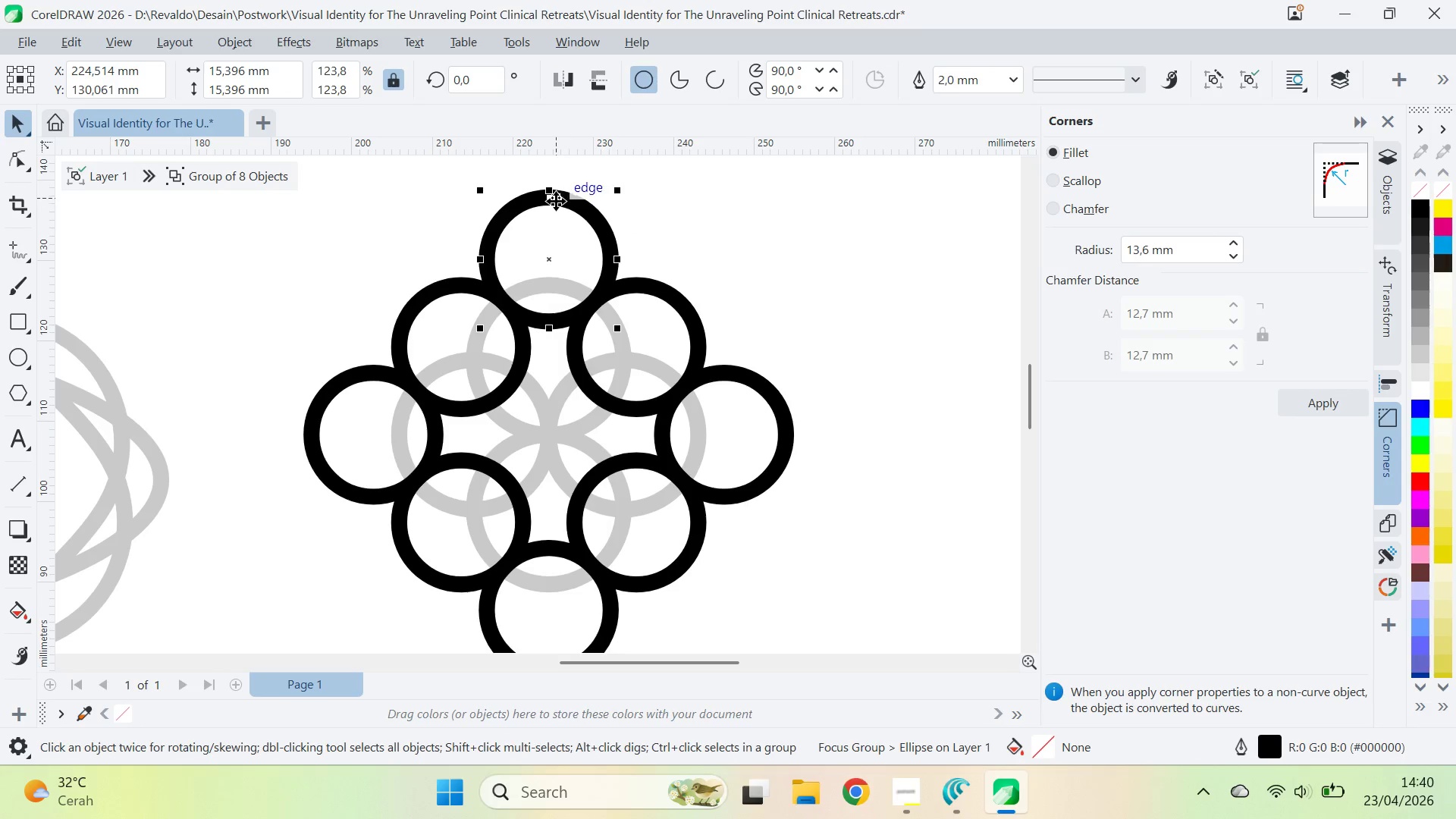 
key(A)
 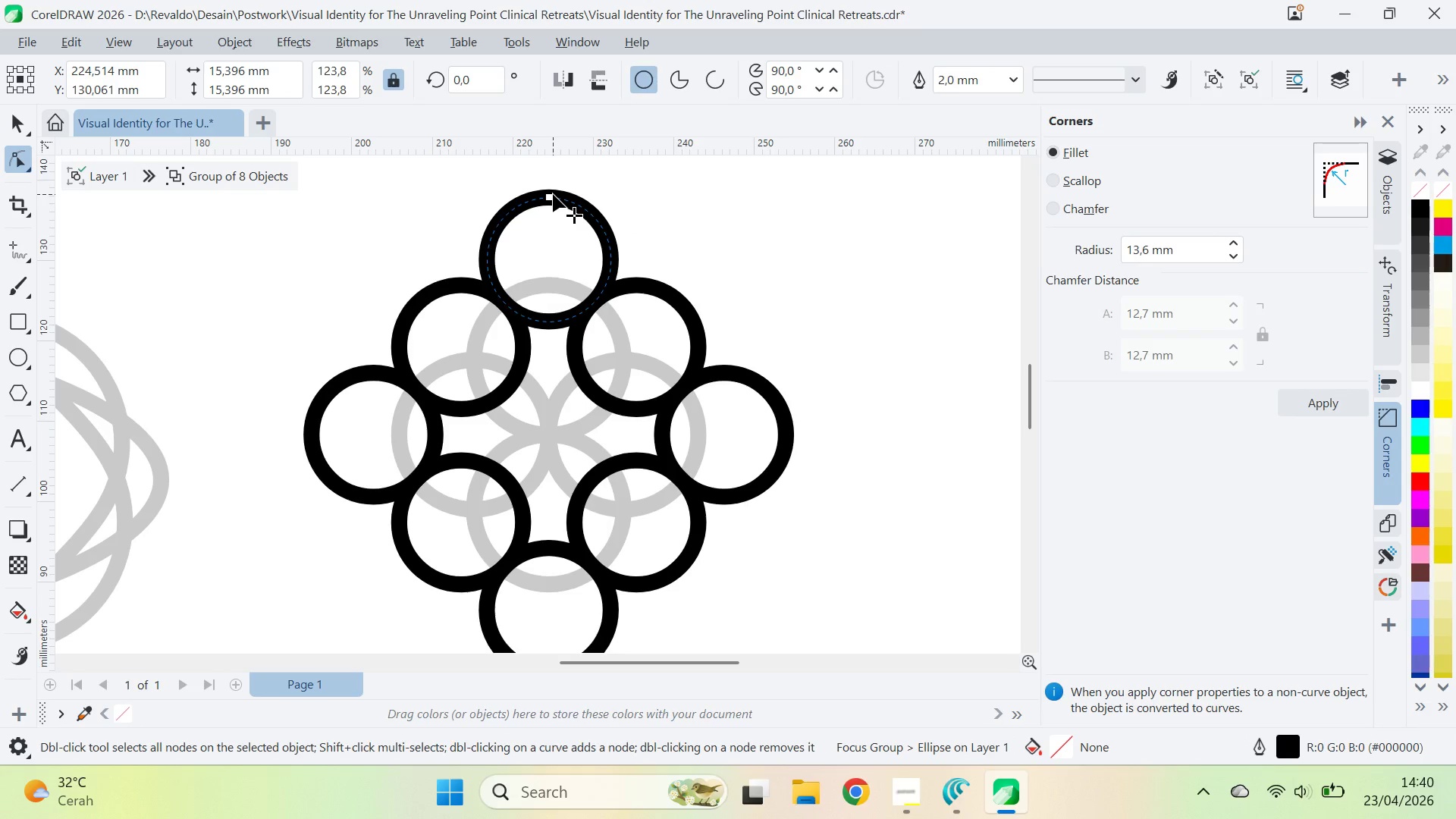 
left_click_drag(start_coordinate=[553, 194], to_coordinate=[503, 300])
 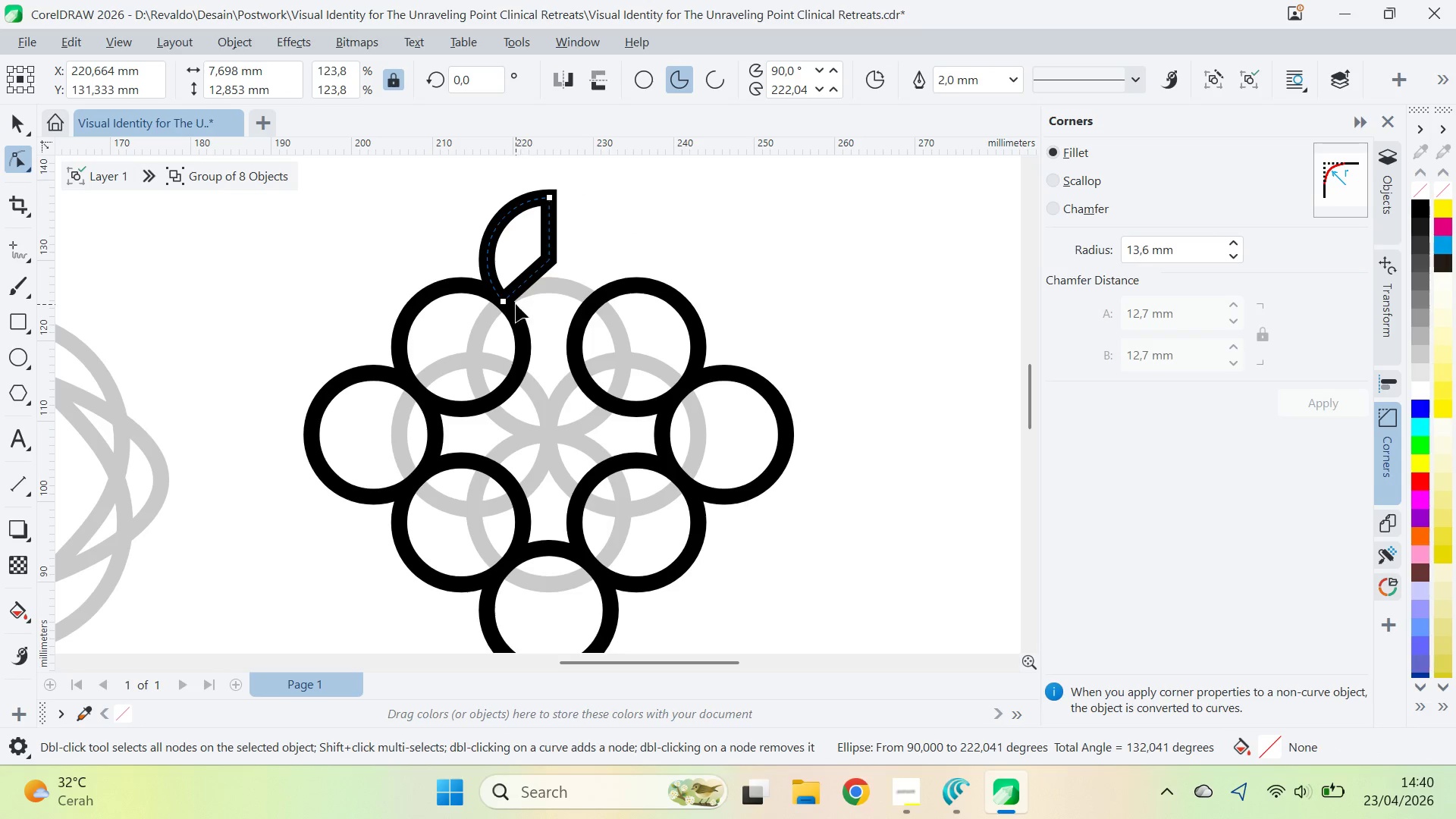 
left_click_drag(start_coordinate=[505, 303], to_coordinate=[598, 300])
 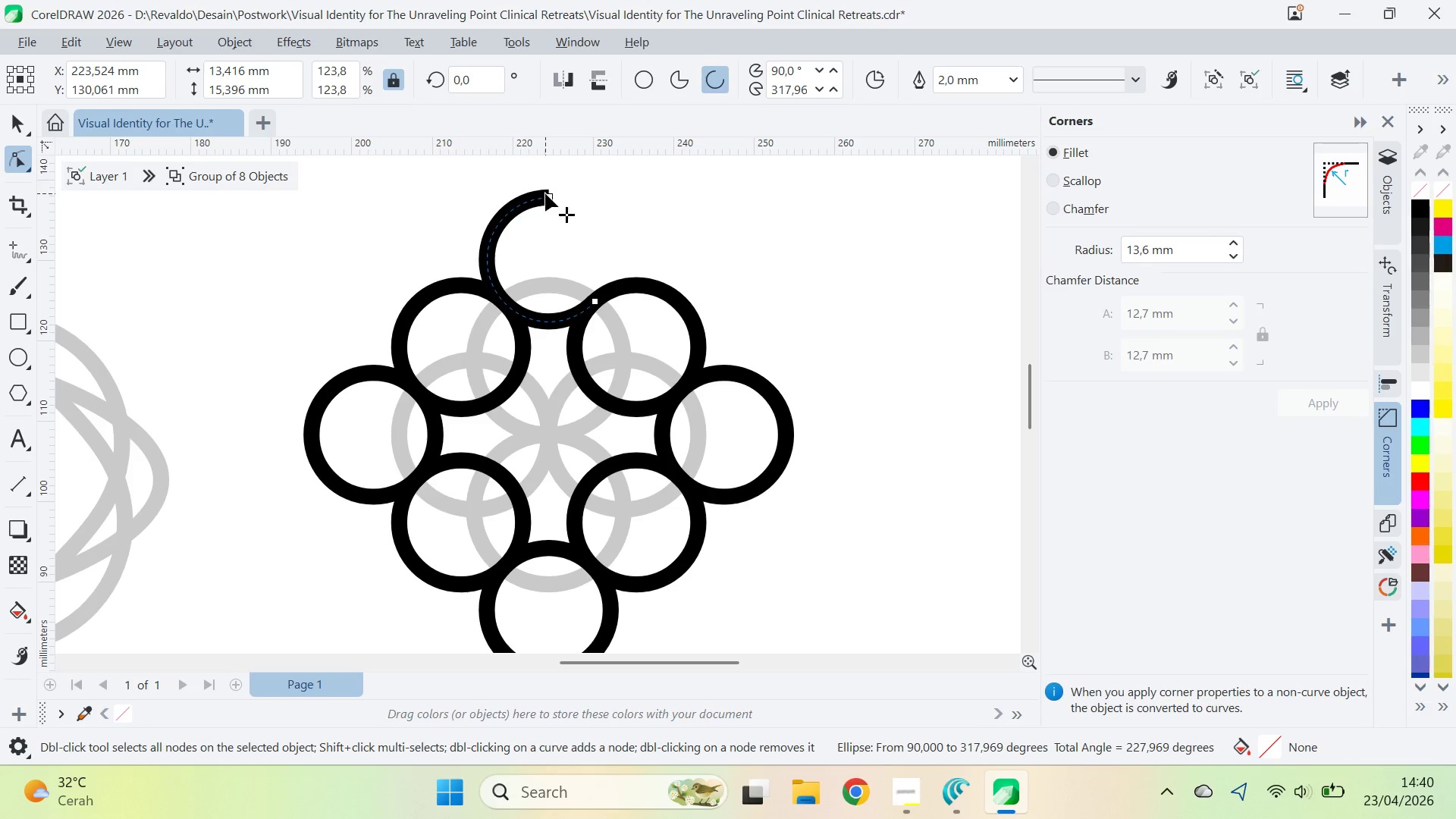 
left_click_drag(start_coordinate=[545, 193], to_coordinate=[496, 304])
 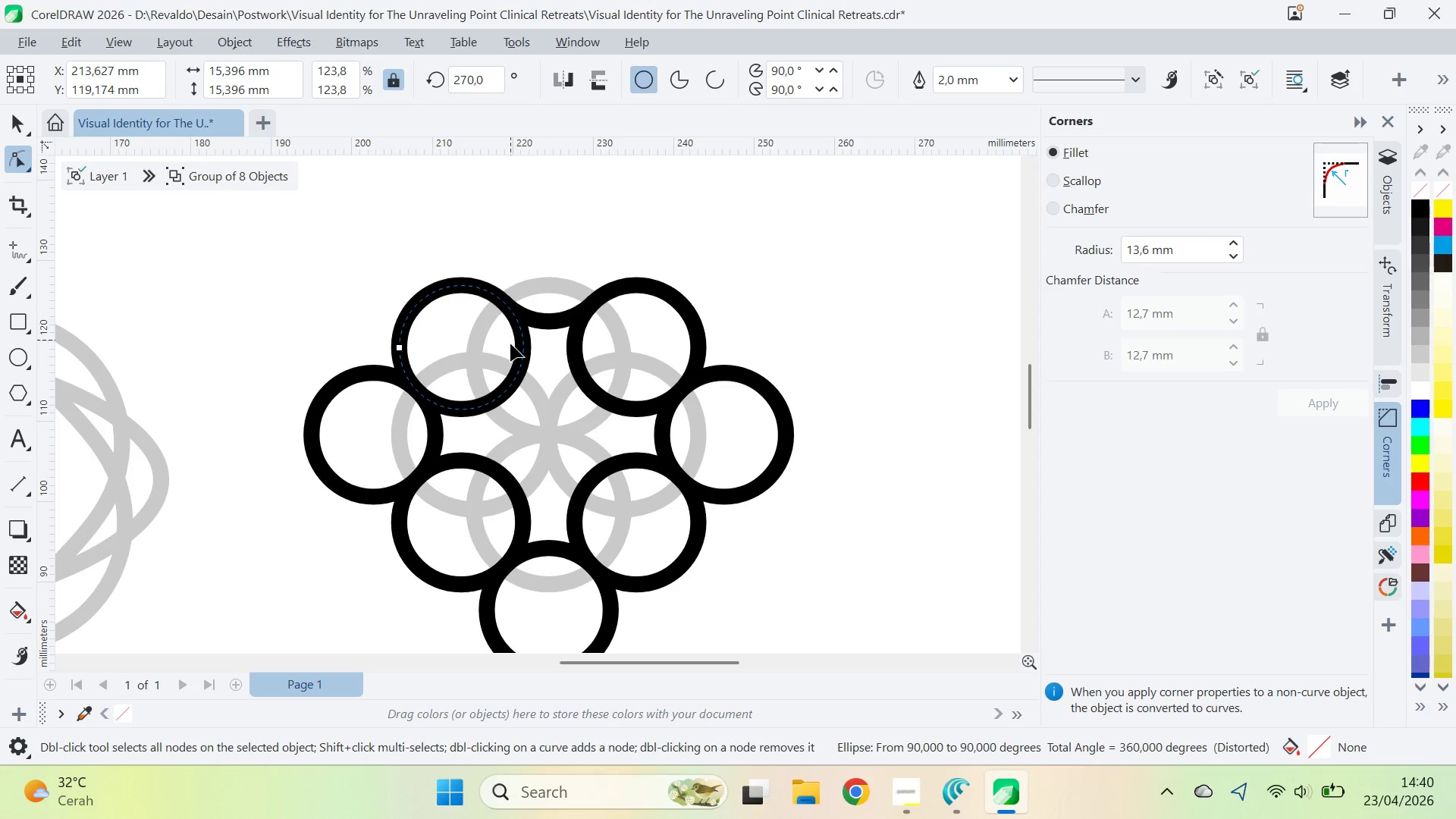 
key(A)
 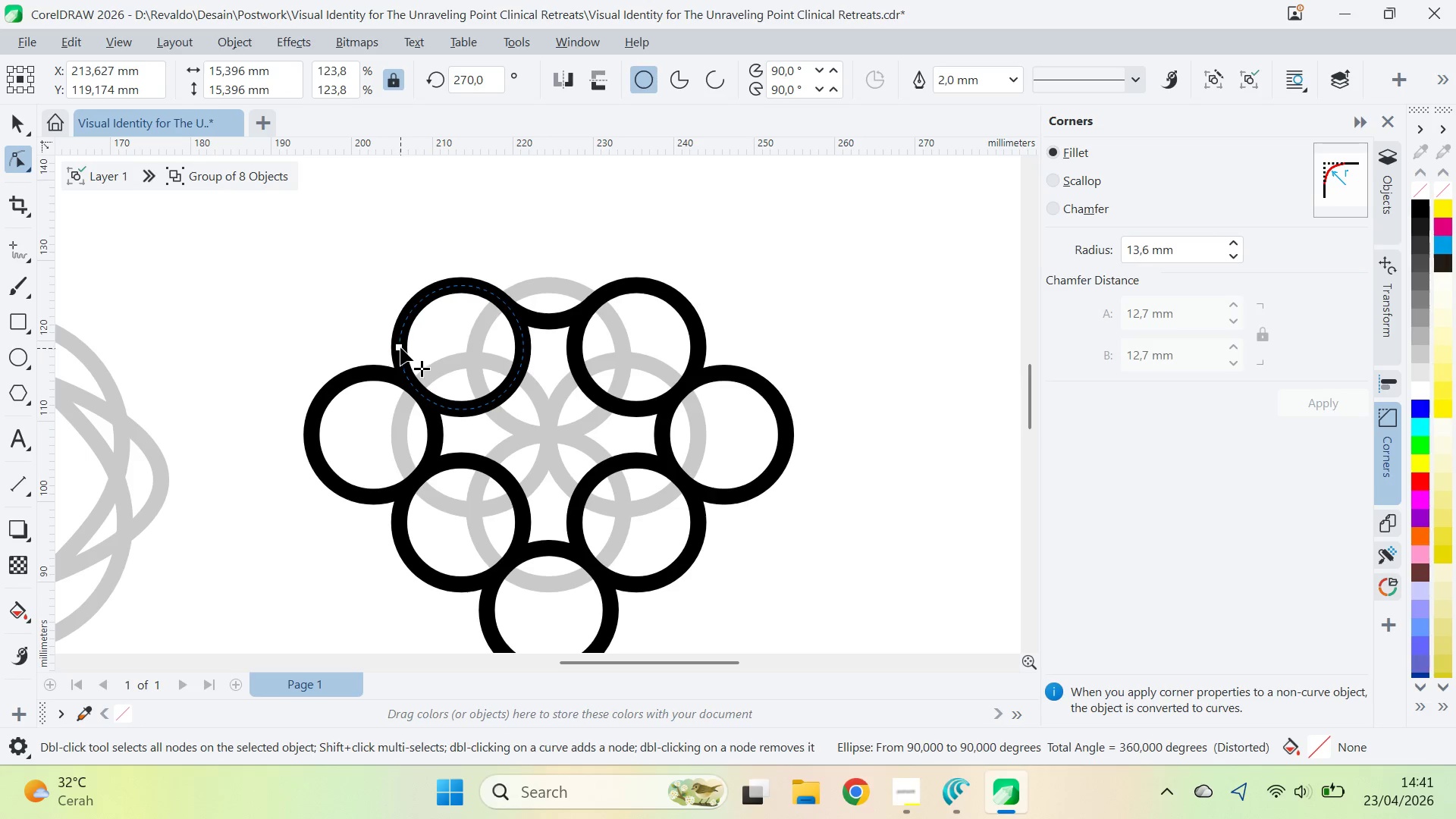 
left_click_drag(start_coordinate=[400, 347], to_coordinate=[504, 297])
 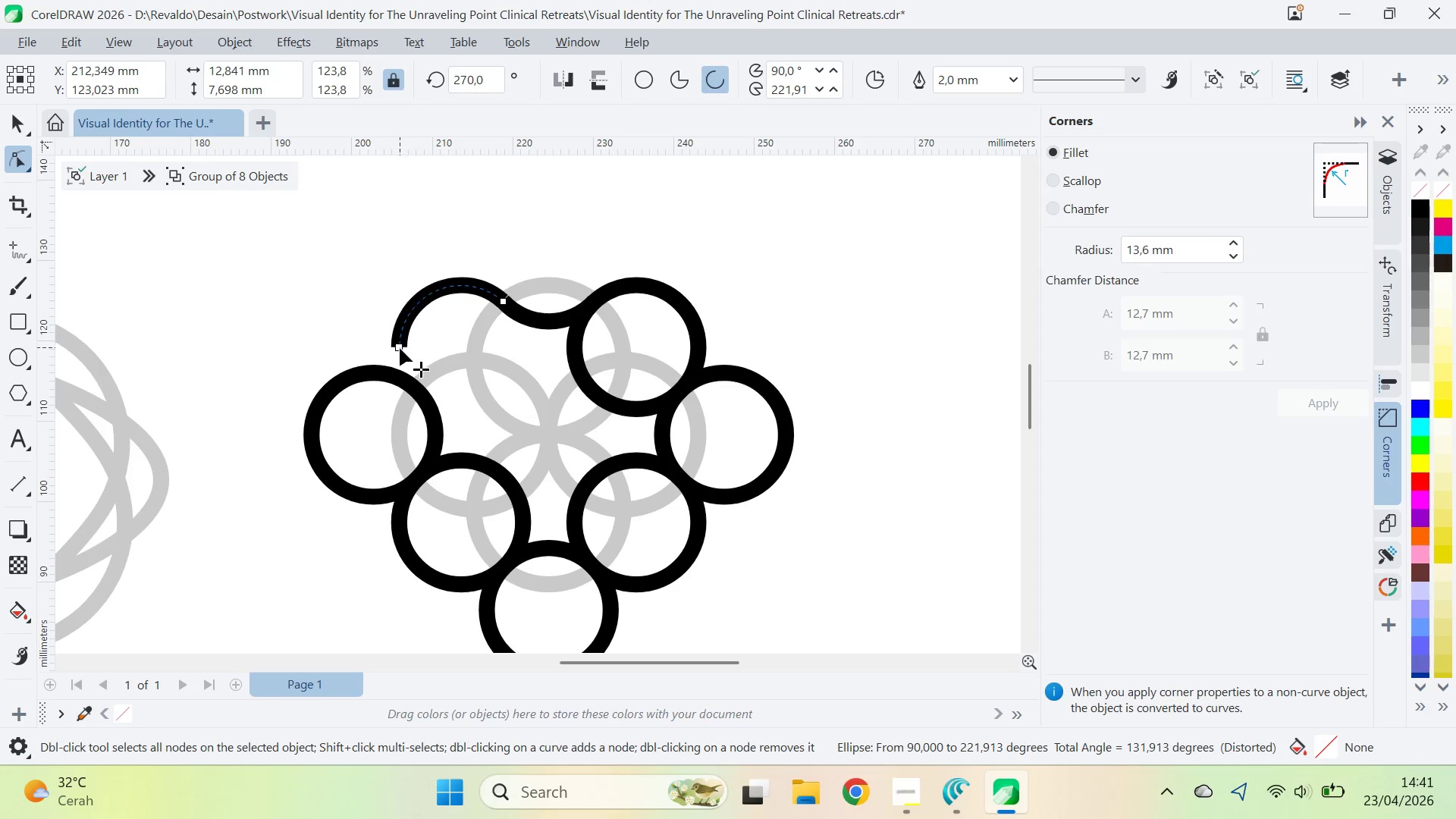 
left_click_drag(start_coordinate=[400, 349], to_coordinate=[416, 391])
 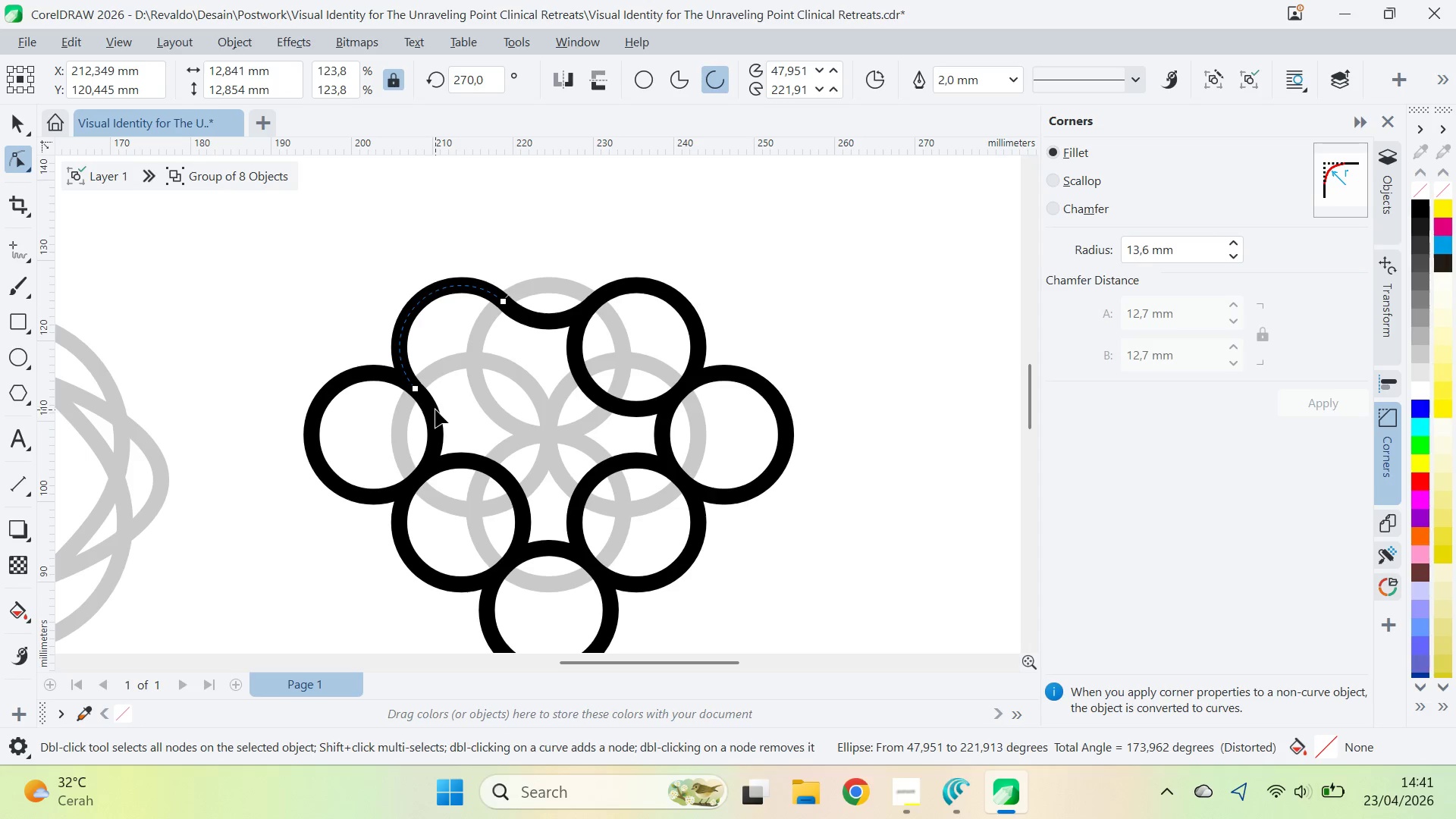 
left_click([435, 410])
 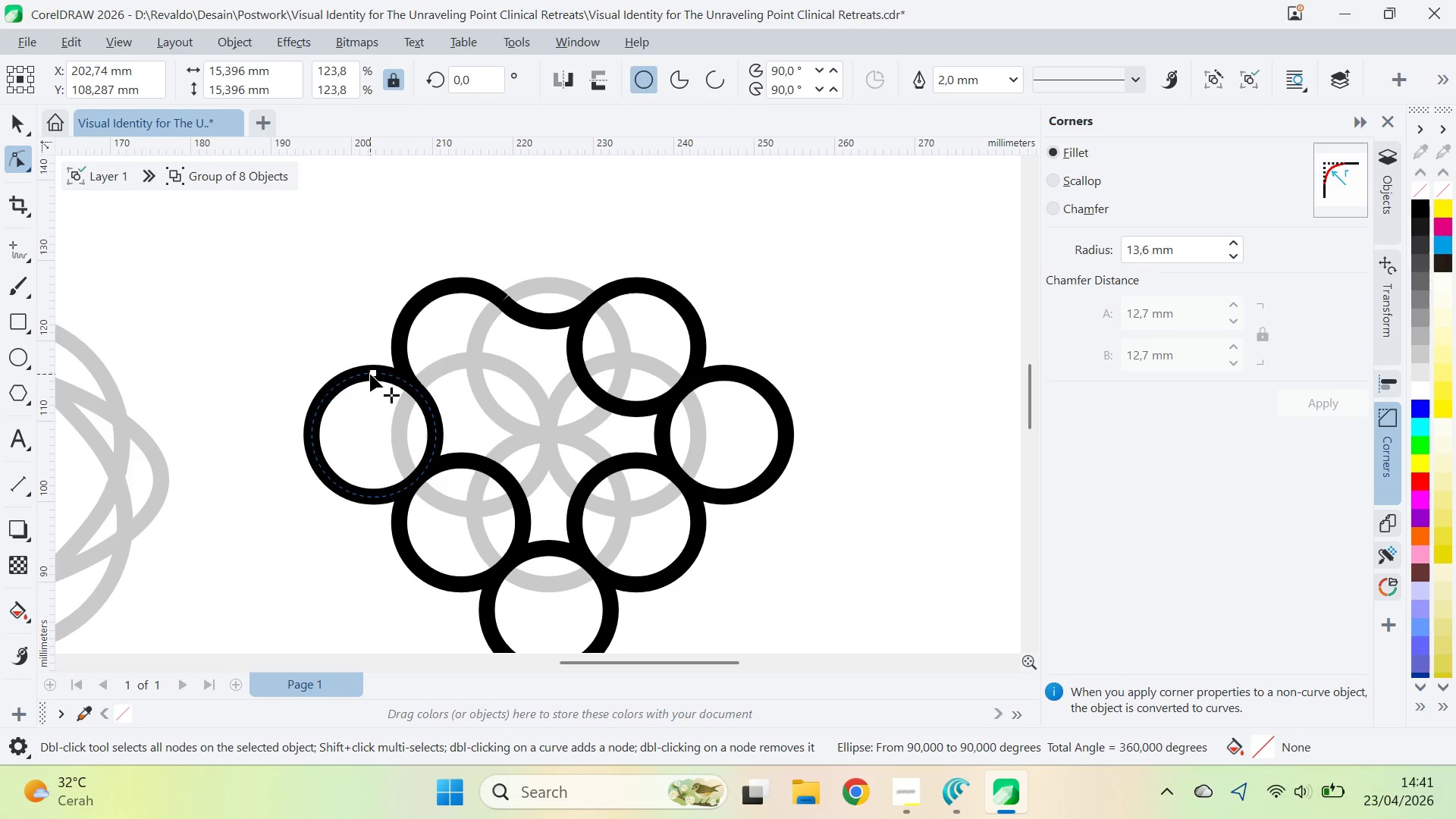 
left_click_drag(start_coordinate=[371, 374], to_coordinate=[422, 387])
 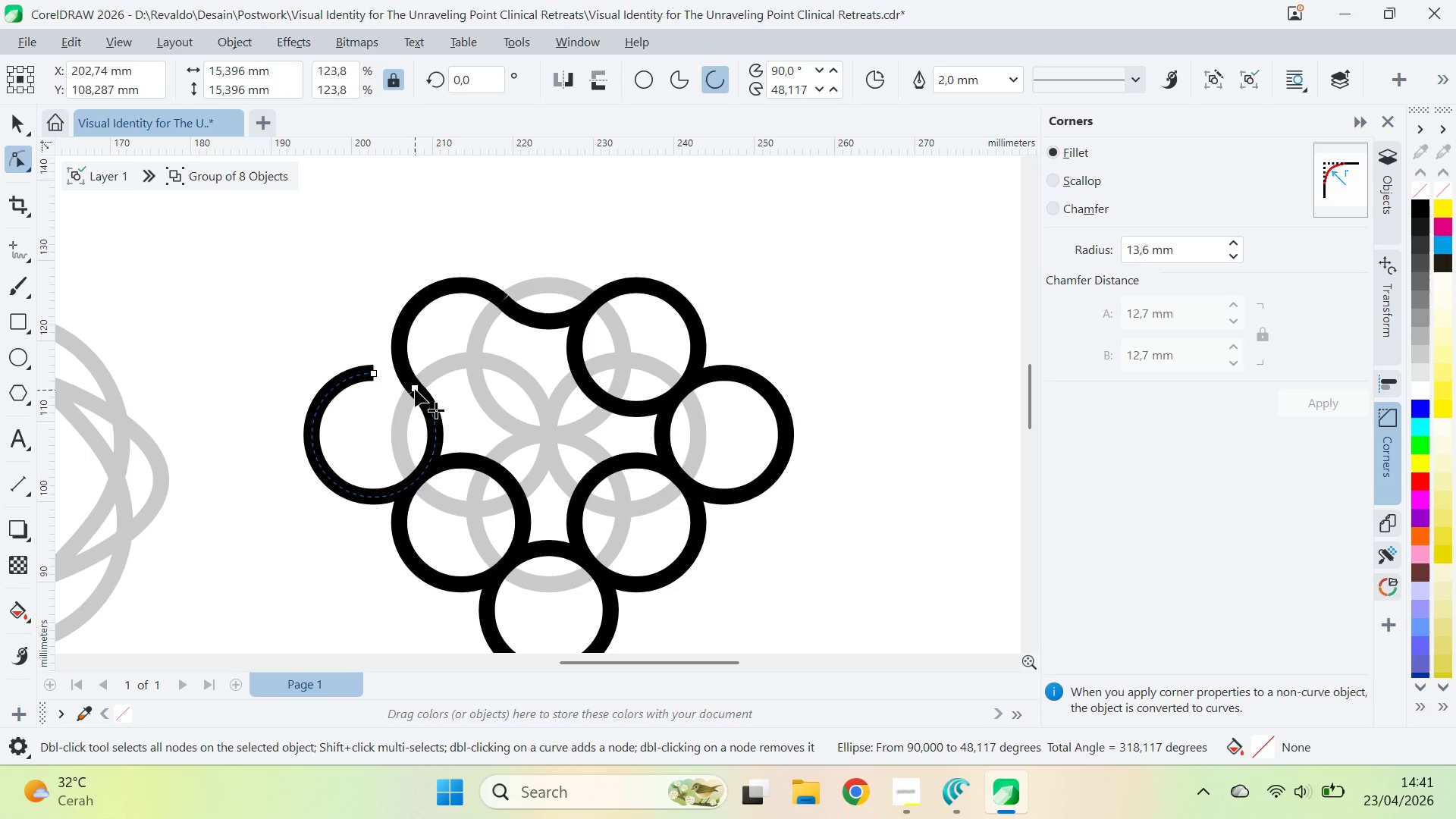 
left_click_drag(start_coordinate=[415, 388], to_coordinate=[435, 406])
 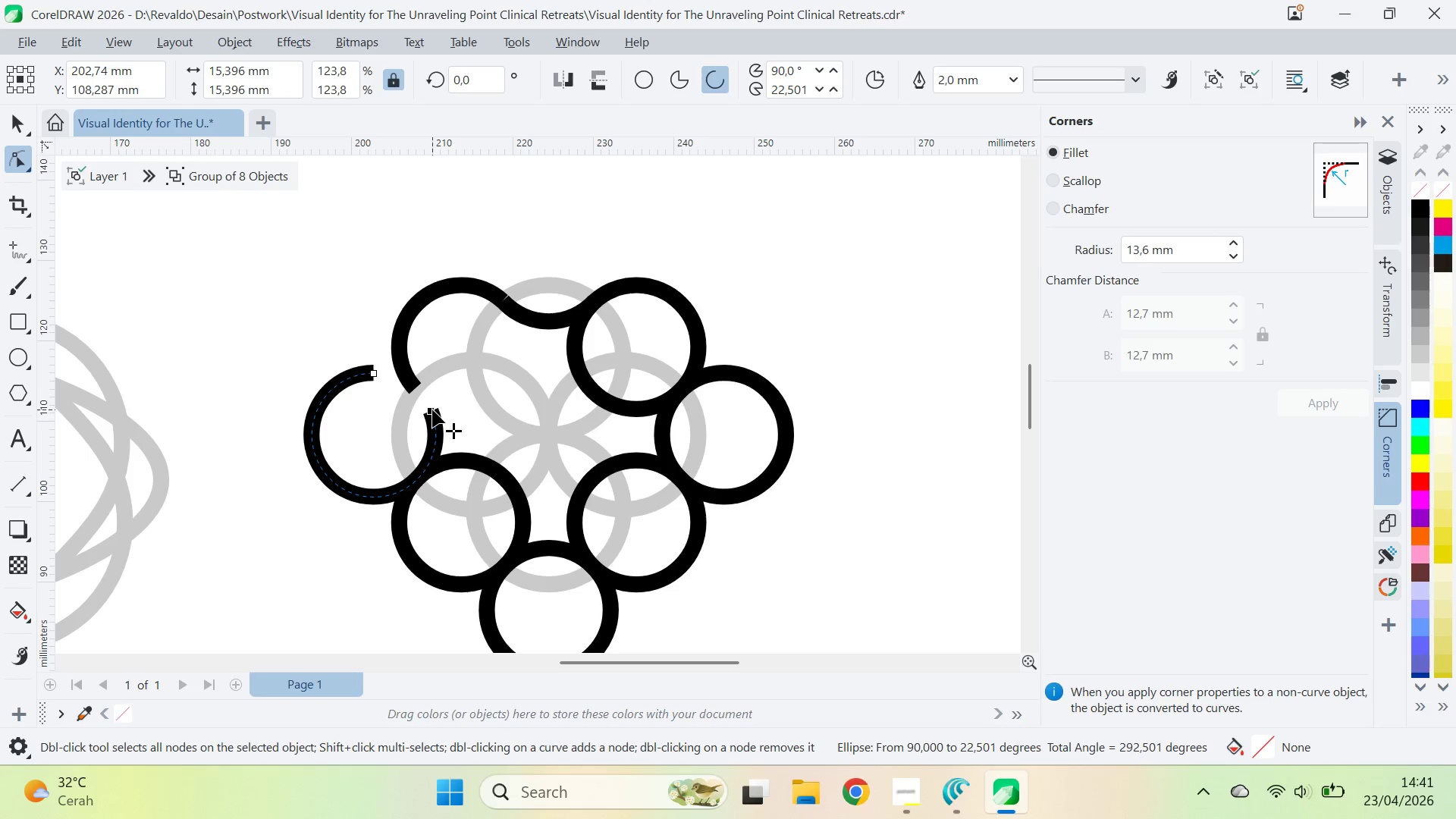 
left_click_drag(start_coordinate=[432, 410], to_coordinate=[413, 388])
 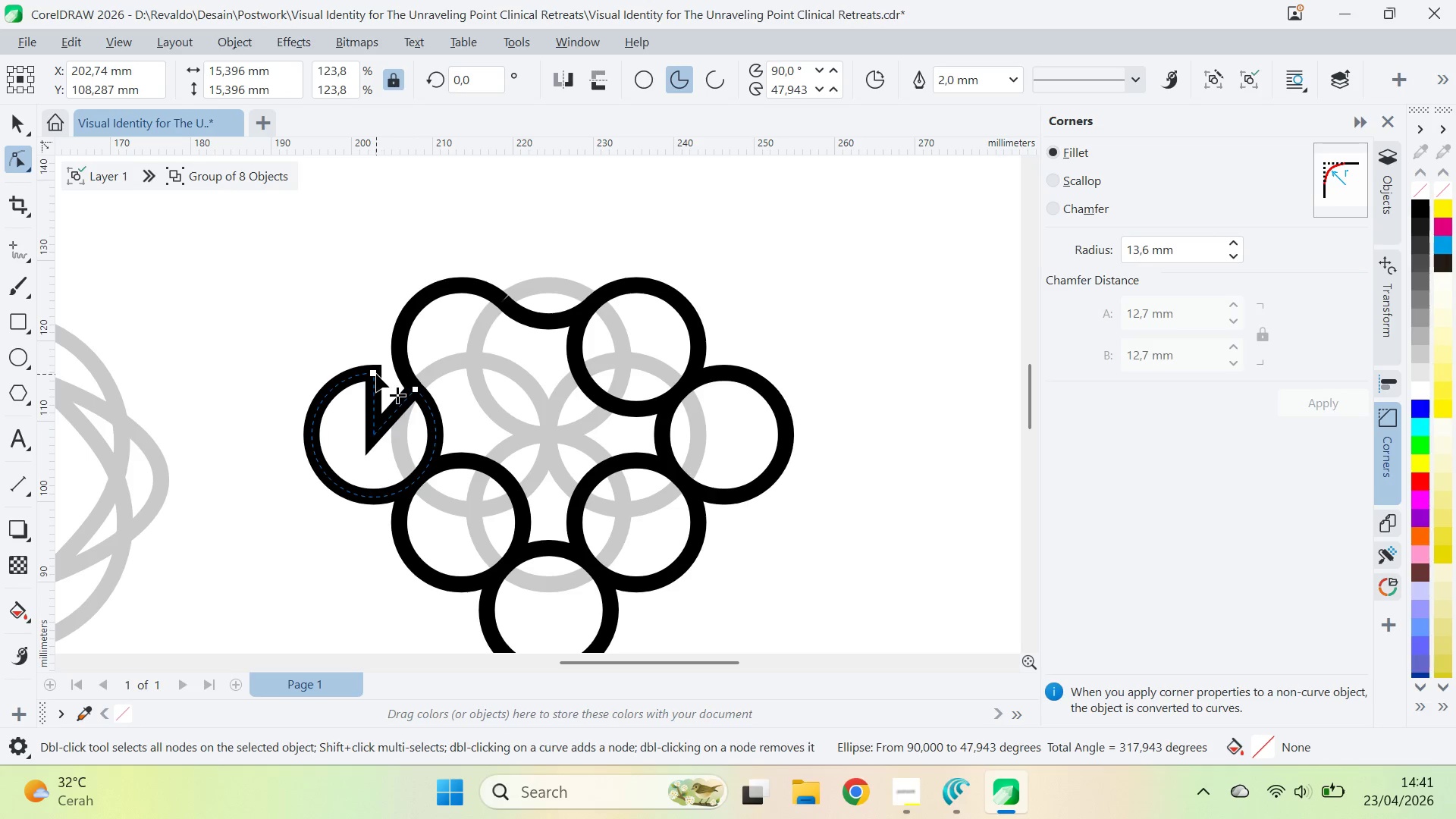 
left_click_drag(start_coordinate=[376, 373], to_coordinate=[413, 483])
 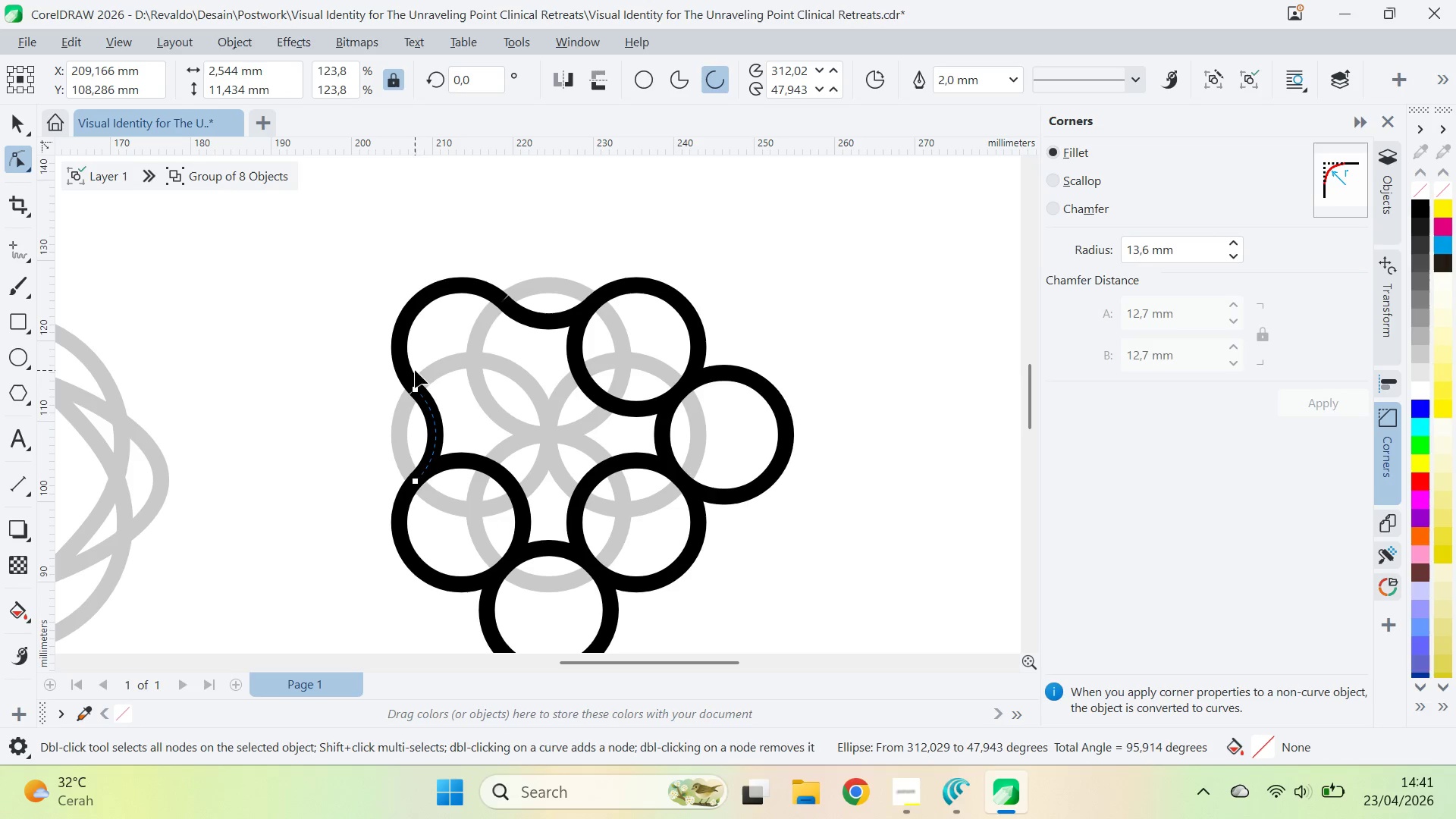 
left_click([406, 372])
 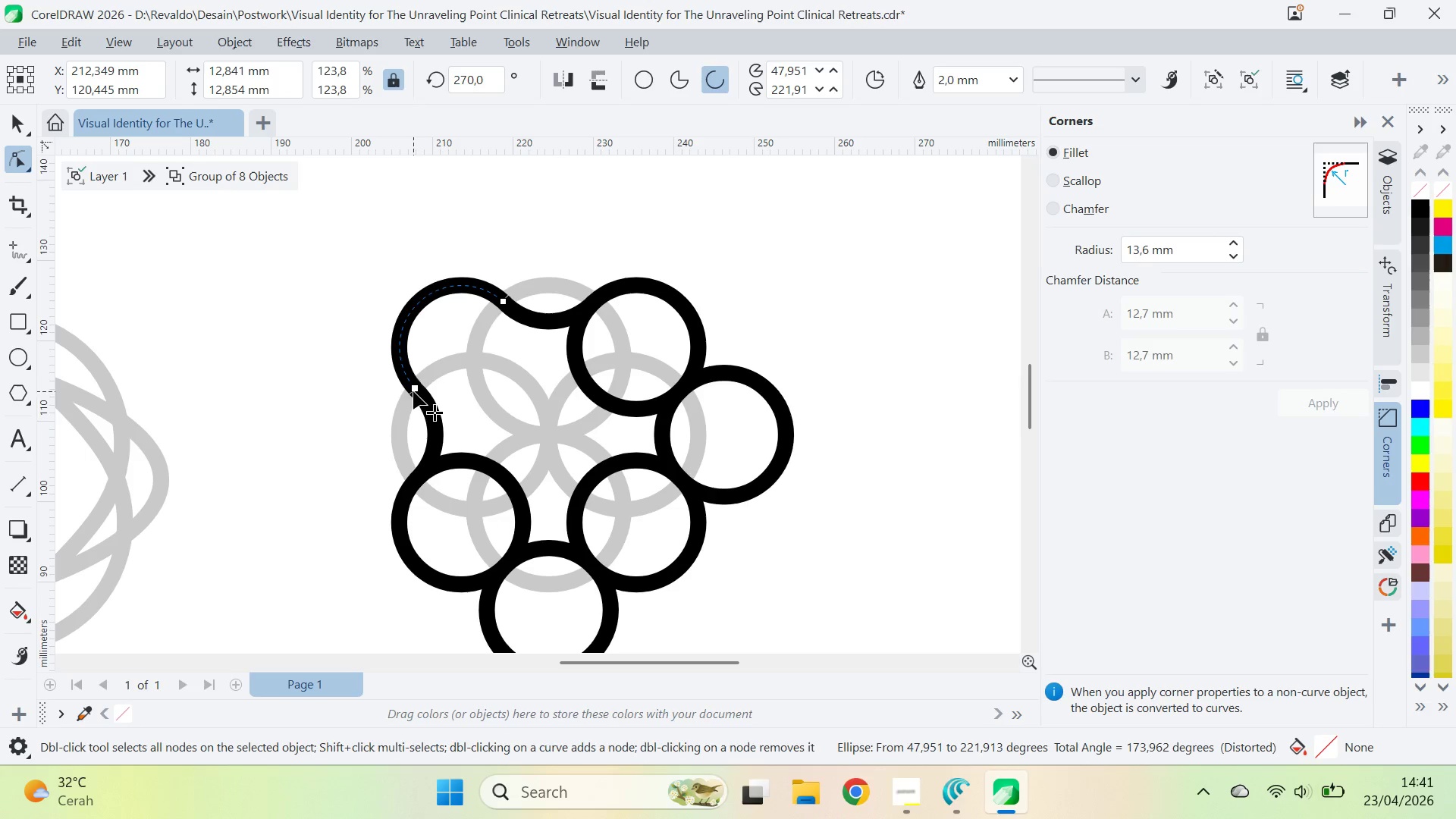 
left_click_drag(start_coordinate=[413, 391], to_coordinate=[396, 374])
 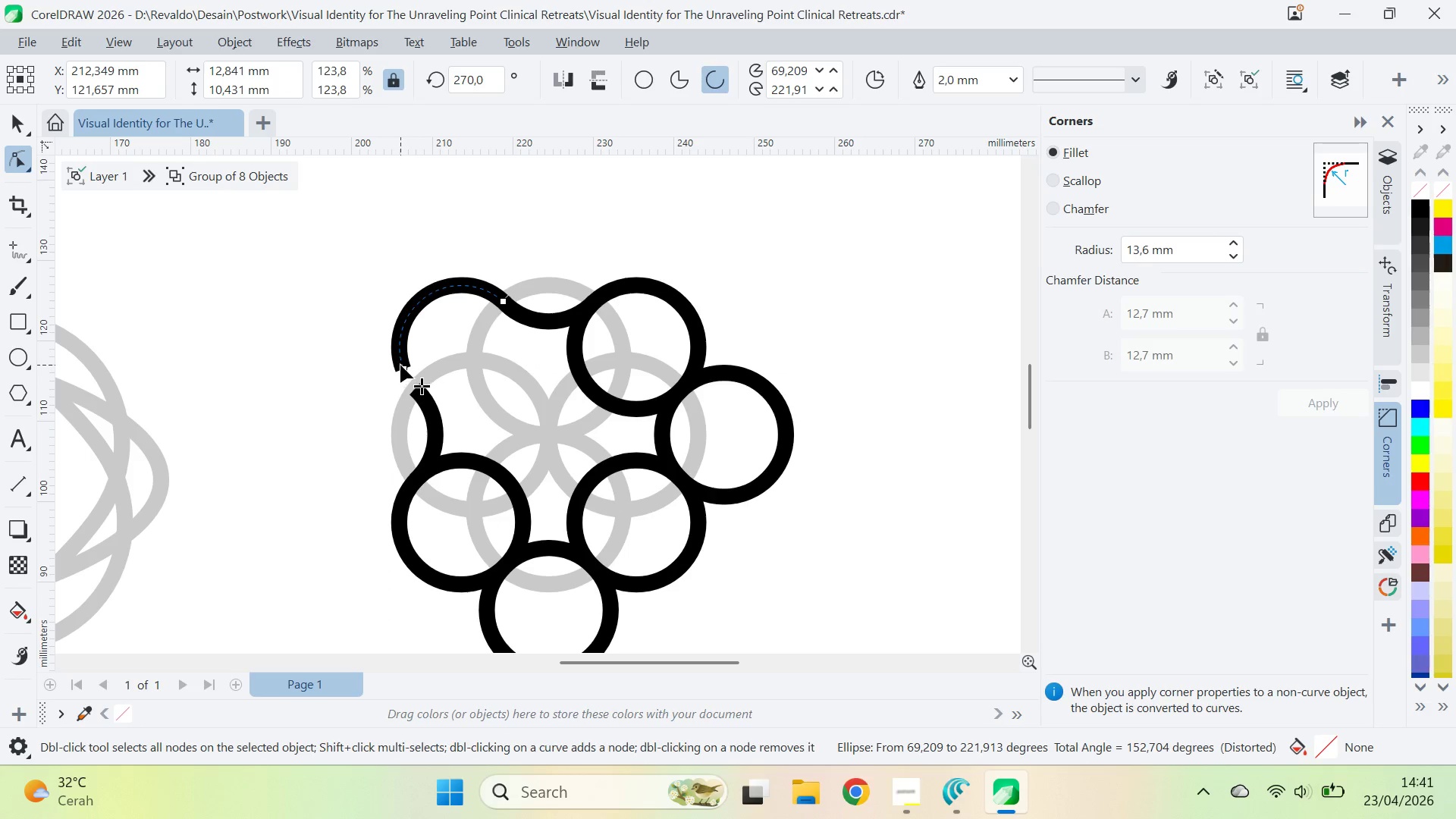 
left_click_drag(start_coordinate=[400, 364], to_coordinate=[416, 394])
 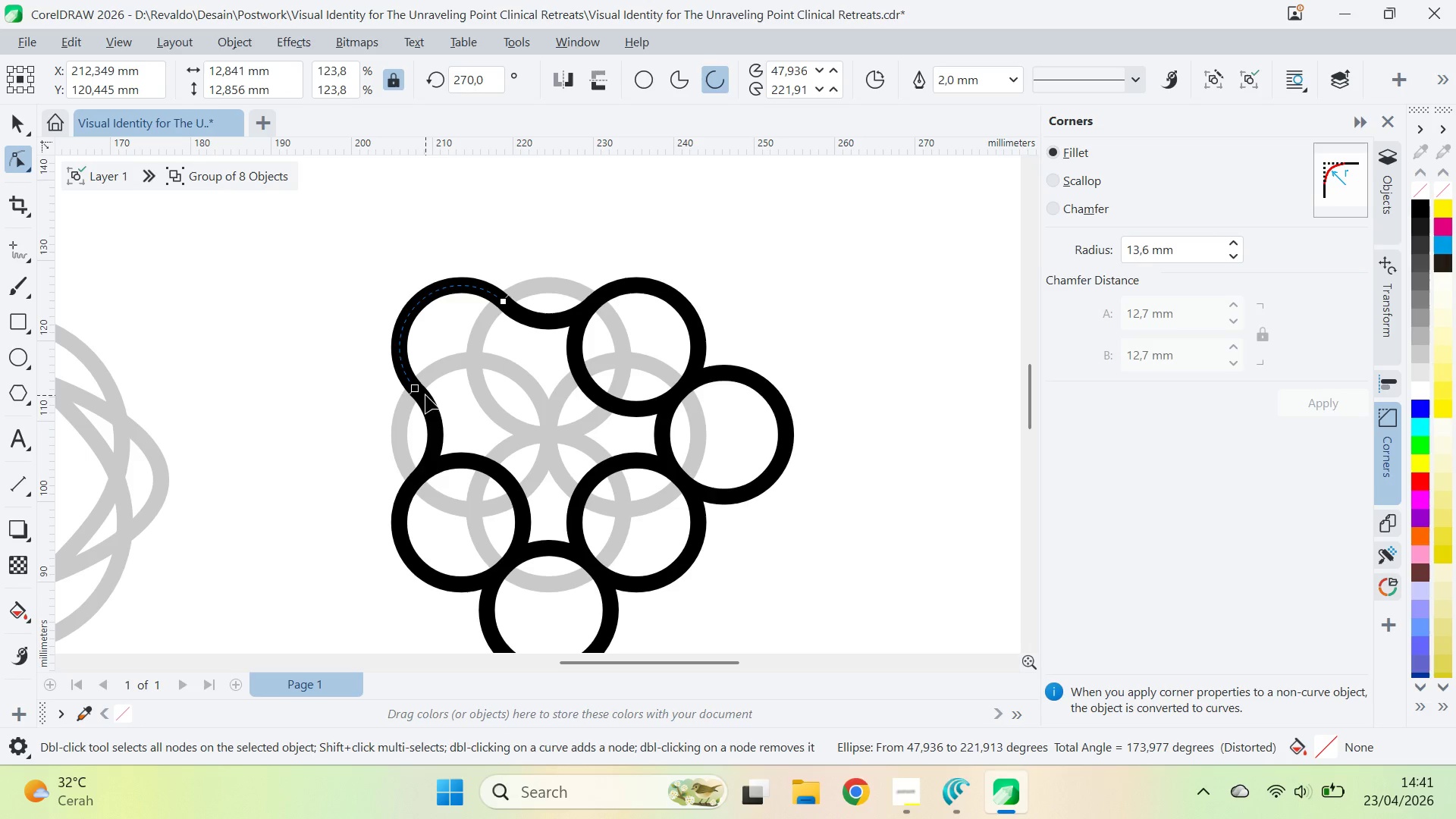 
left_click([425, 395])
 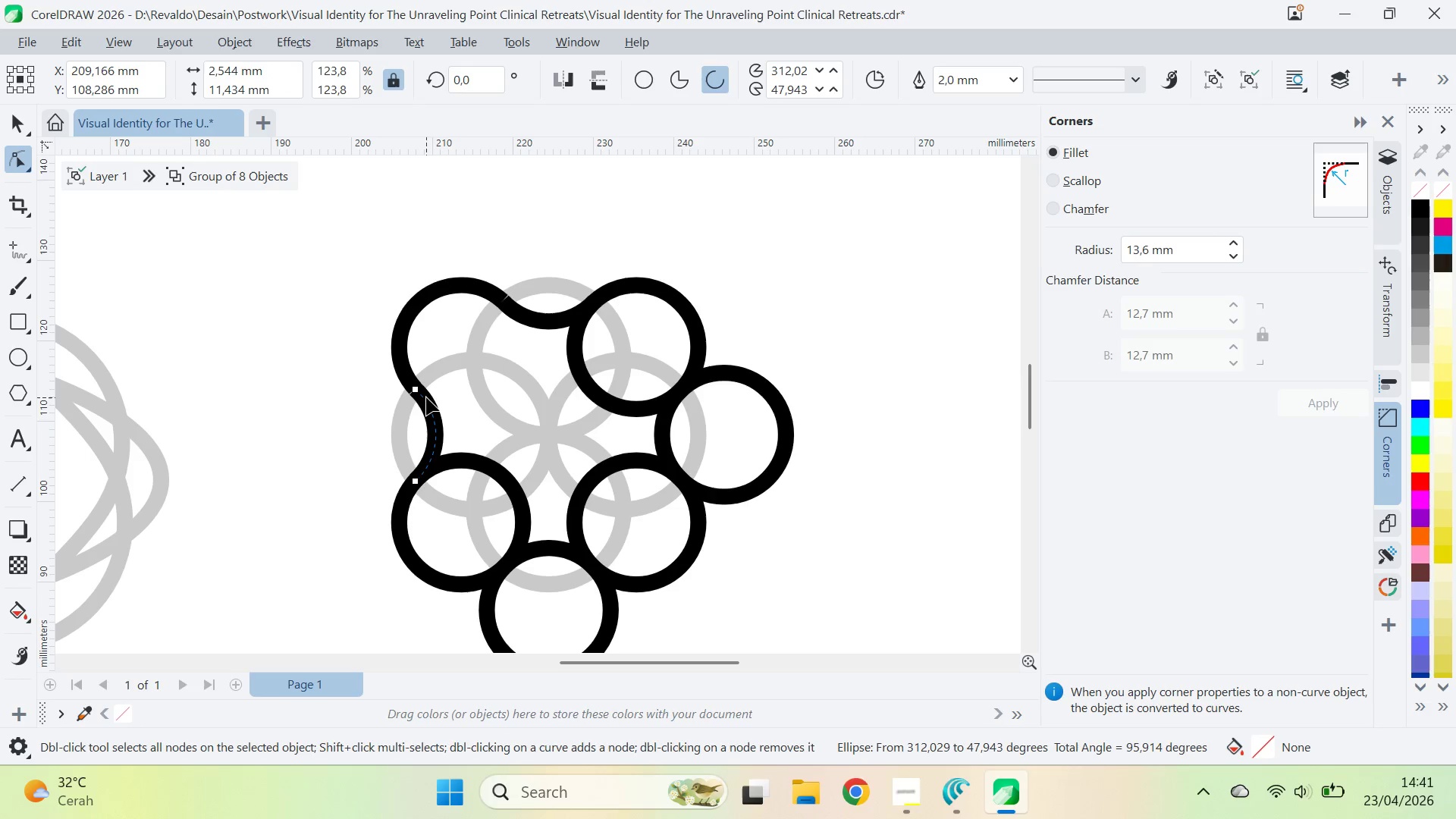 
mouse_move([410, 406])
 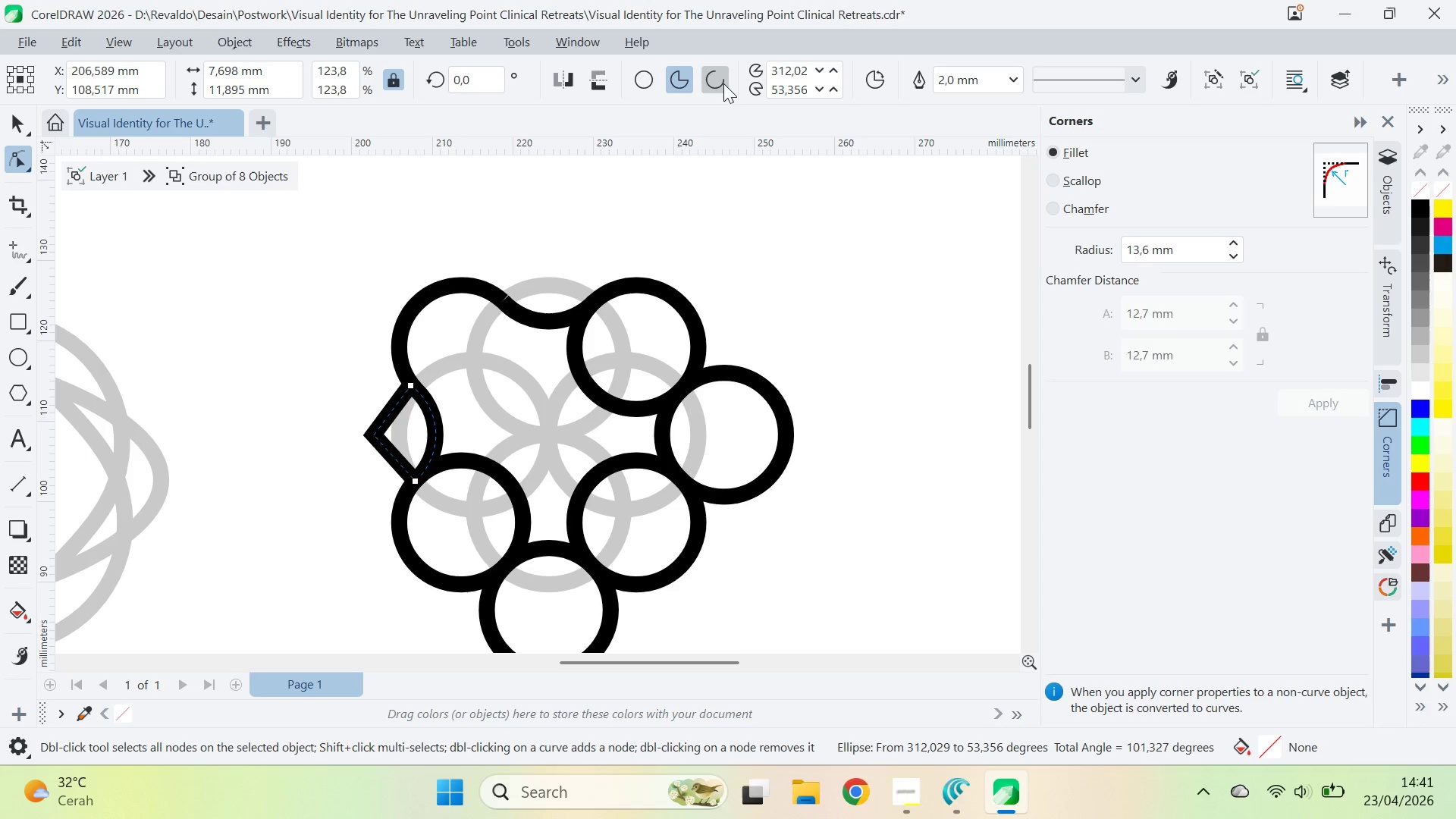 
double_click([279, 413])
 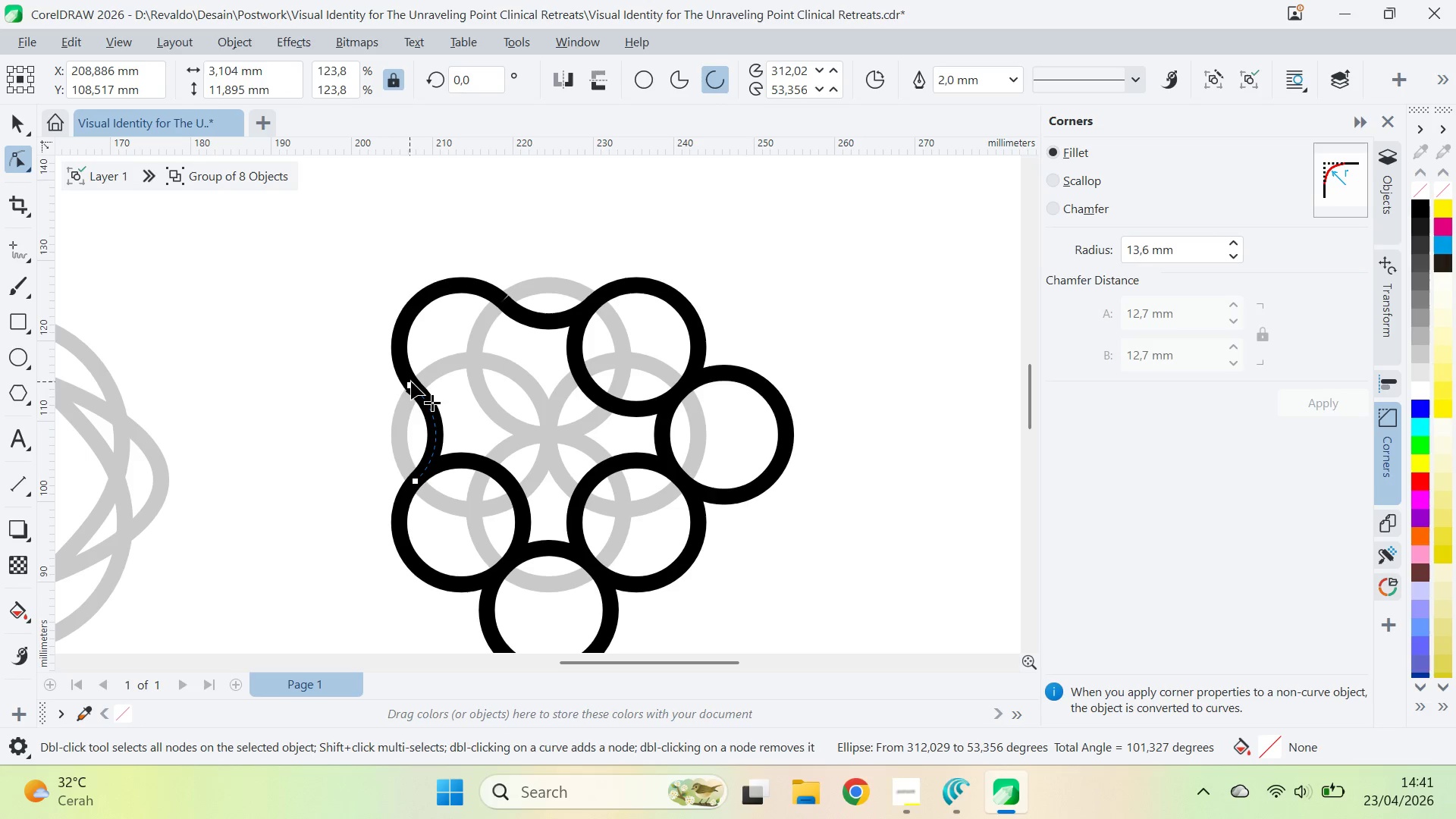 
left_click_drag(start_coordinate=[411, 381], to_coordinate=[420, 390])
 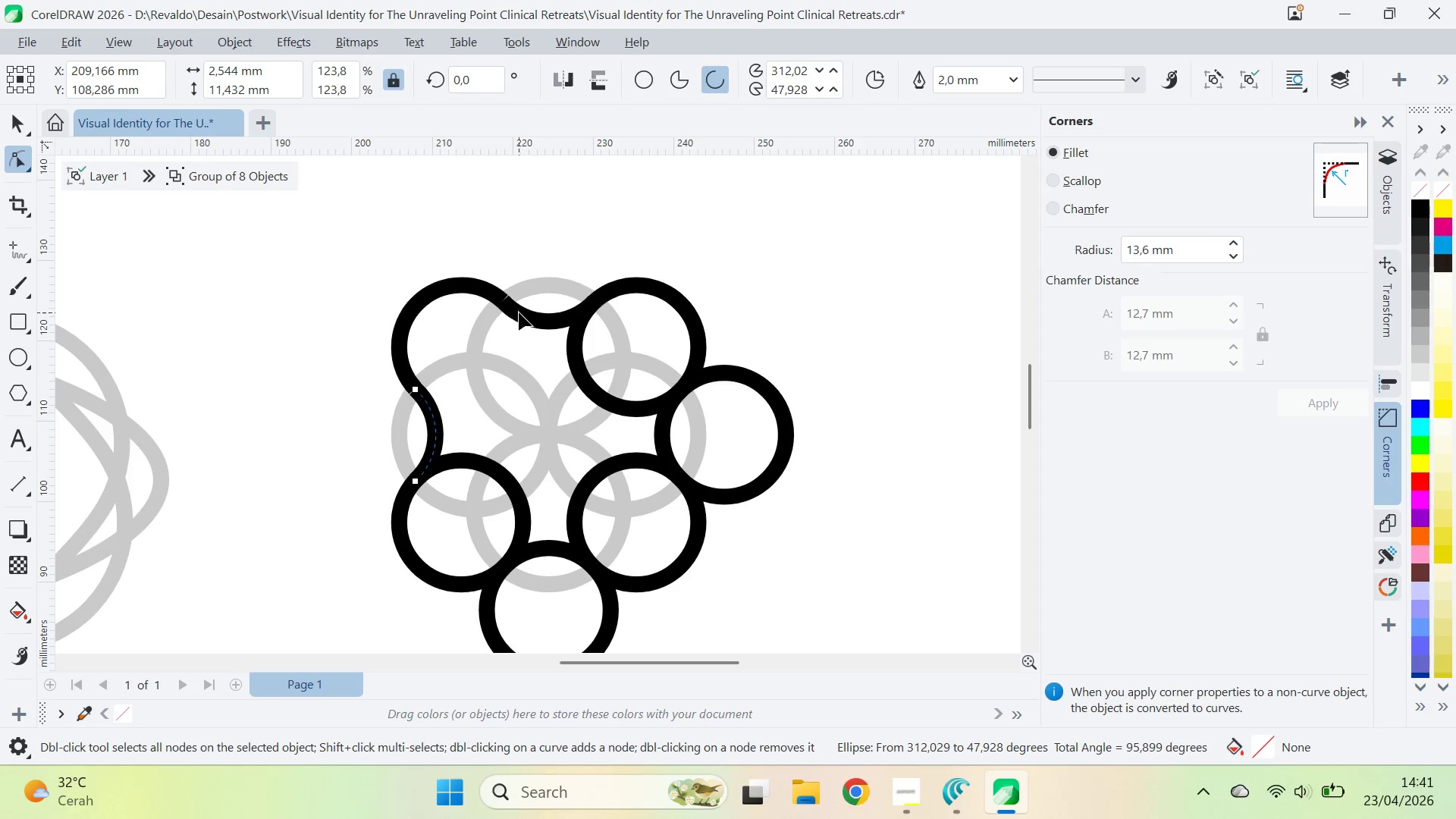 
type(qv)
 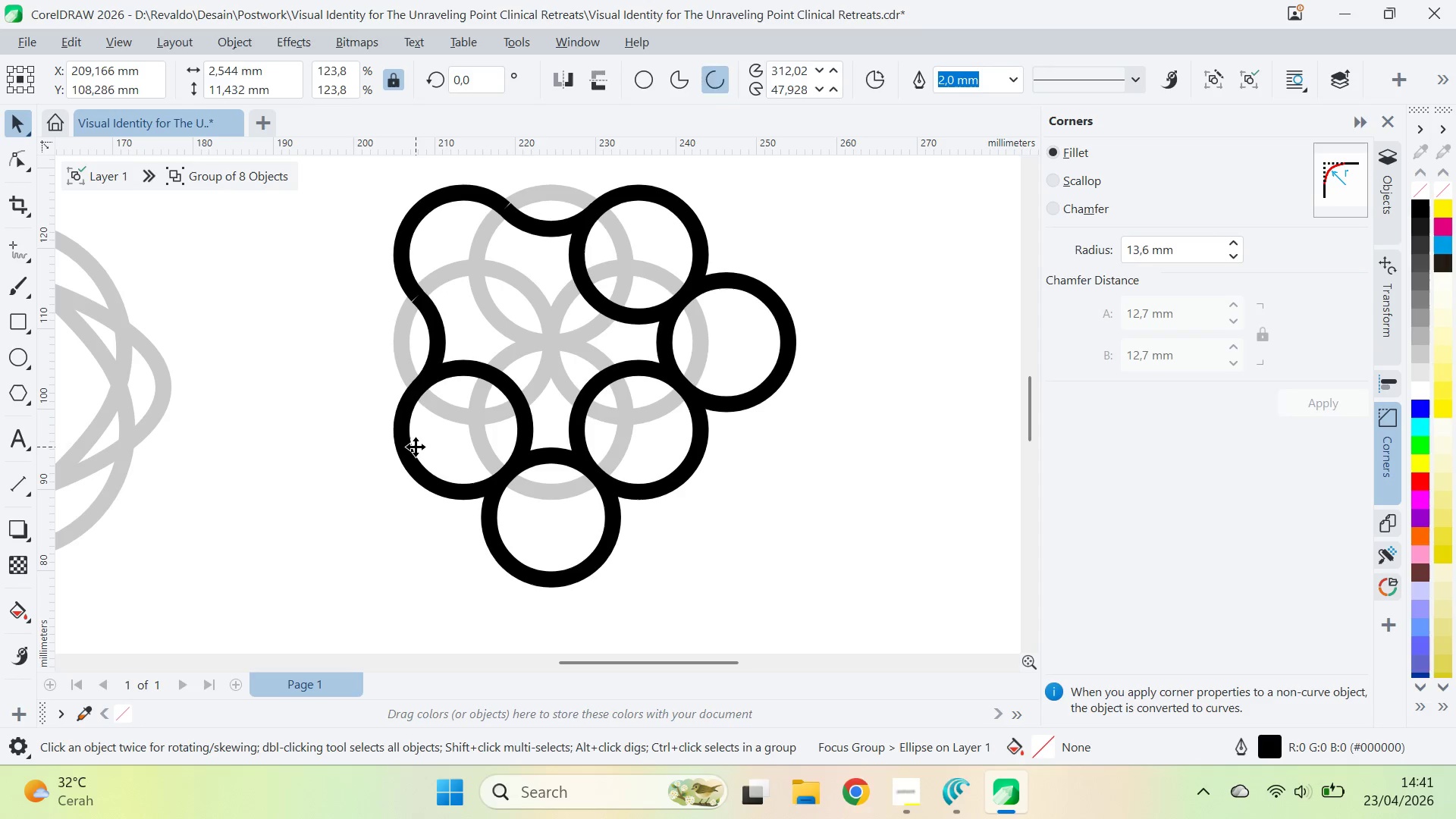 
left_click_drag(start_coordinate=[523, 418], to_coordinate=[526, 325])
 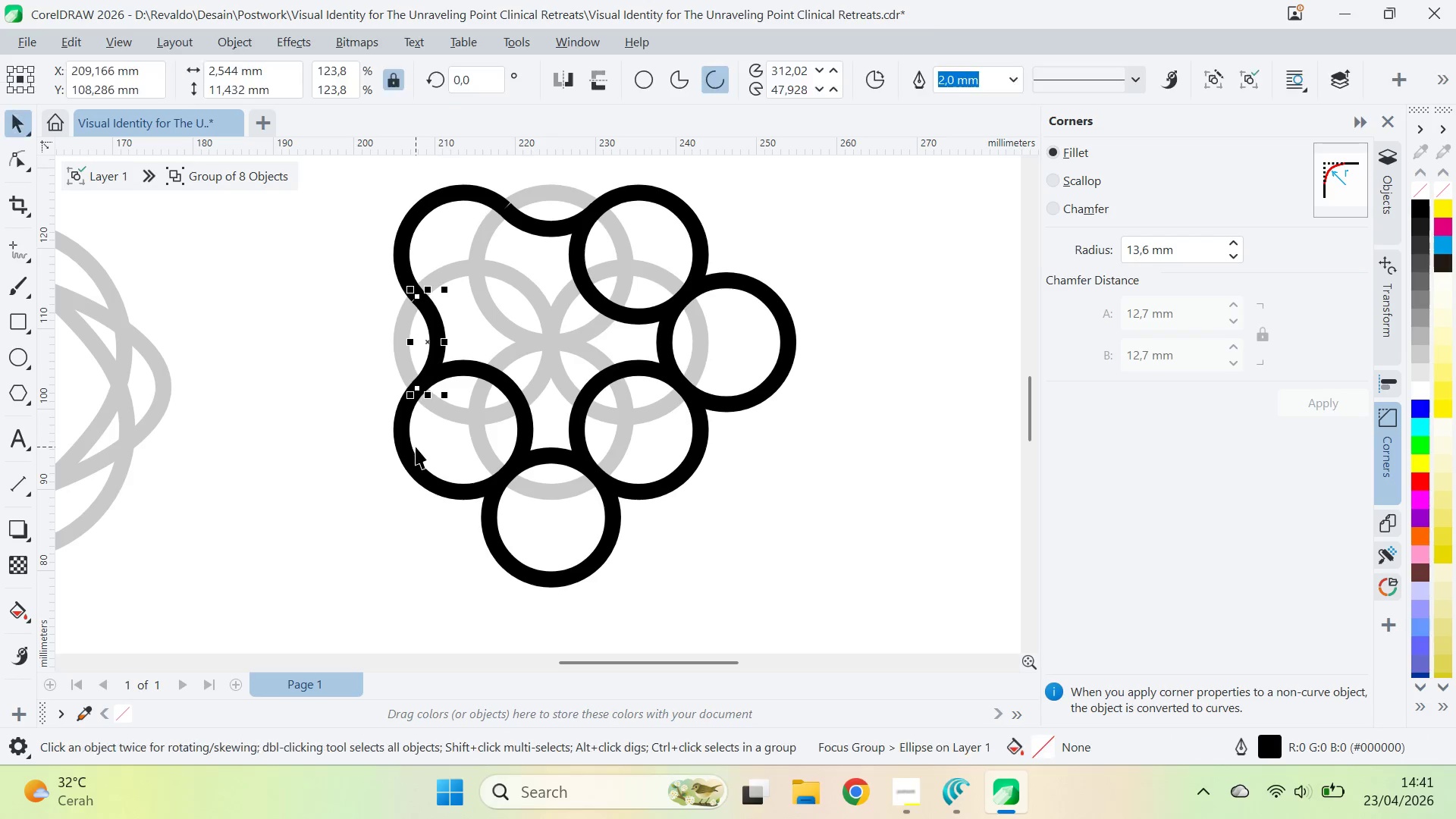 
left_click([416, 447])
 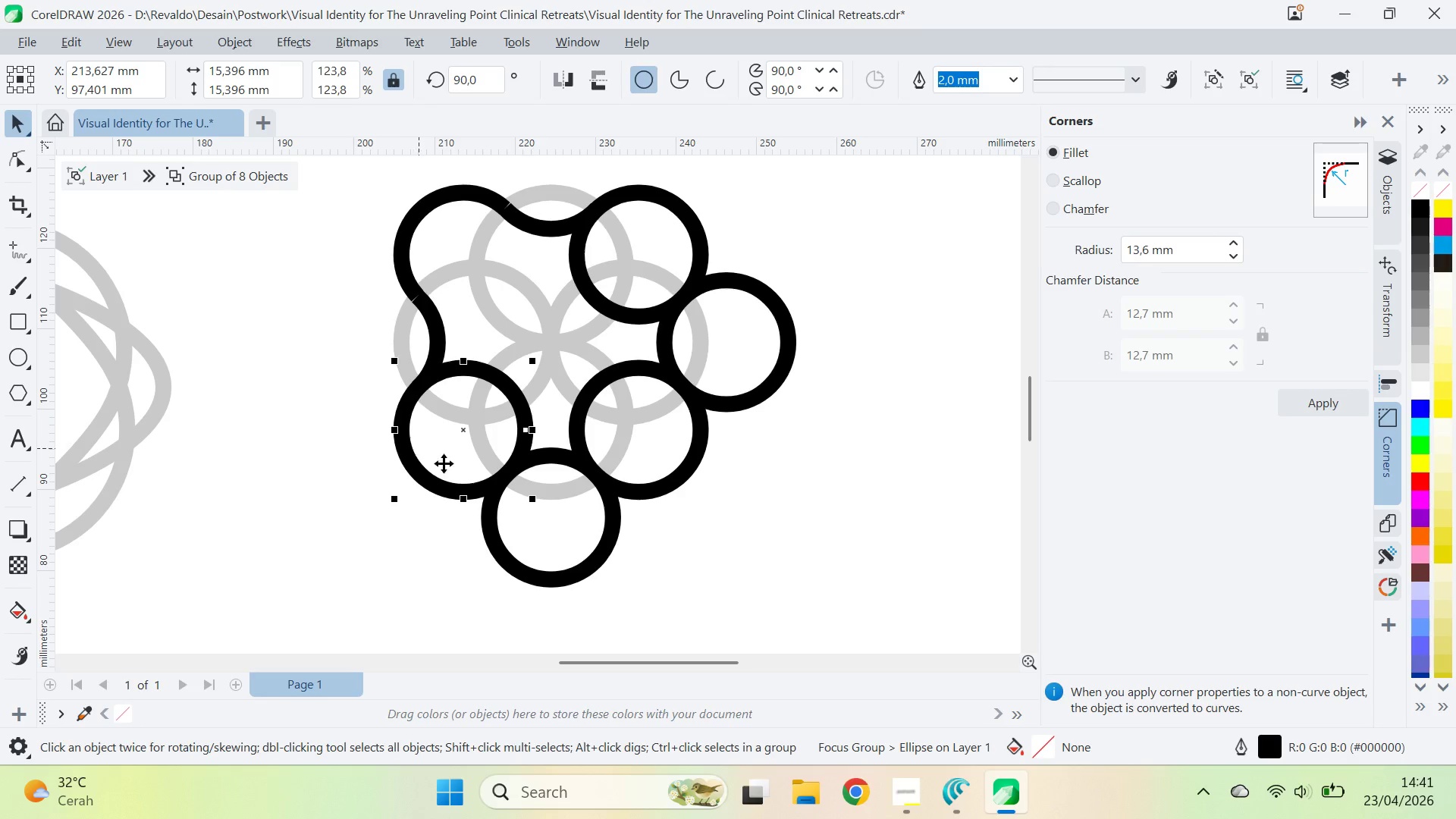 
key(A)
 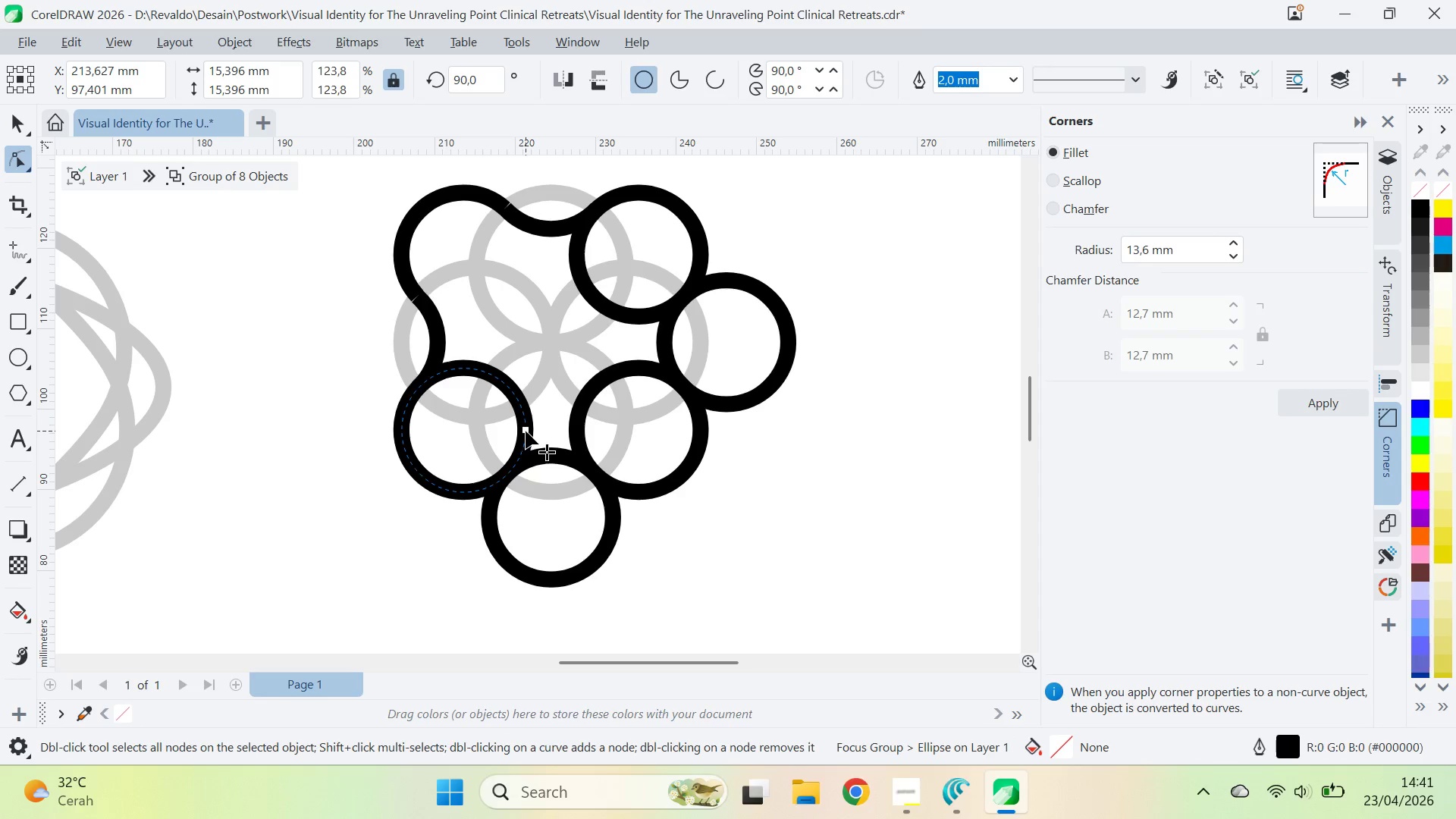 
left_click_drag(start_coordinate=[526, 431], to_coordinate=[417, 389])
 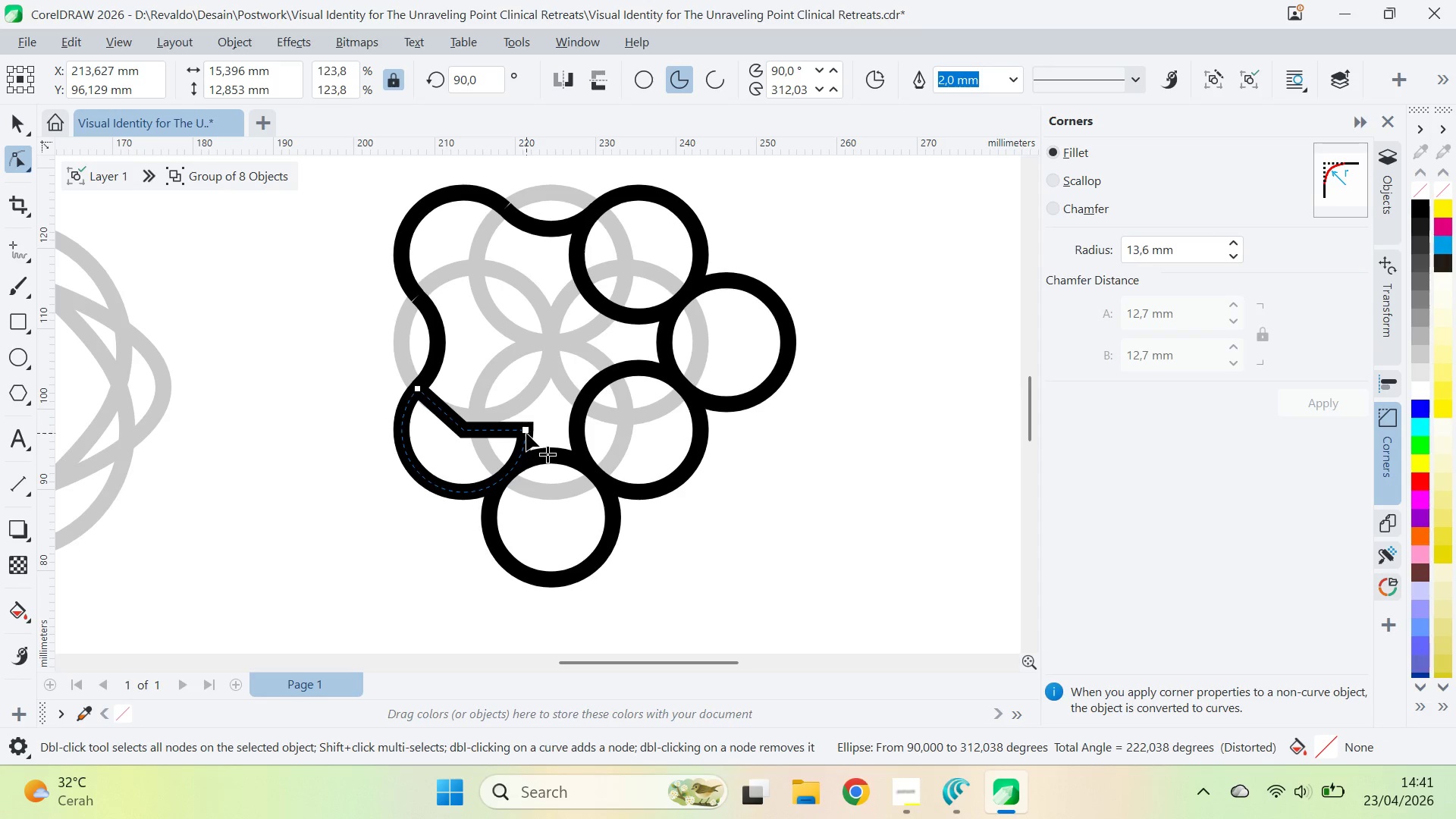 
left_click_drag(start_coordinate=[526, 433], to_coordinate=[504, 475])
 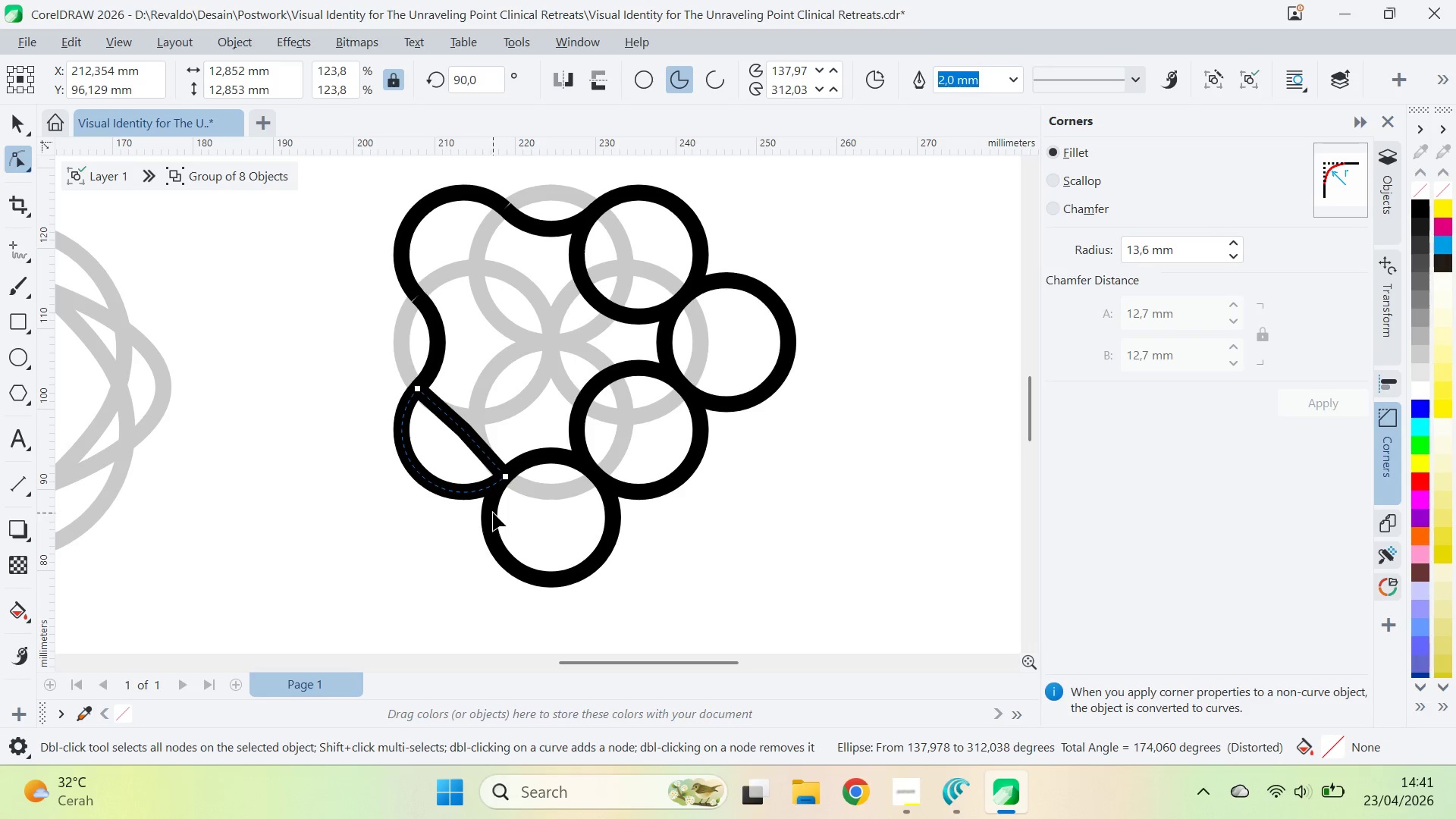 
left_click([493, 513])
 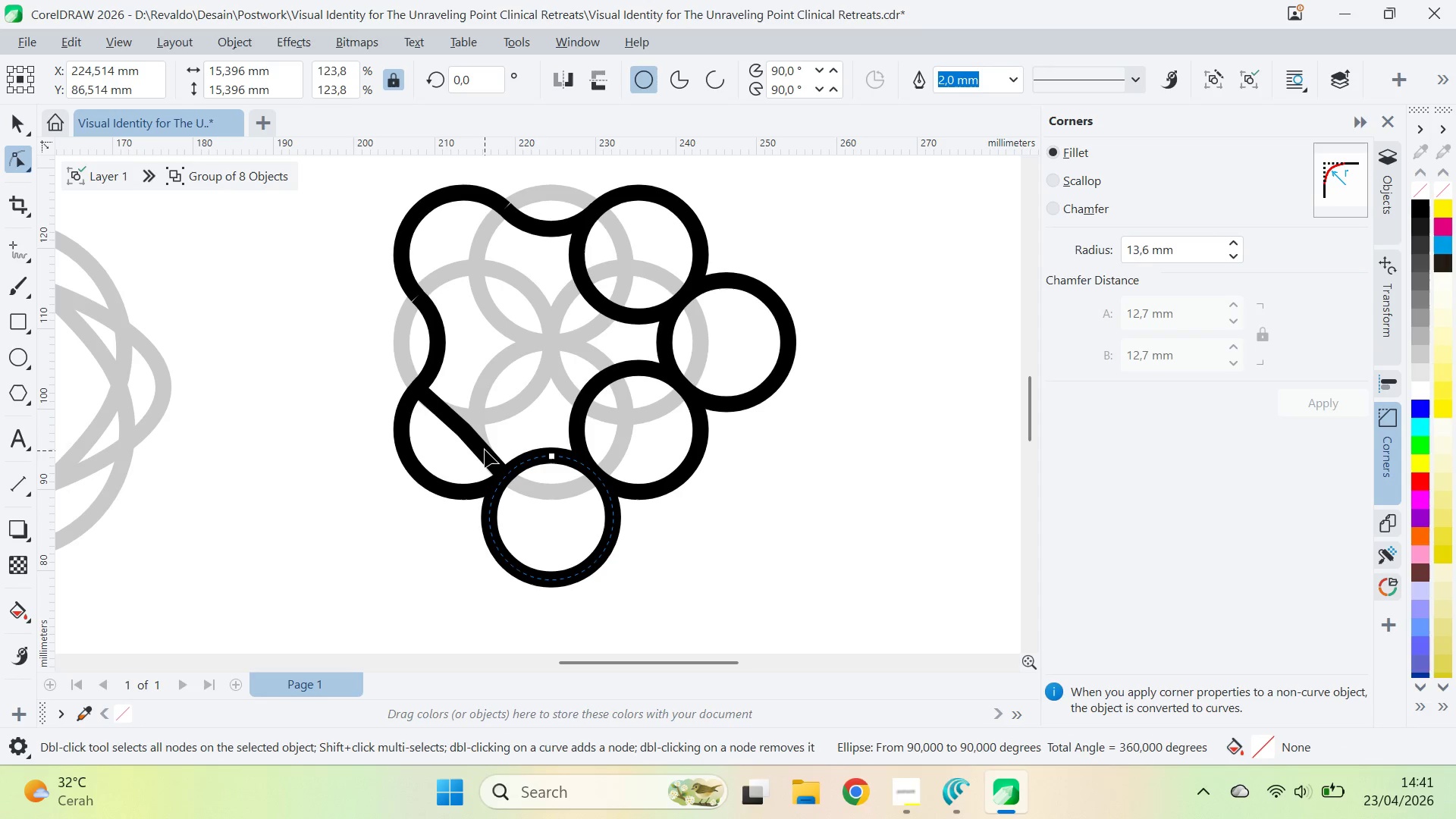 
left_click([485, 450])
 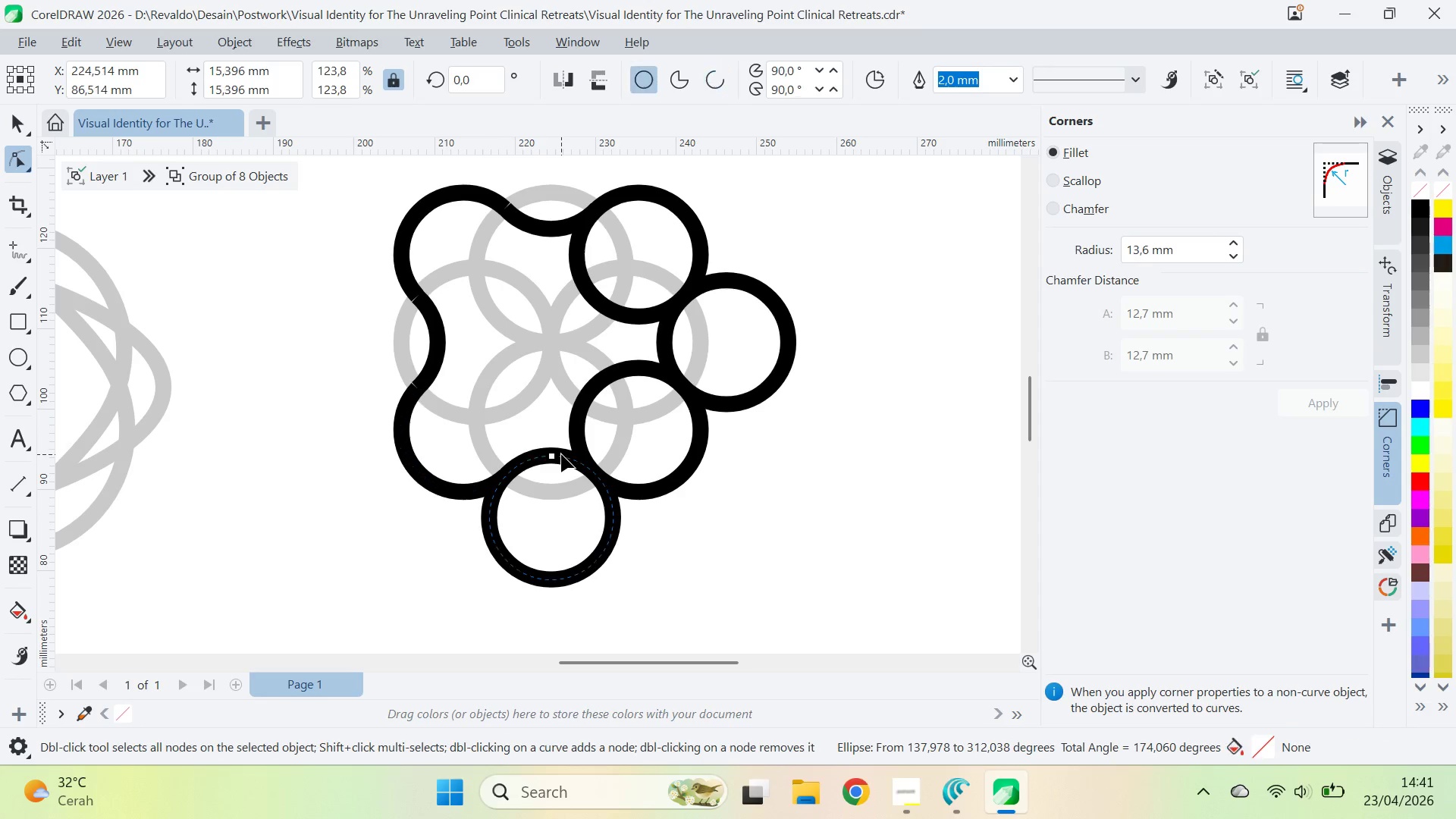 
key(A)
 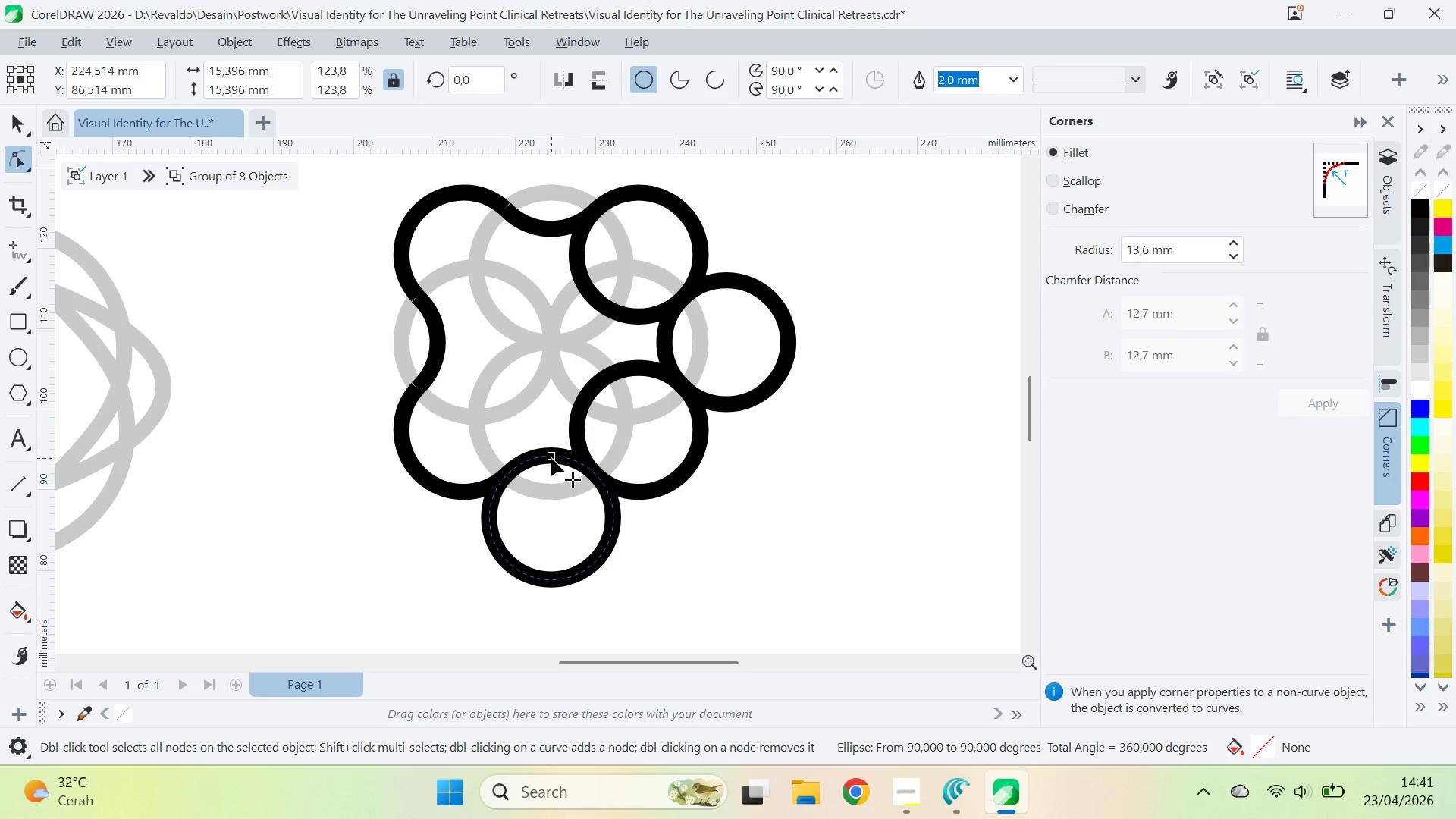 
left_click_drag(start_coordinate=[551, 458], to_coordinate=[504, 478])
 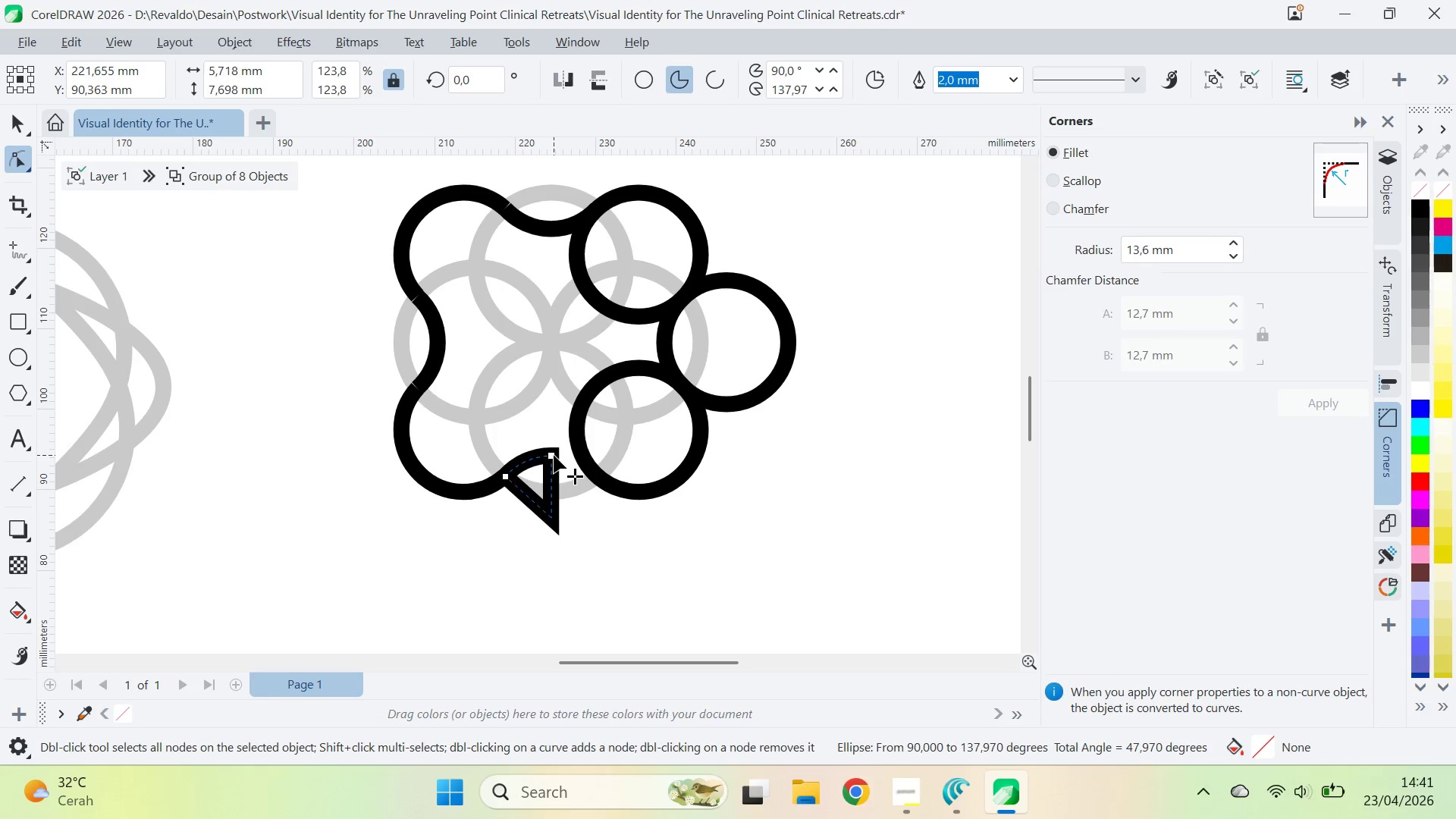 
left_click_drag(start_coordinate=[554, 455], to_coordinate=[599, 478])
 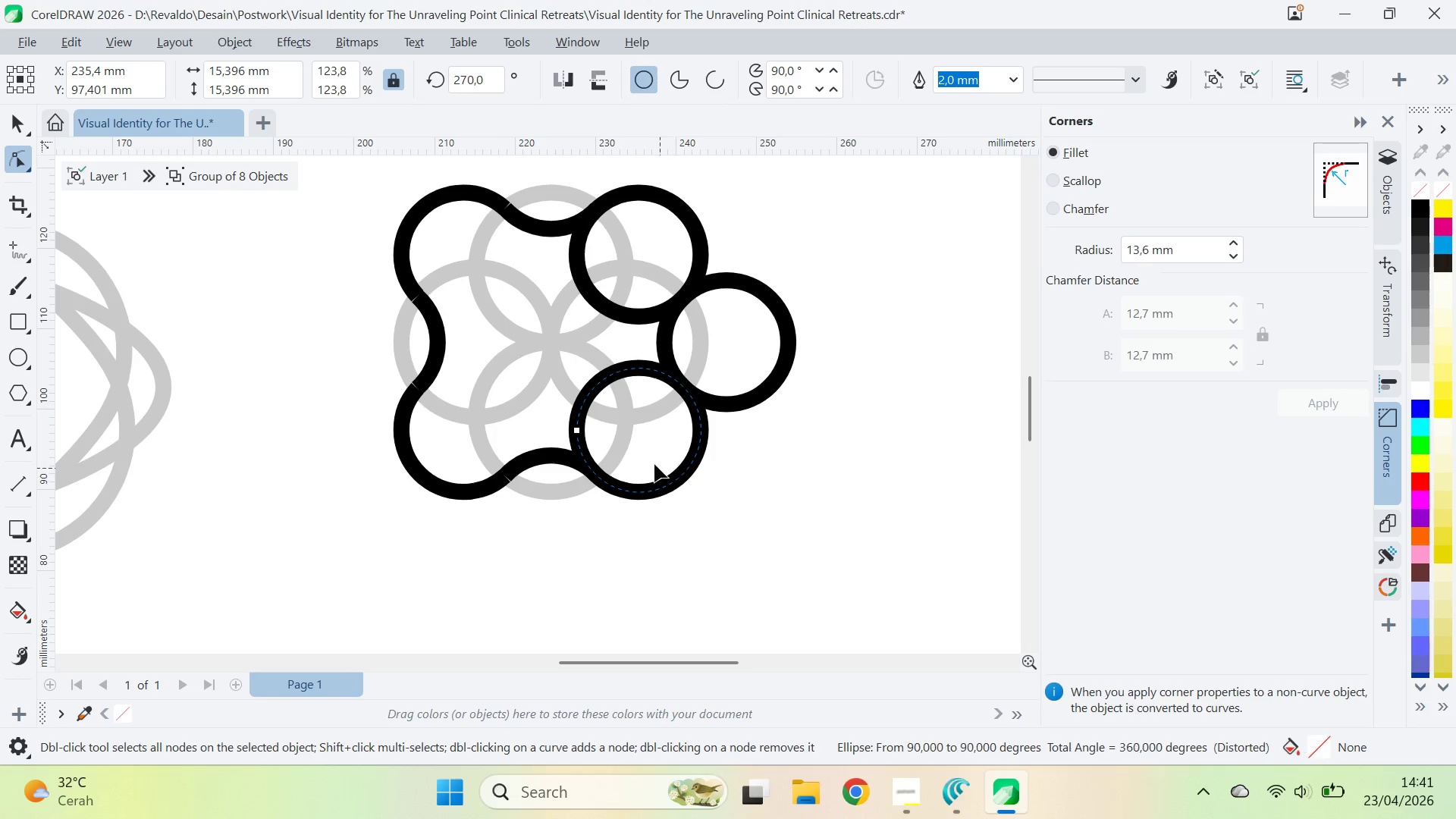 
left_click_drag(start_coordinate=[576, 432], to_coordinate=[598, 480])
 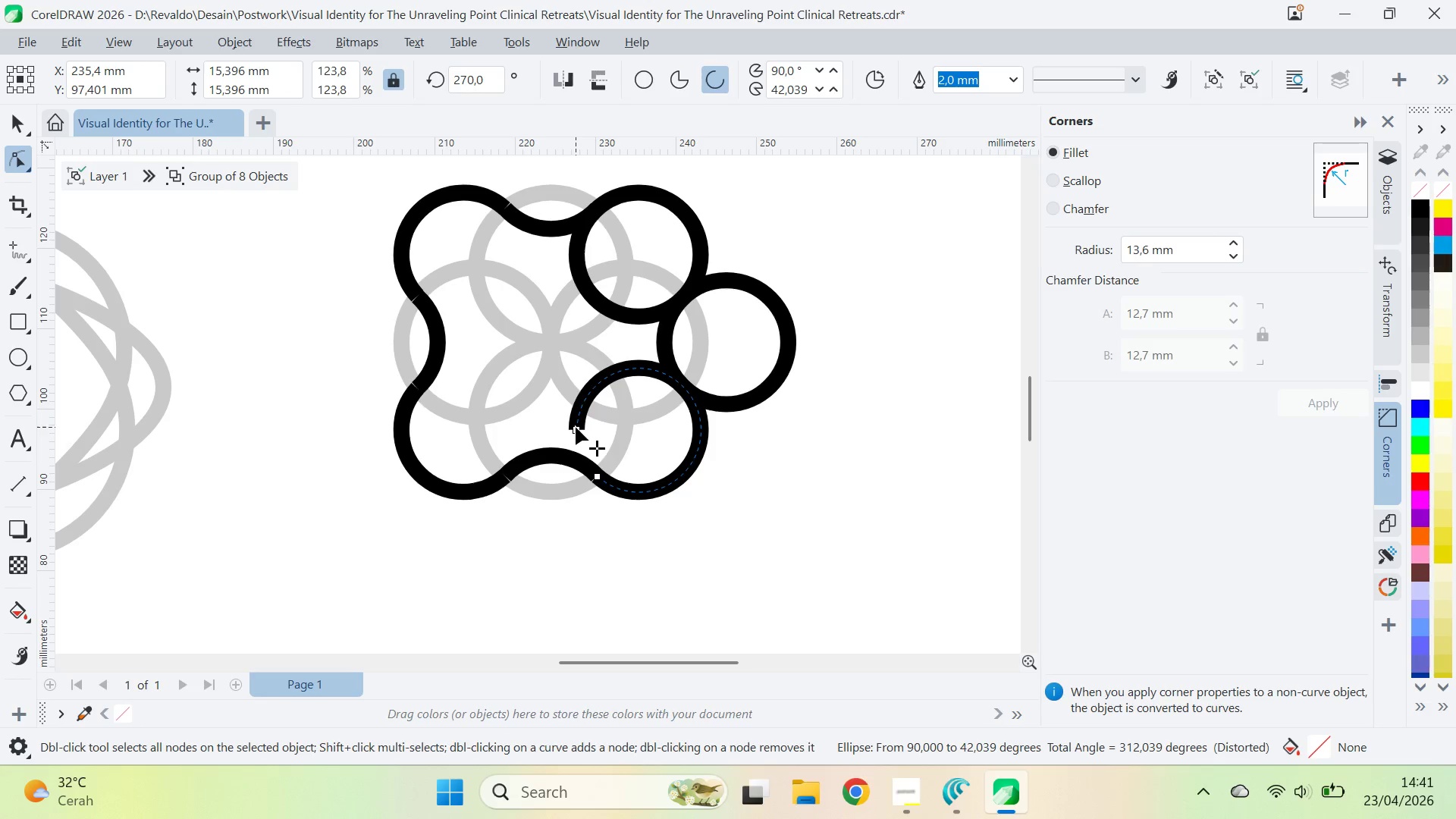 
left_click_drag(start_coordinate=[576, 427], to_coordinate=[685, 388])
 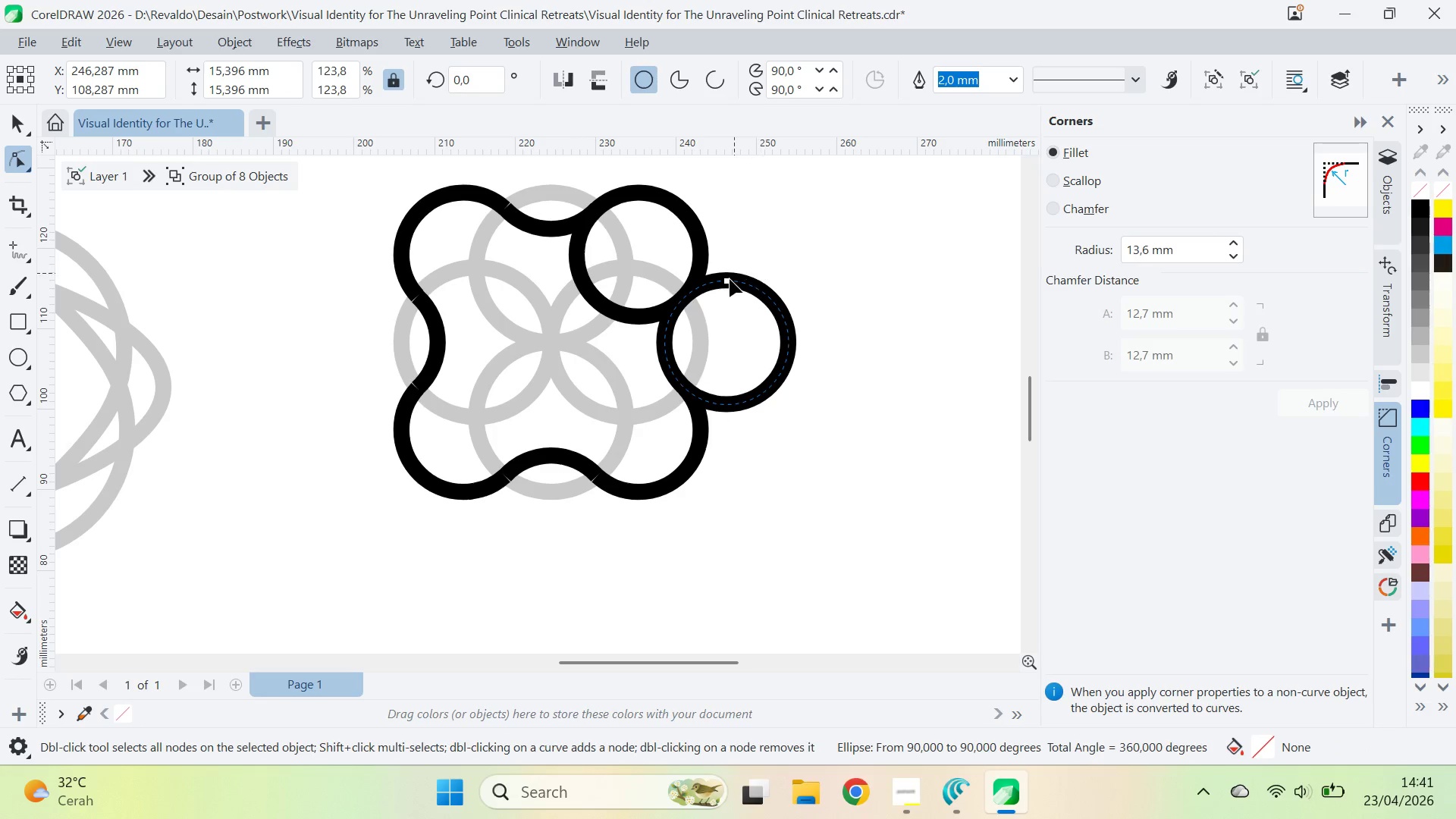 
left_click_drag(start_coordinate=[730, 279], to_coordinate=[688, 391])
 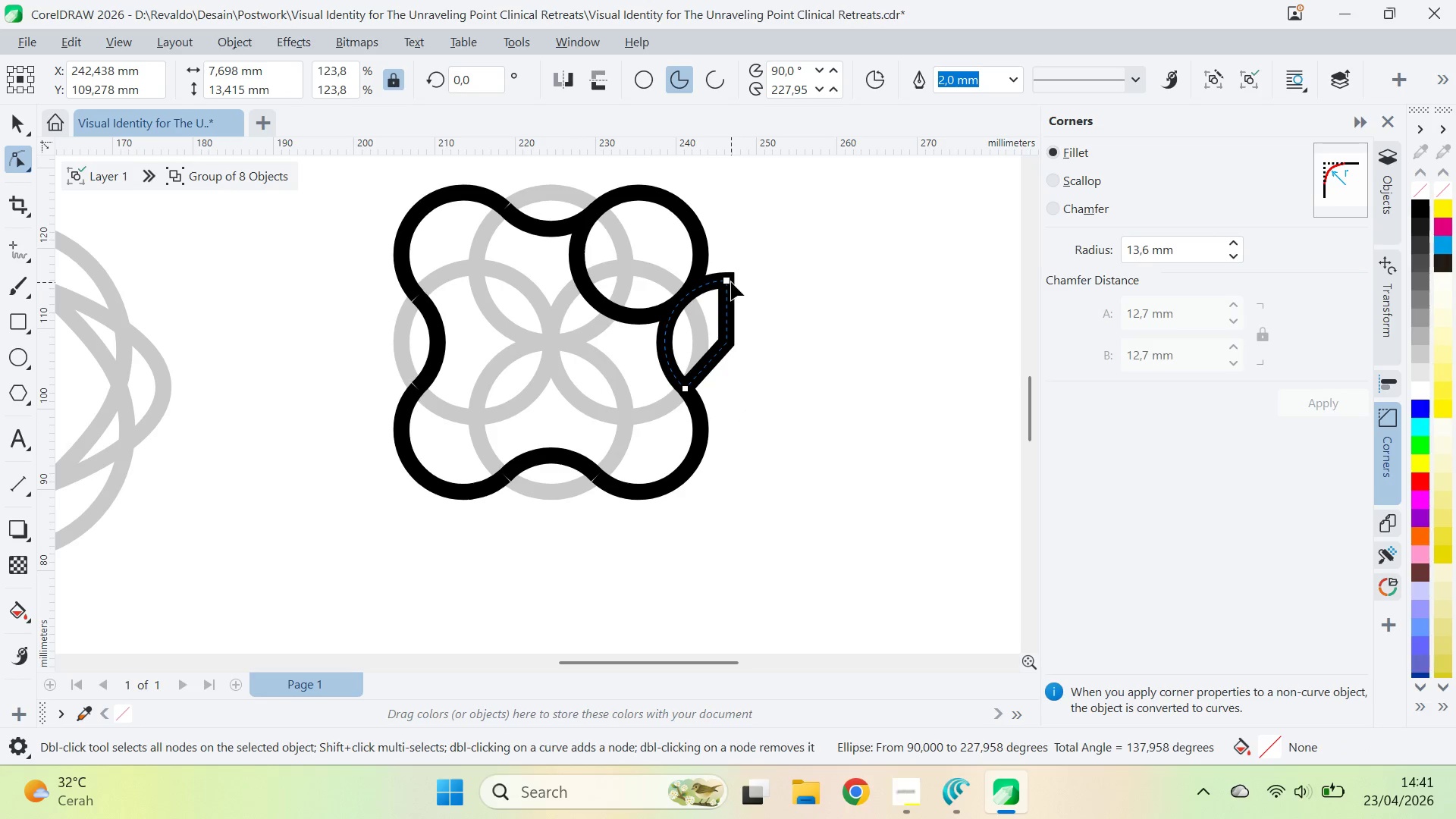 
left_click_drag(start_coordinate=[730, 280], to_coordinate=[685, 294])
 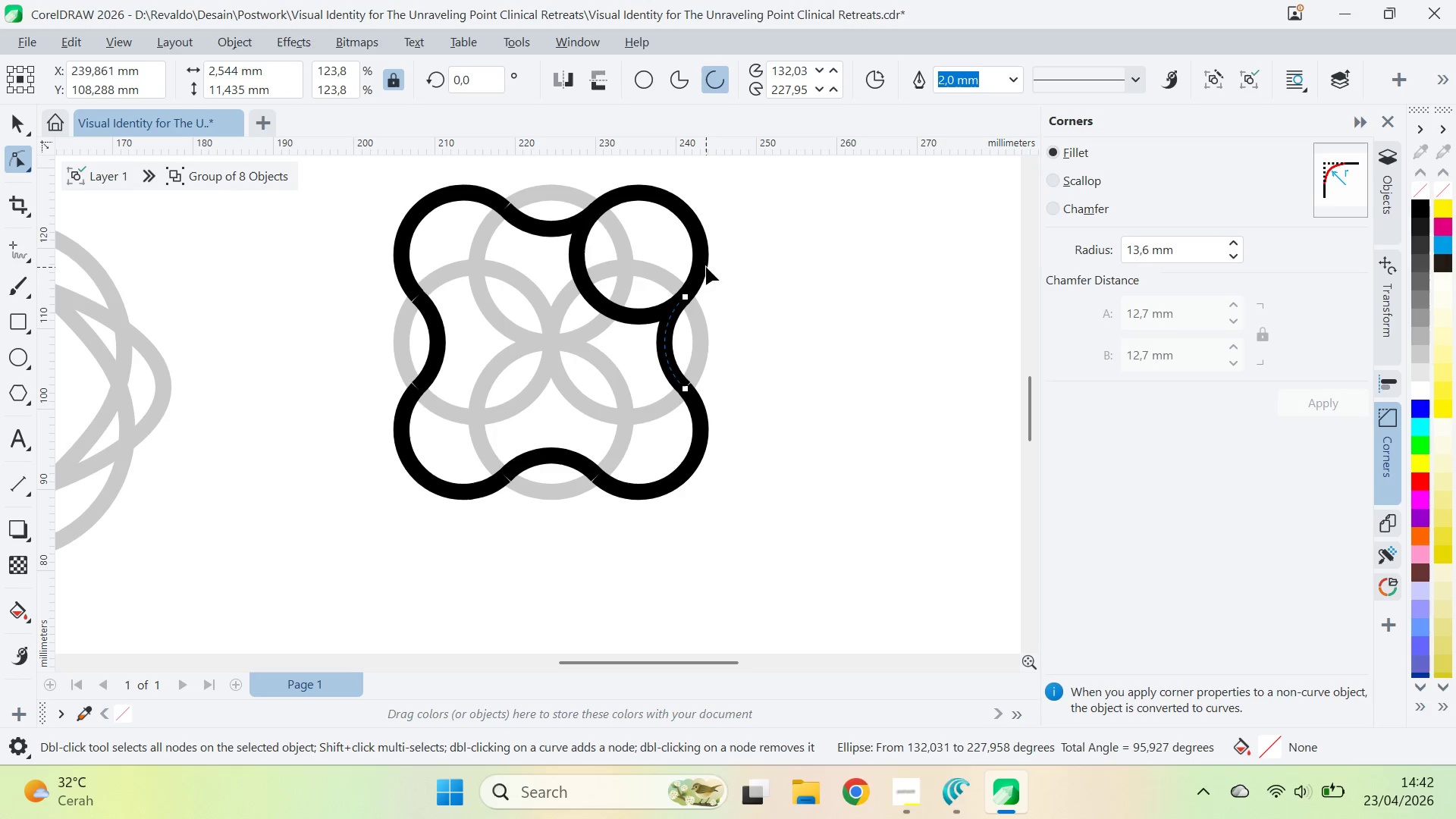 
left_click([706, 267])
 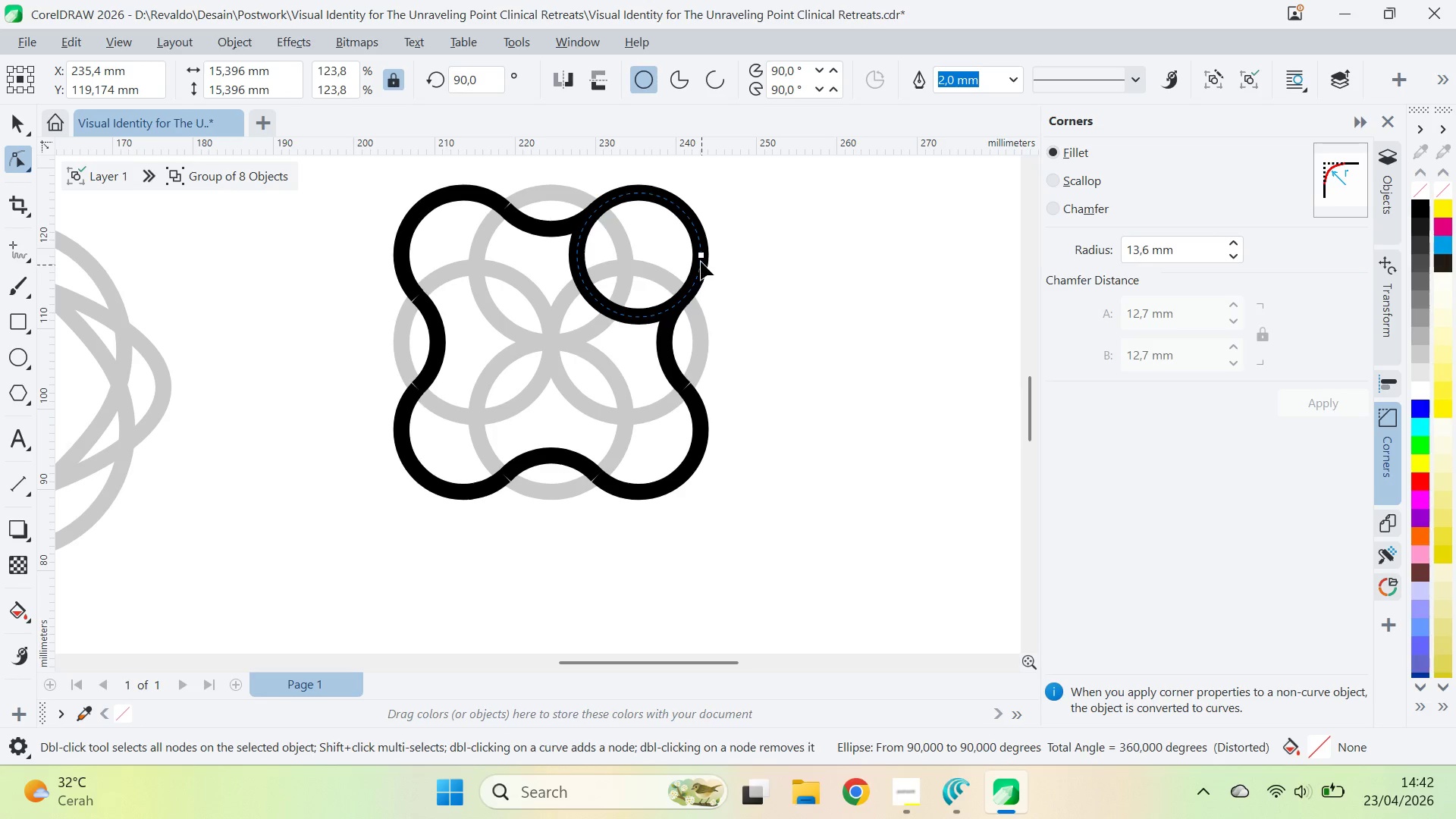 
left_click_drag(start_coordinate=[700, 251], to_coordinate=[683, 300])
 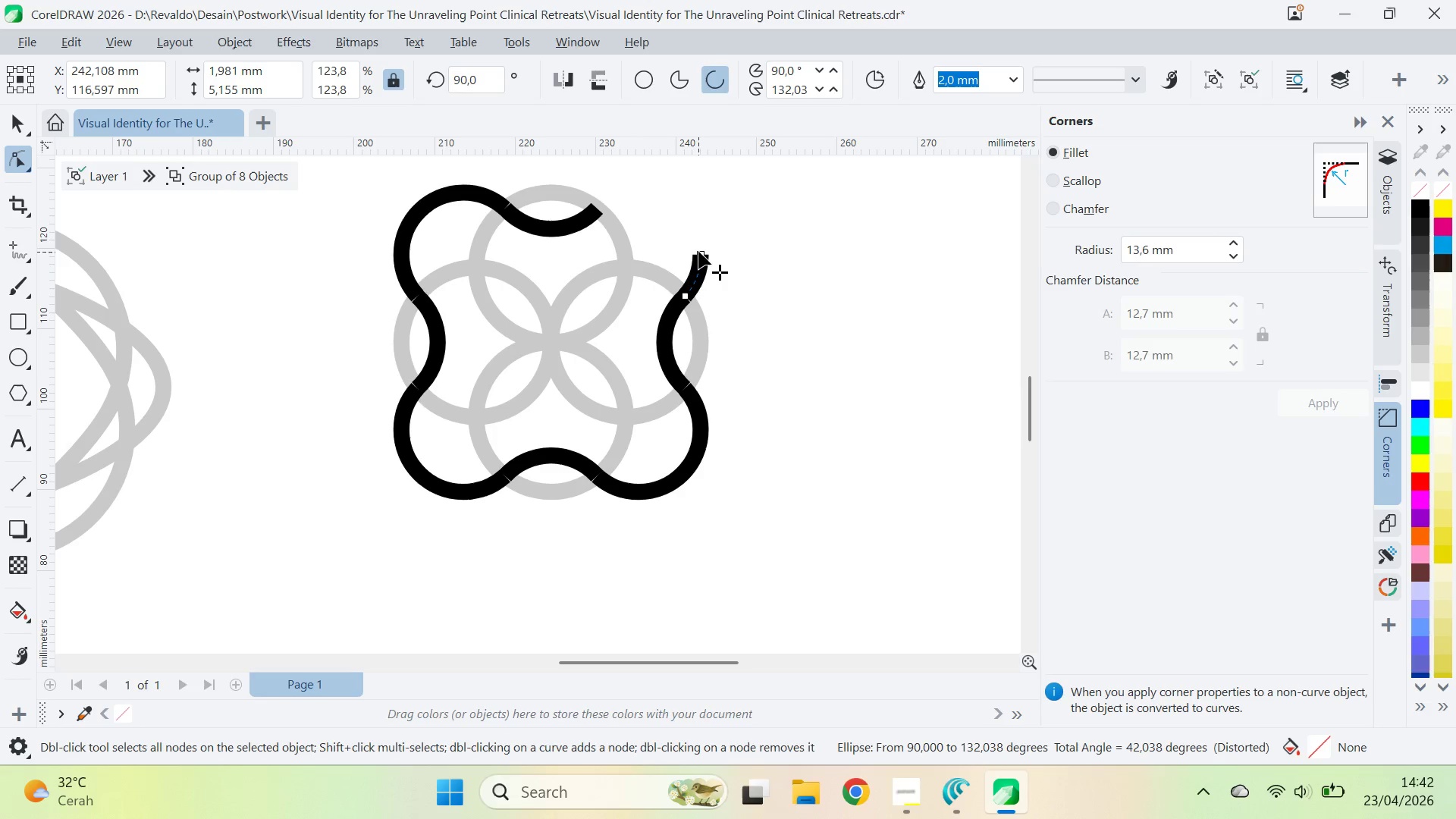 
left_click_drag(start_coordinate=[698, 251], to_coordinate=[594, 210])
 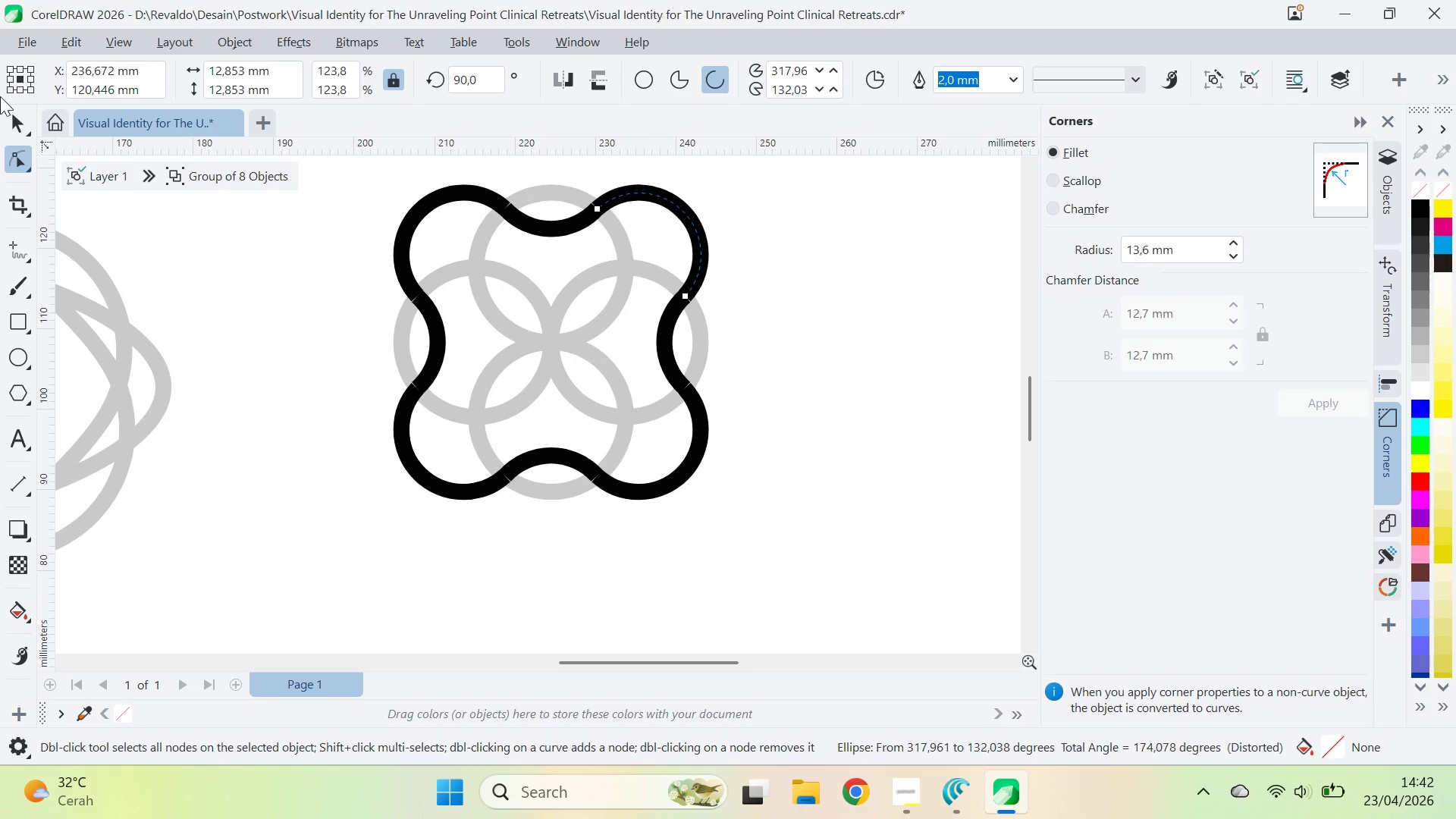 
left_click([22, 132])
 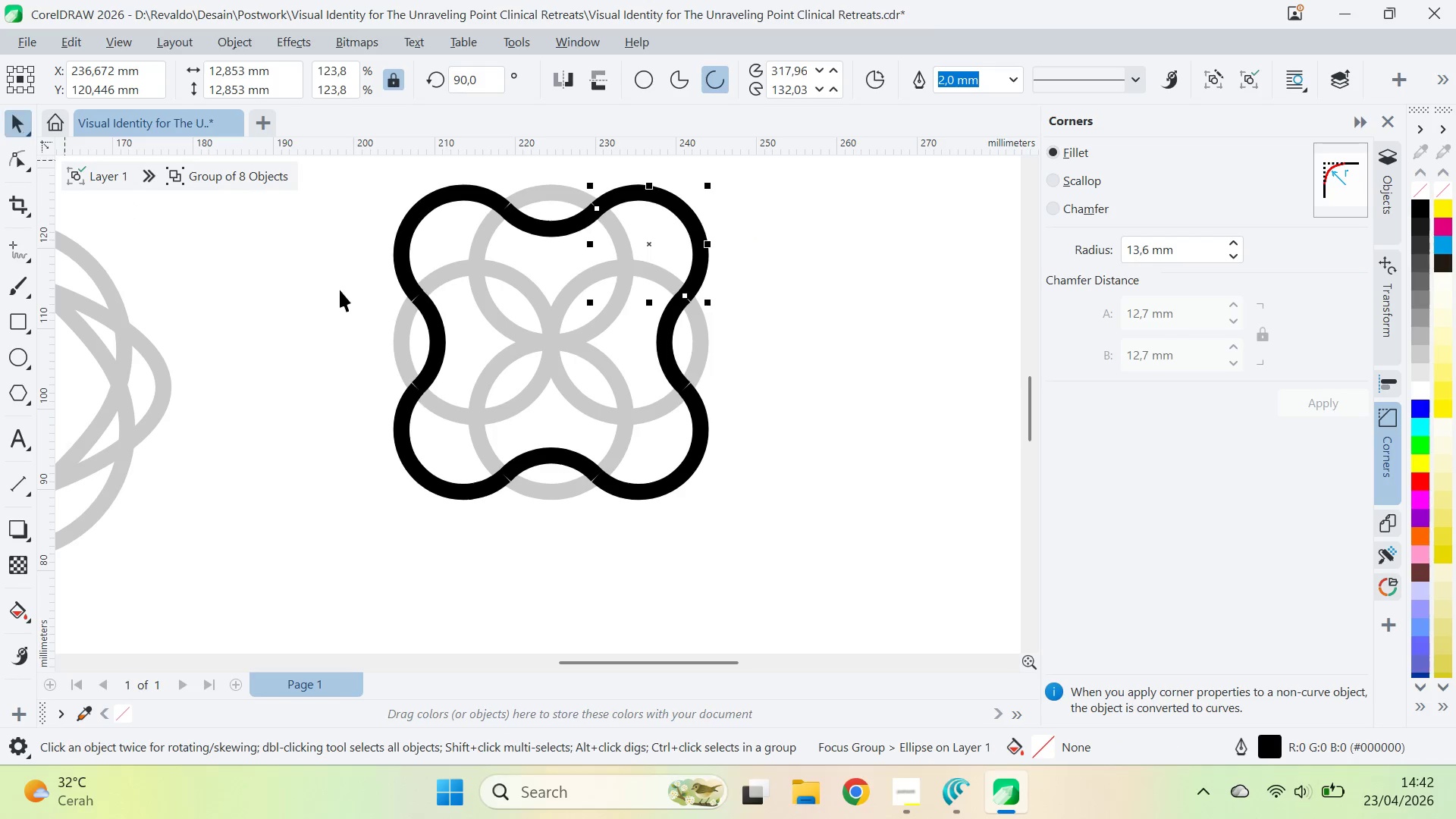 
left_click([344, 291])
 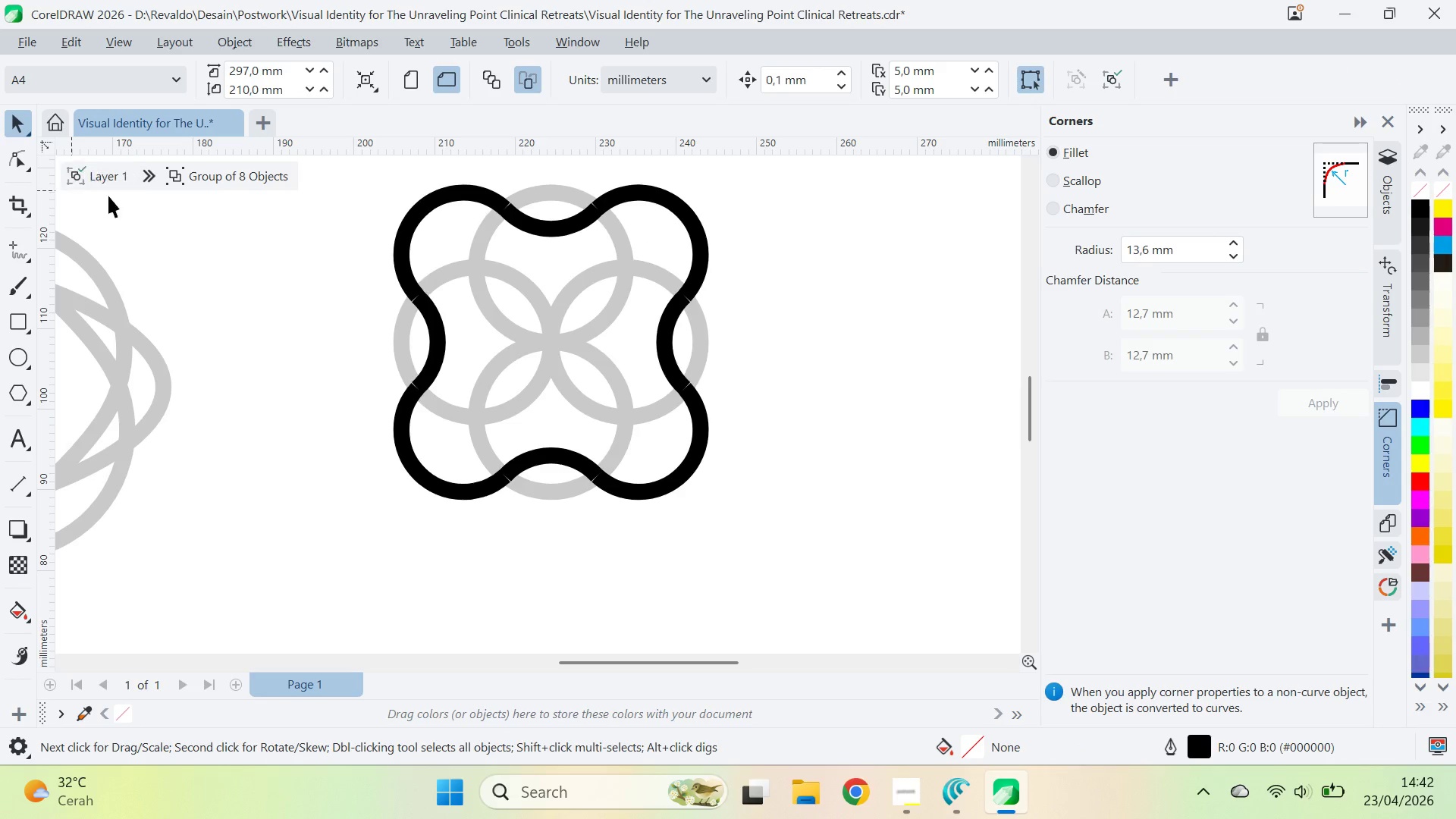 
double_click([265, 278])
 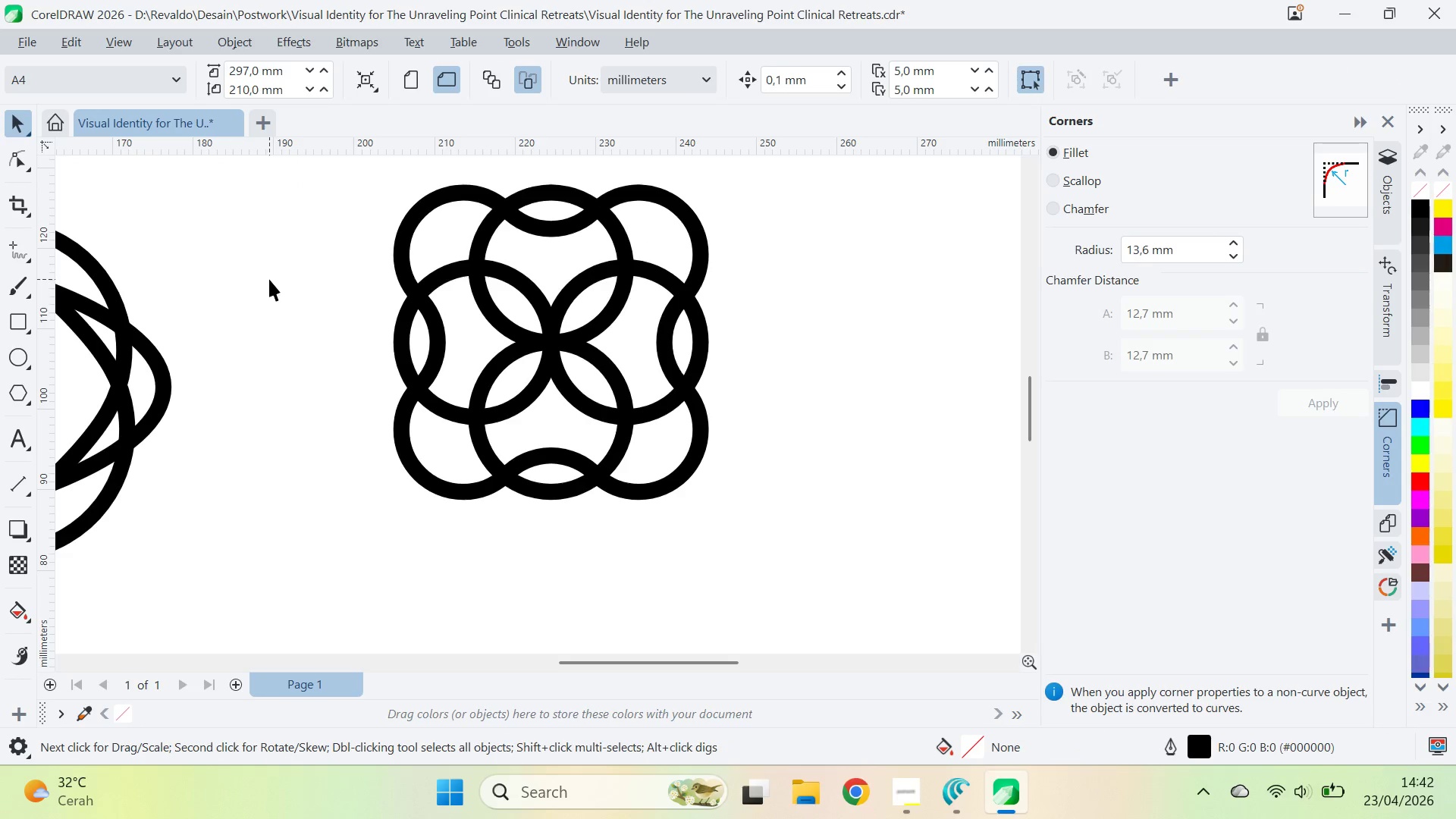 
wait(6.91)
 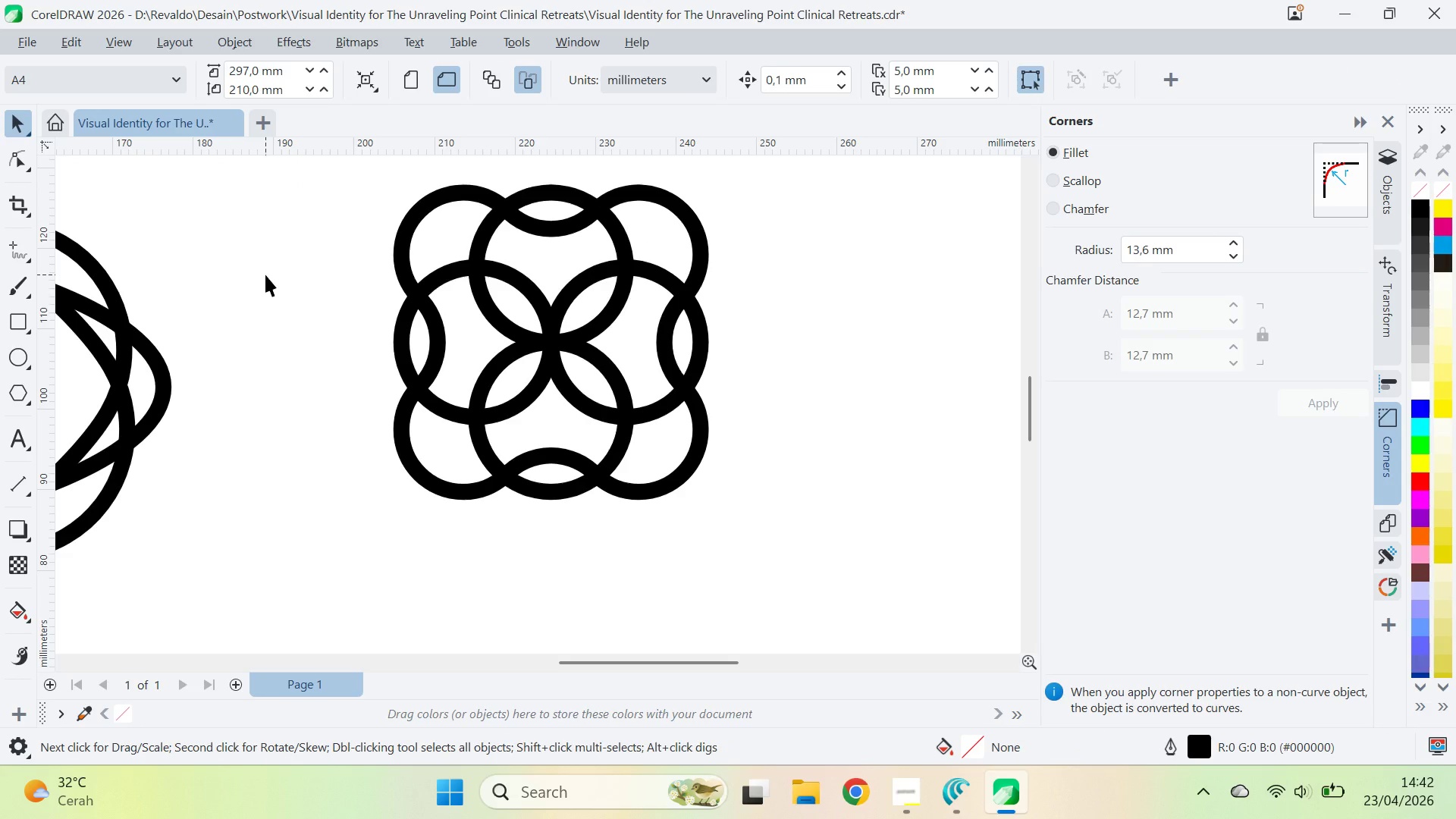 
key(A)
 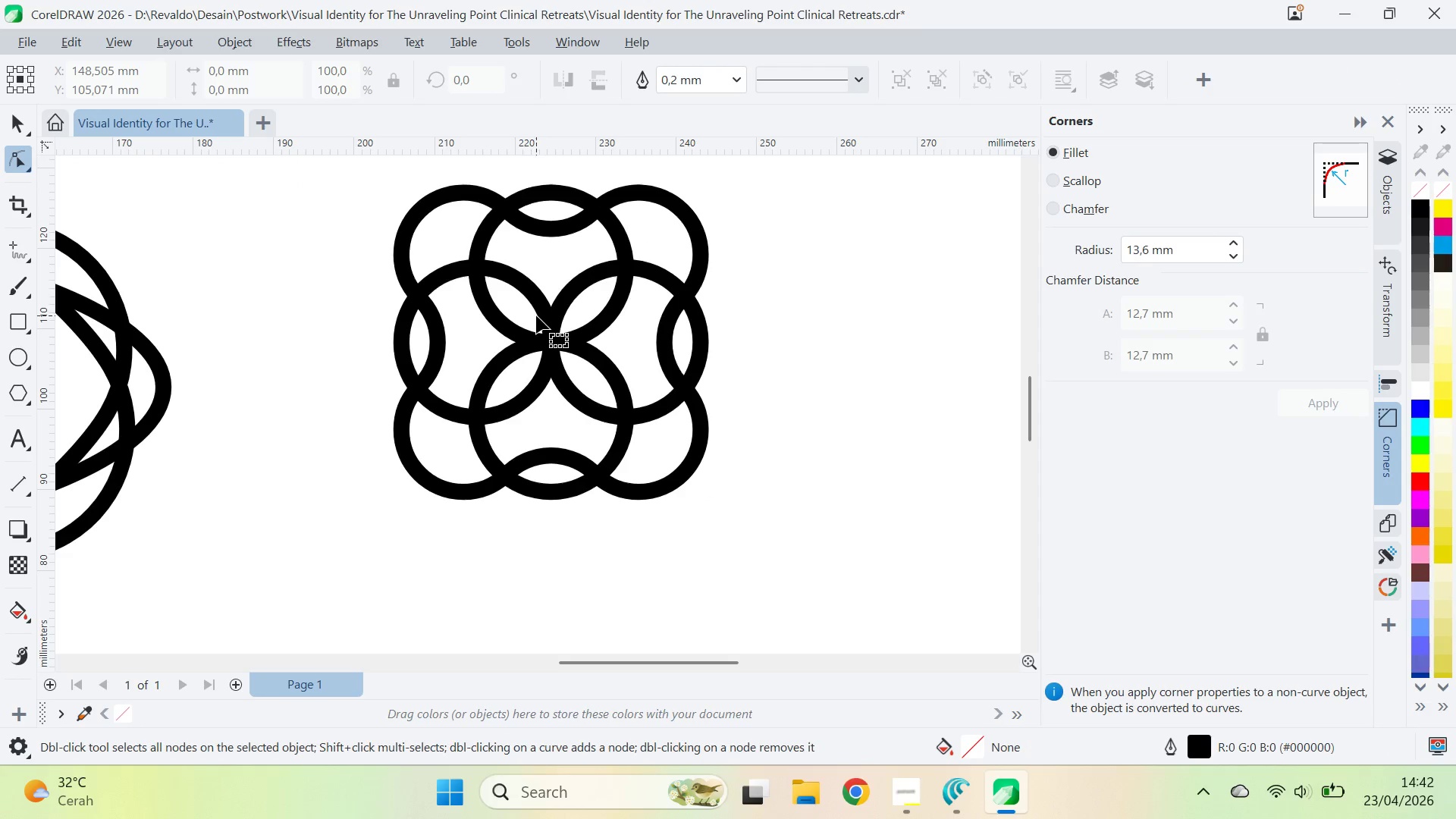 
hold_key(key=ControlLeft, duration=0.38)
 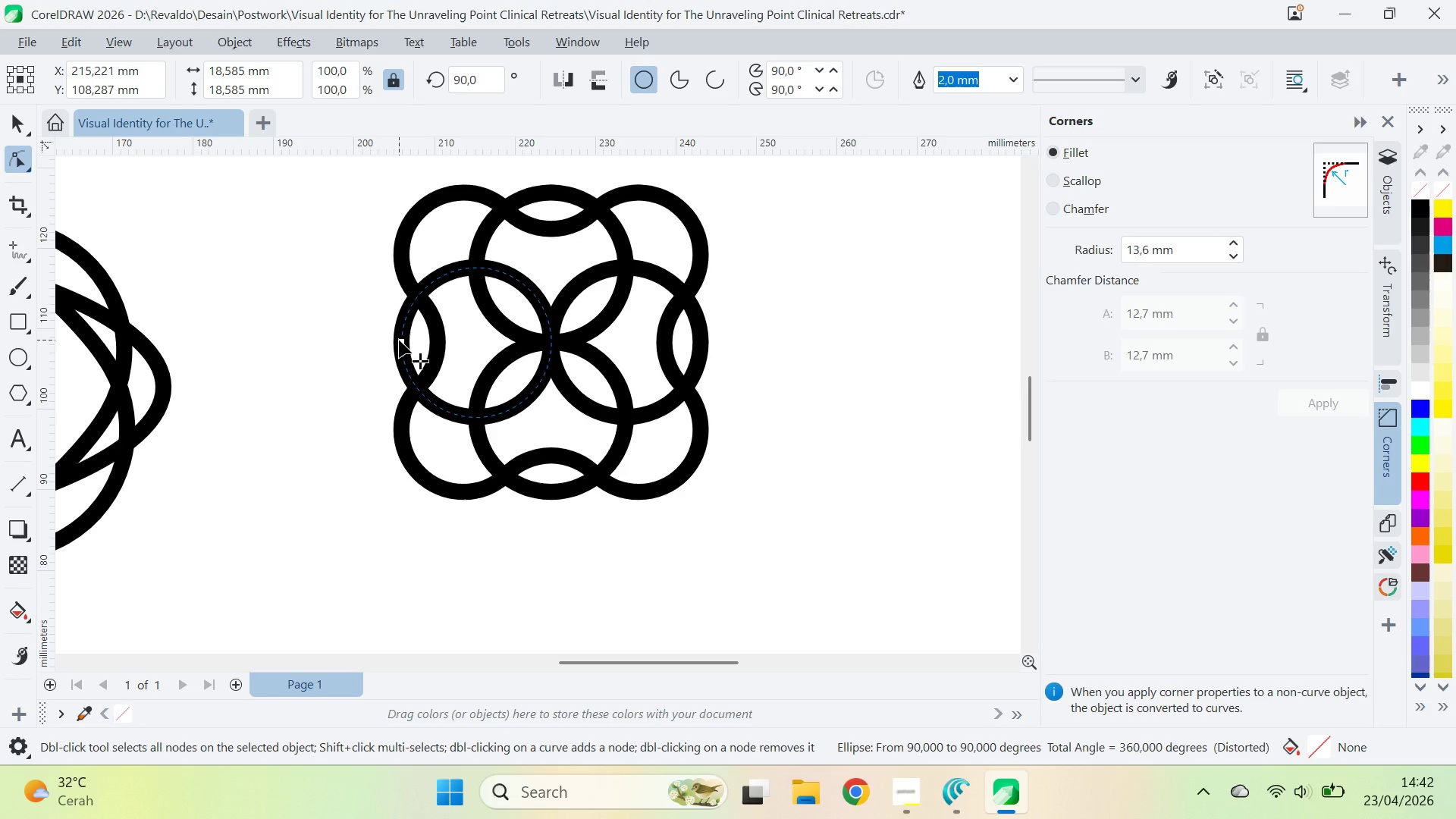 
type(qv)
 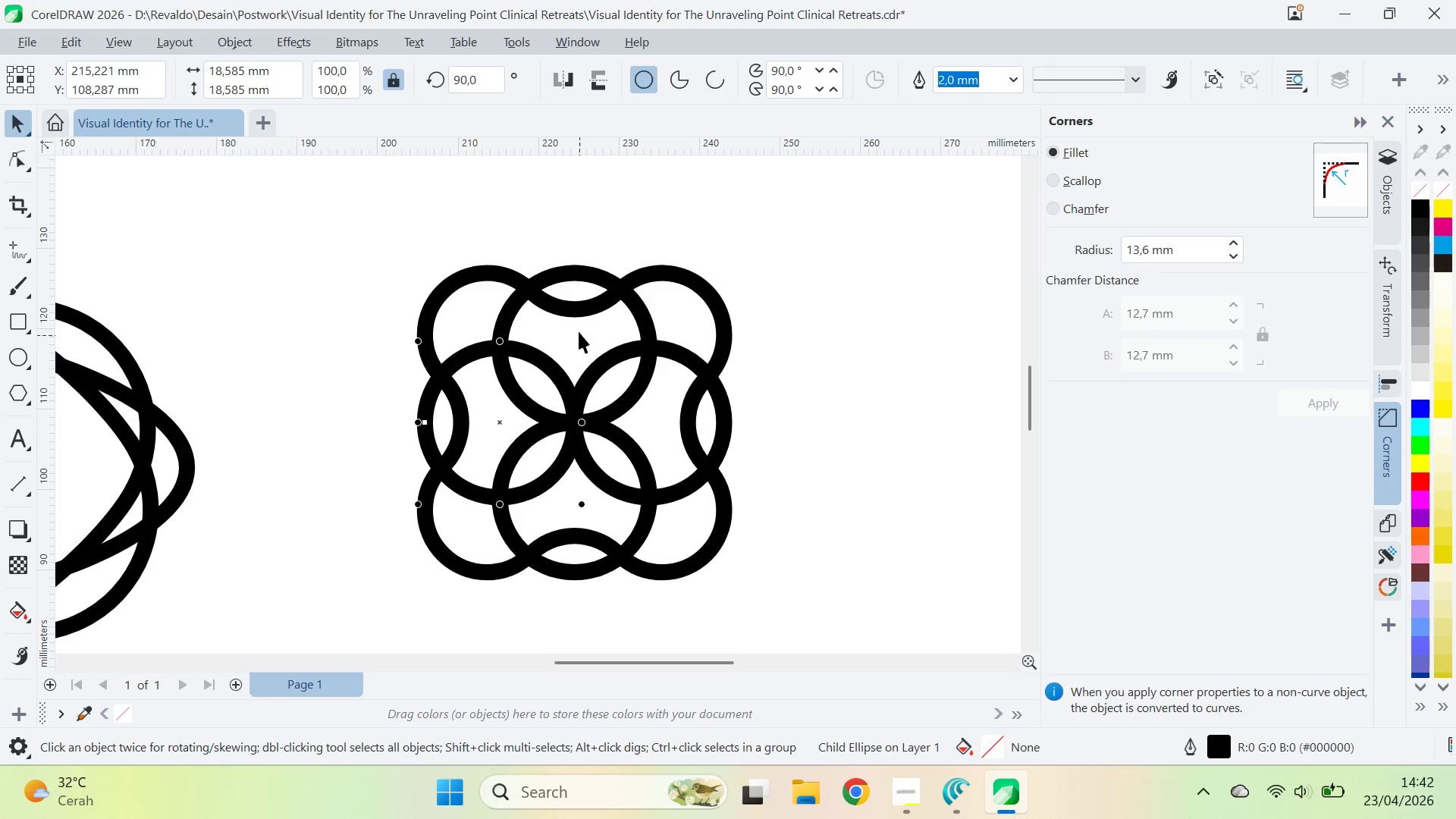 
left_click_drag(start_coordinate=[516, 305], to_coordinate=[540, 385])
 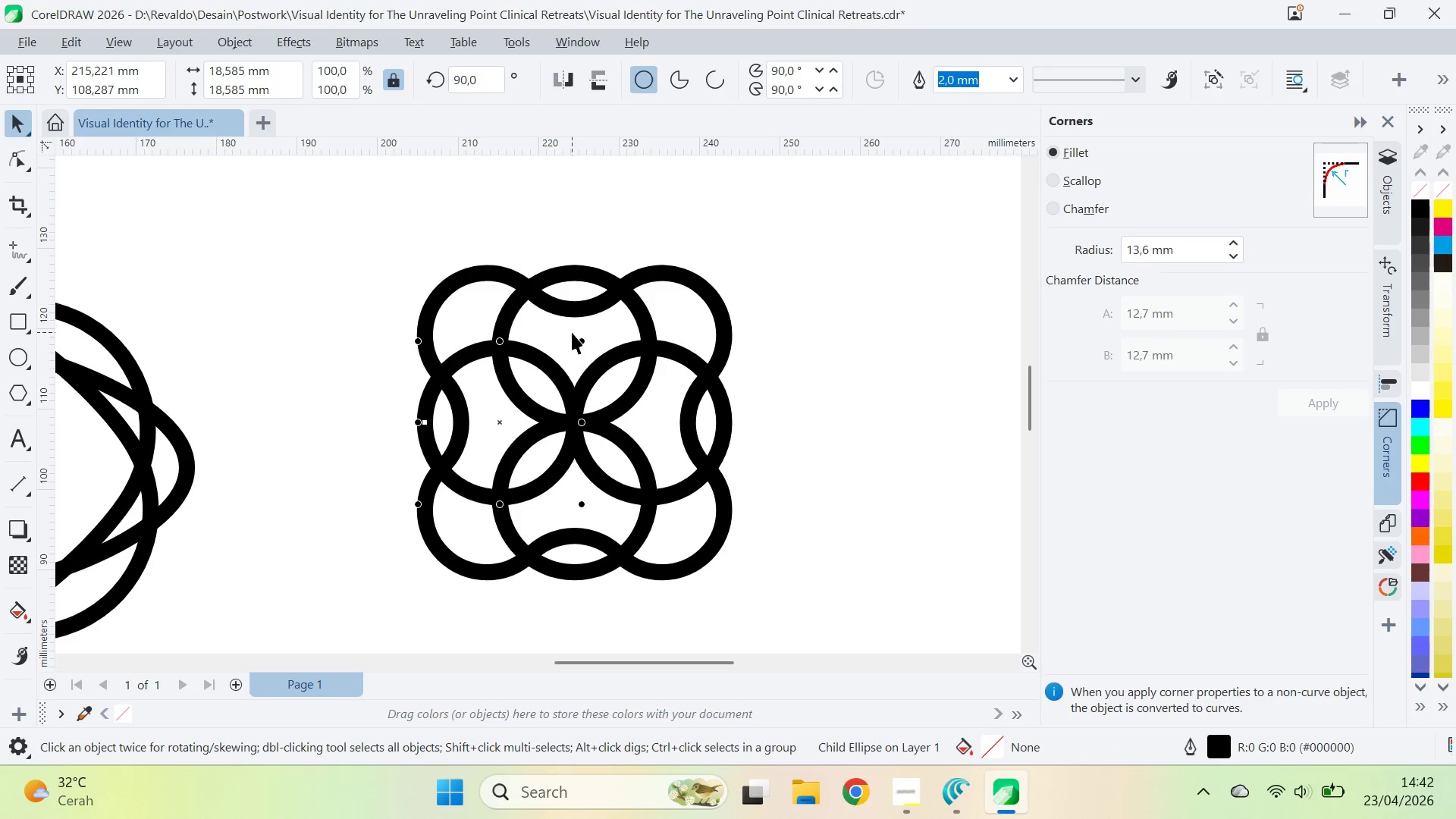 
wait(8.38)
 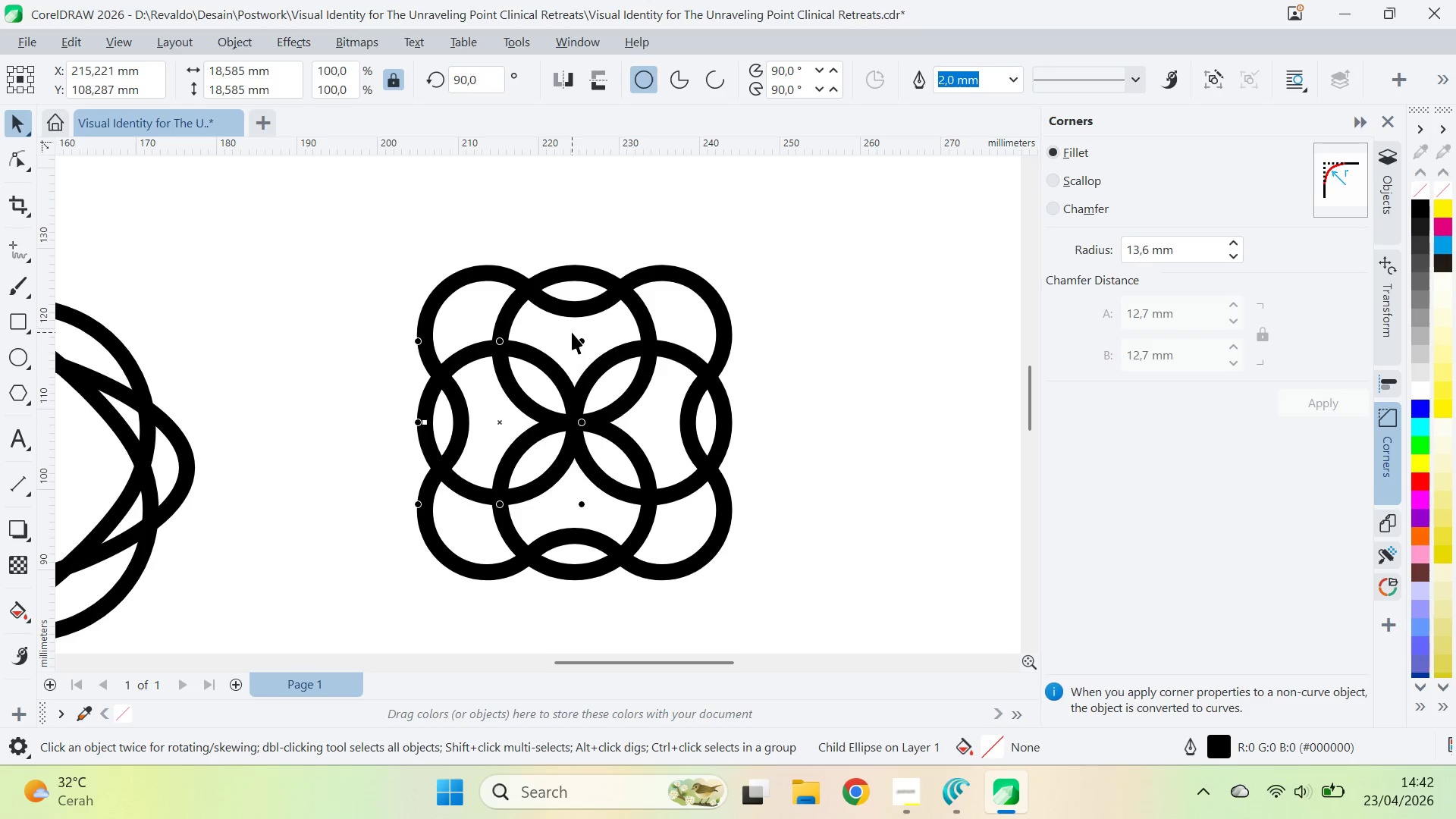 
key(Q)
 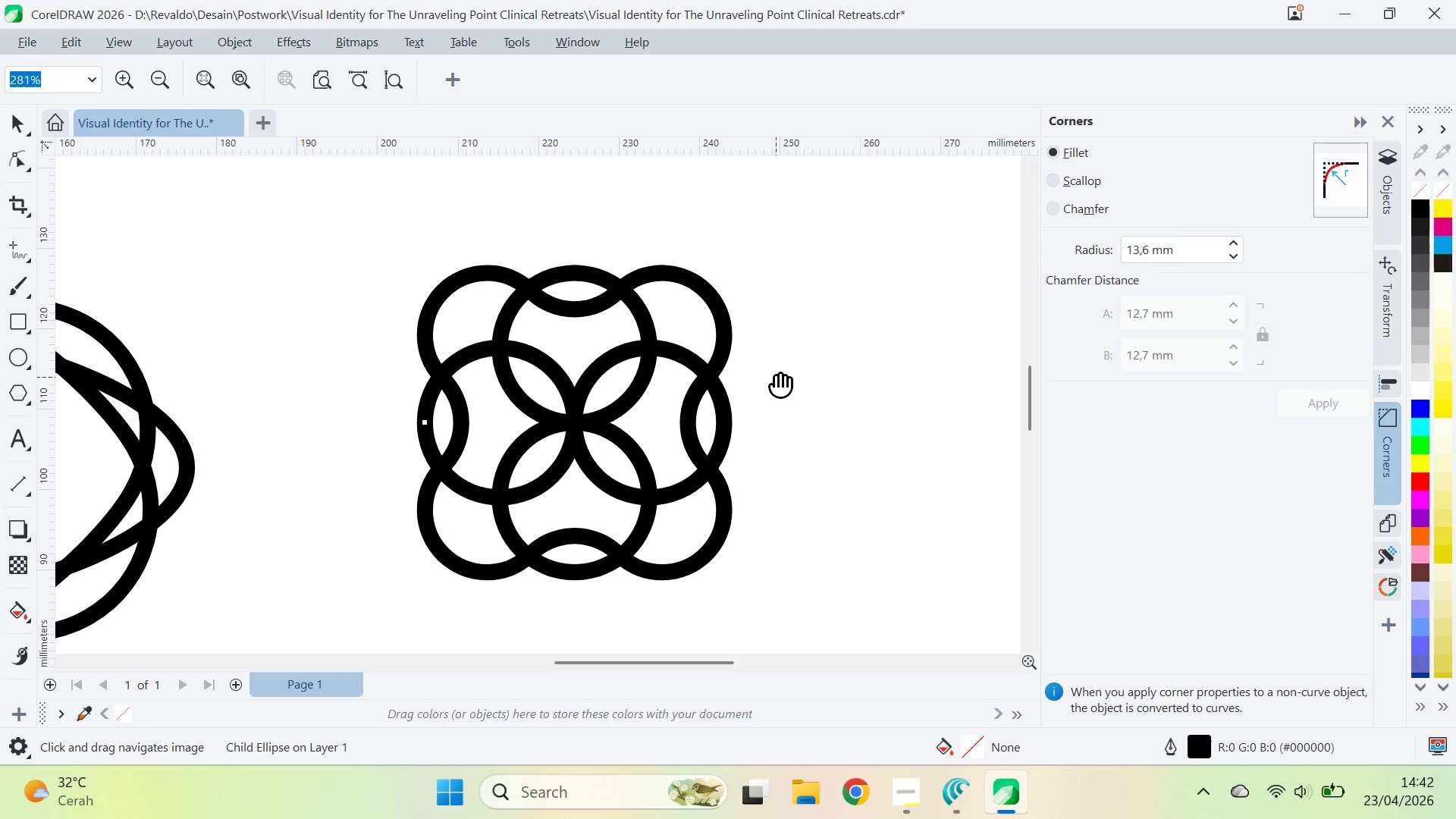 
left_click([776, 377])
 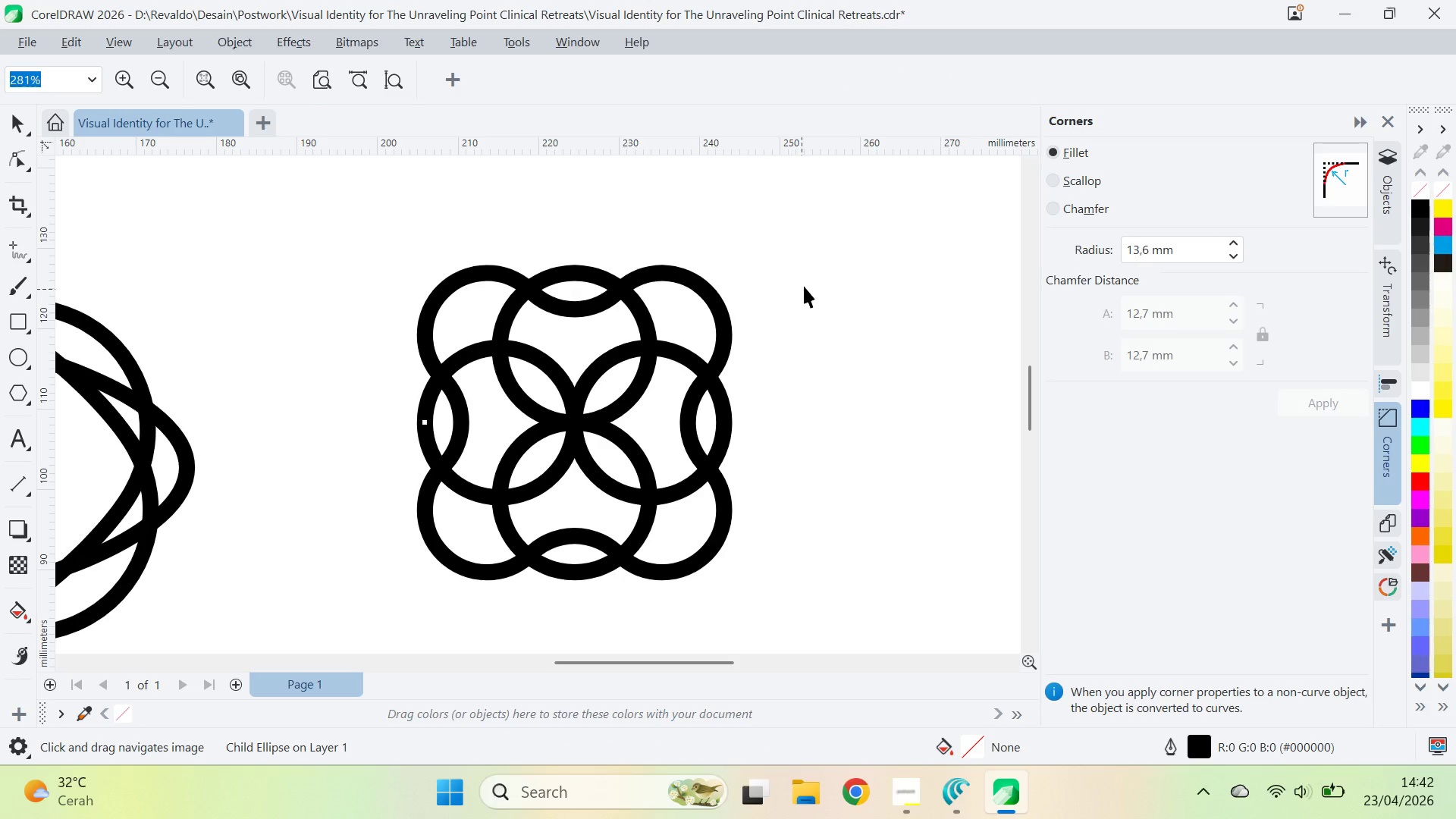 
key(V)
 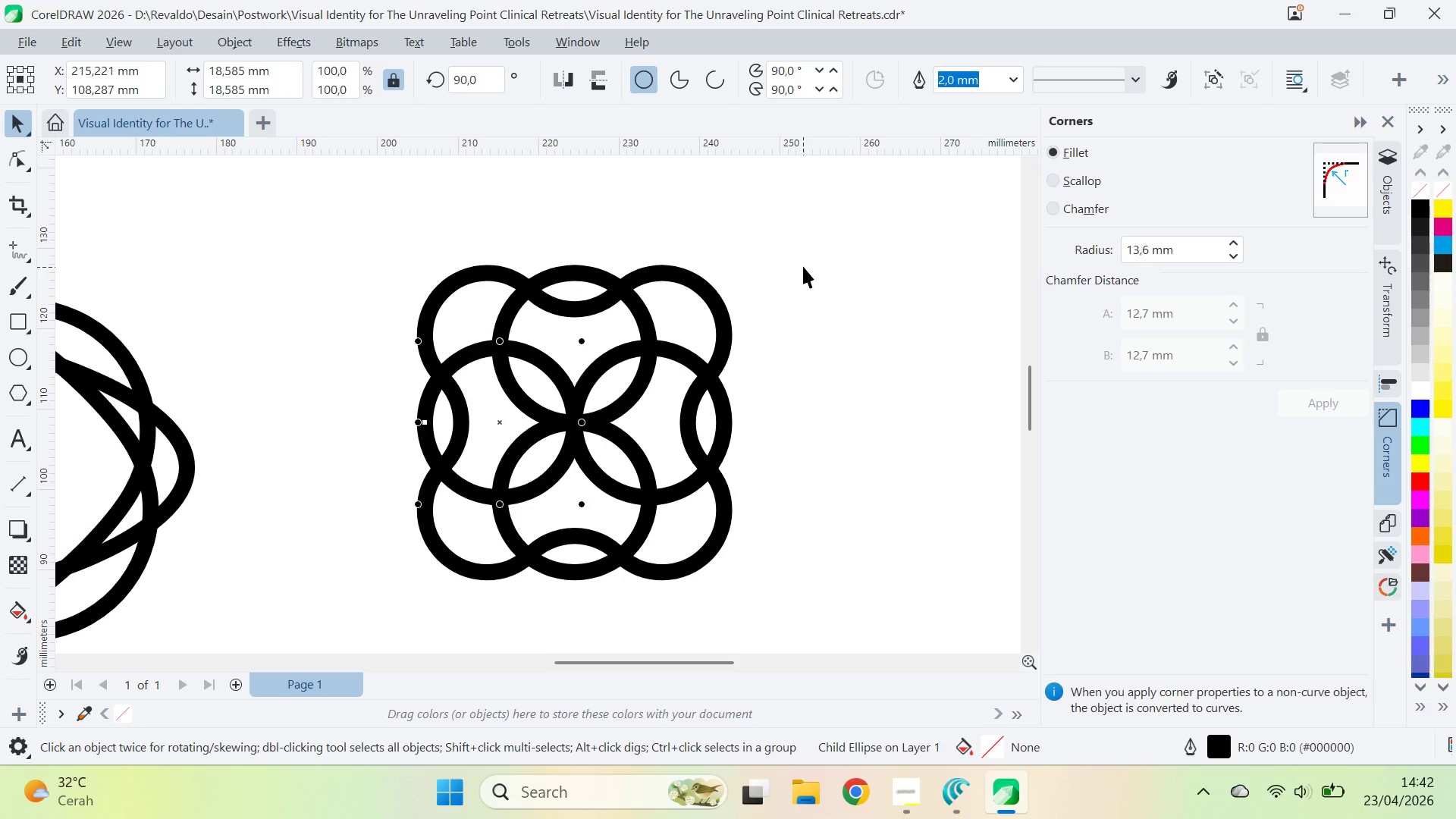 
left_click_drag(start_coordinate=[803, 265], to_coordinate=[455, 471])
 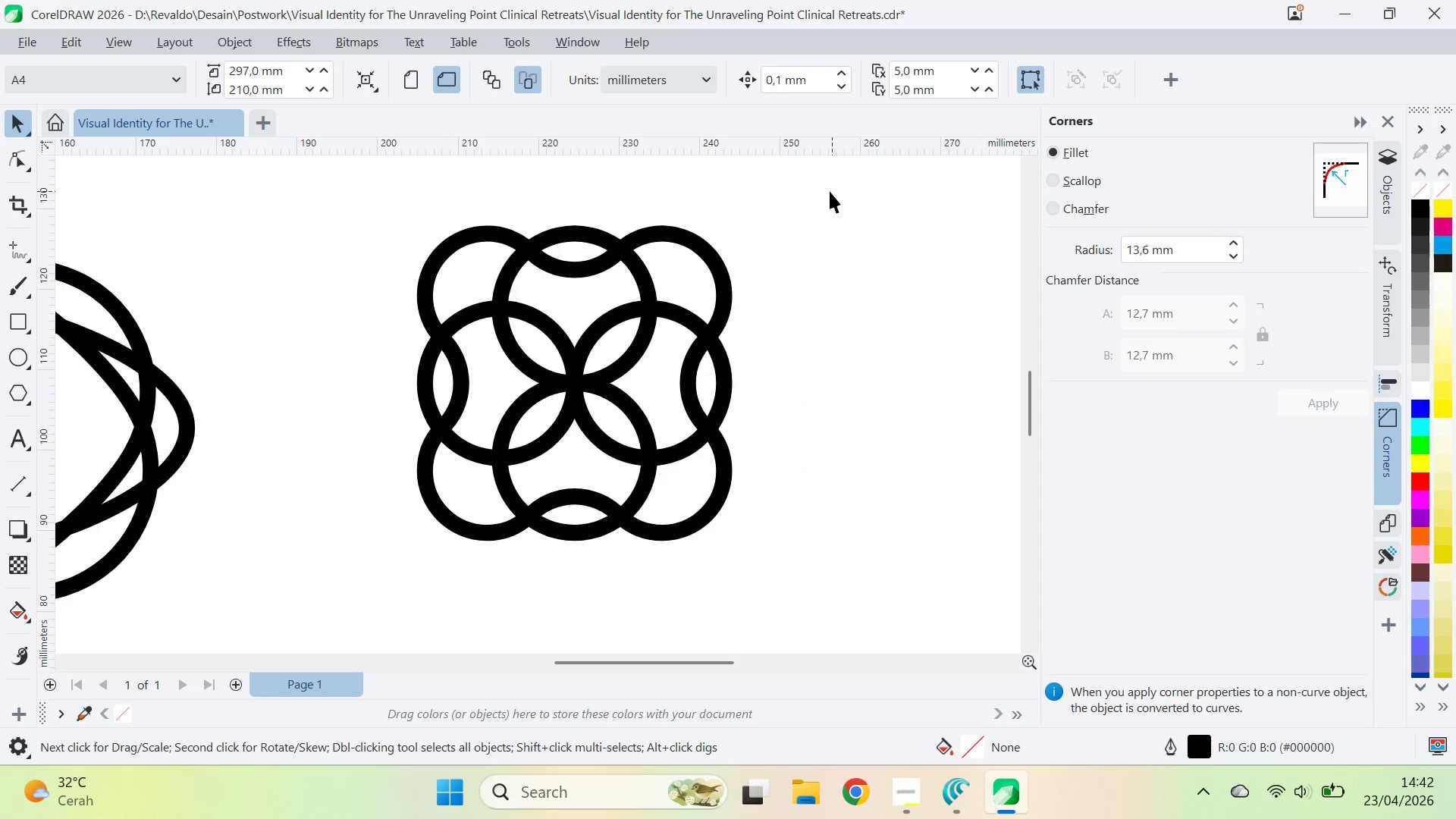 
key(Alt+Tab)
 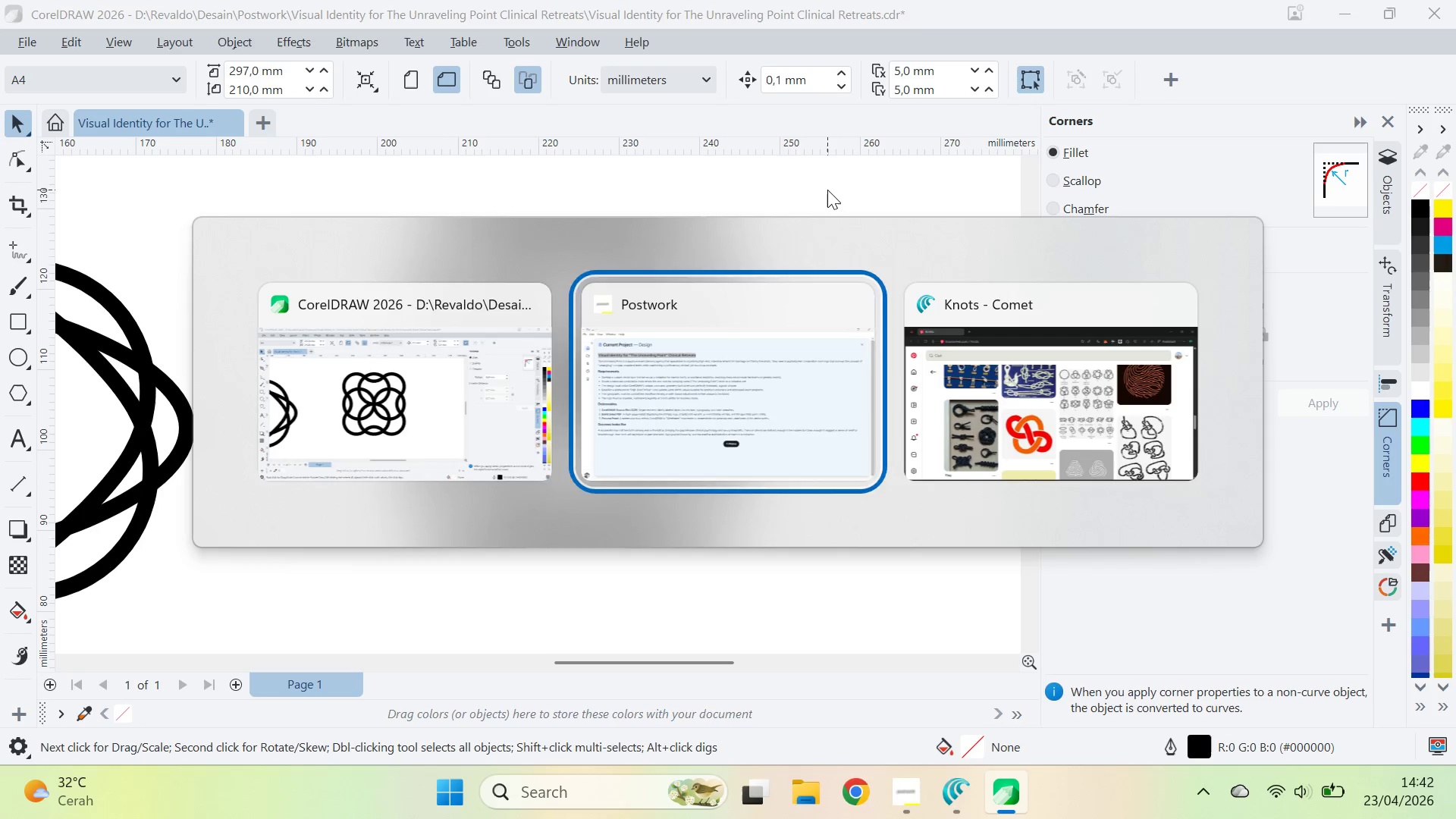 
key(Alt+Tab)
 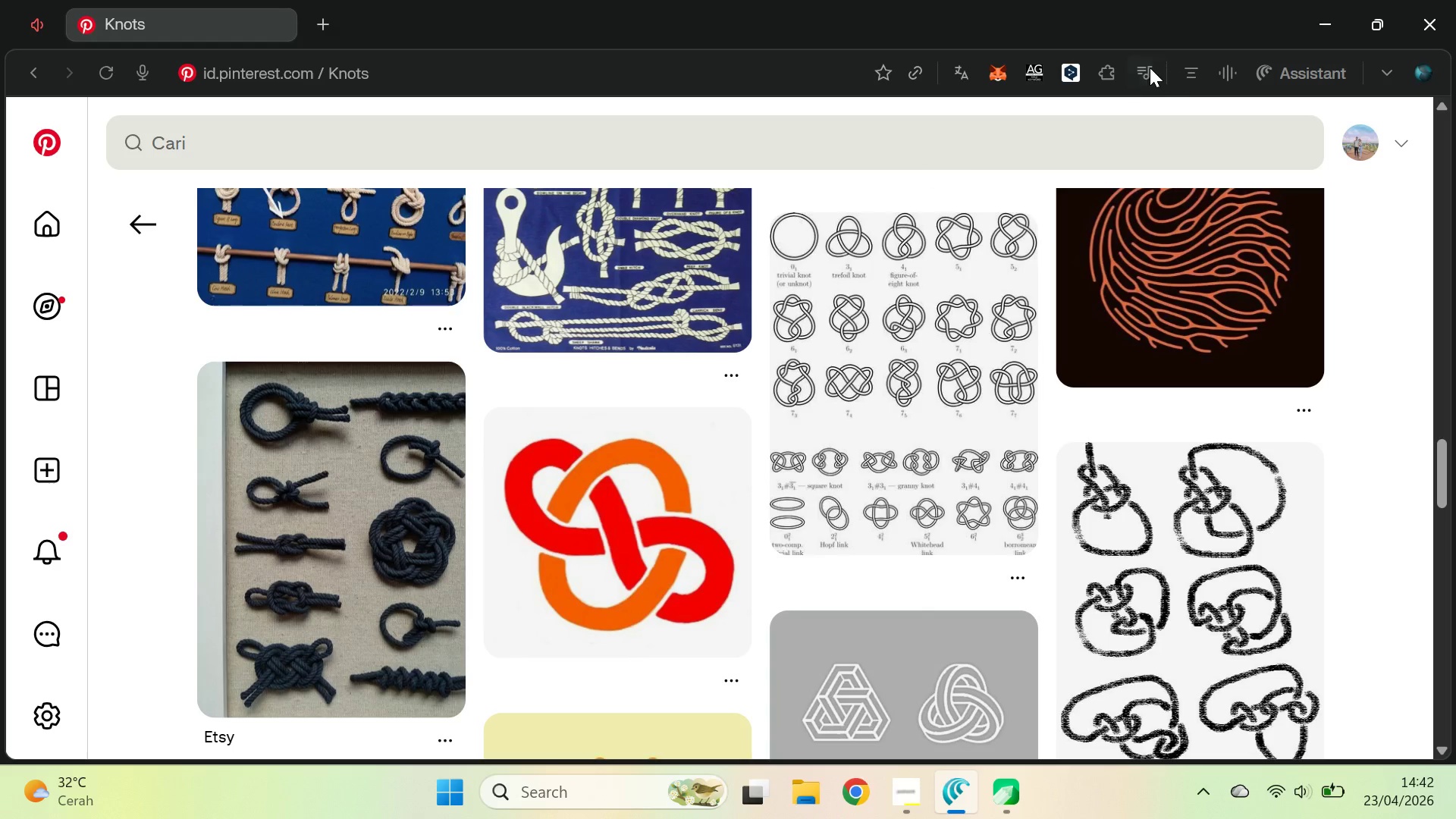 
left_click([1142, 67])
 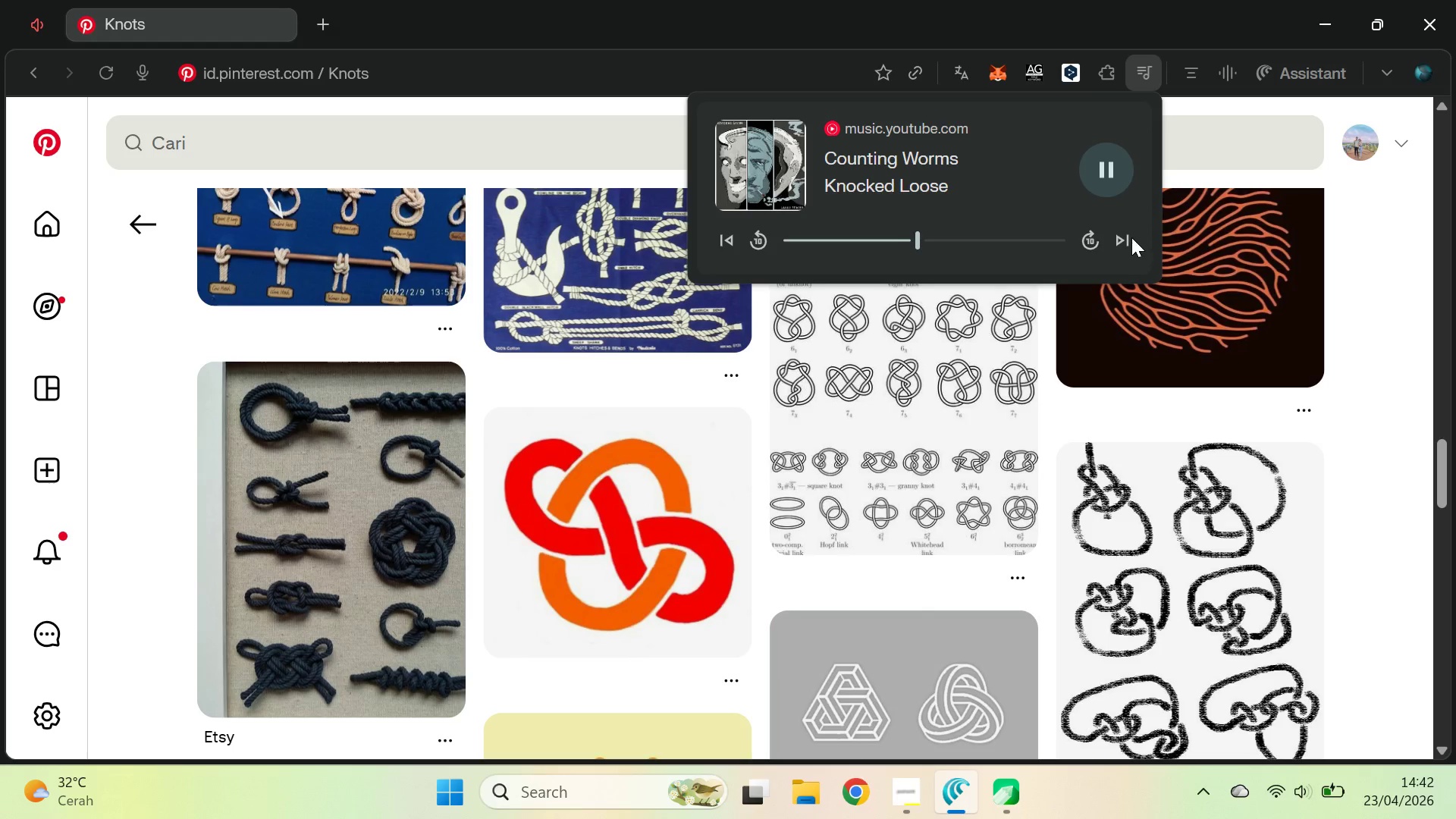 
left_click([1128, 234])
 